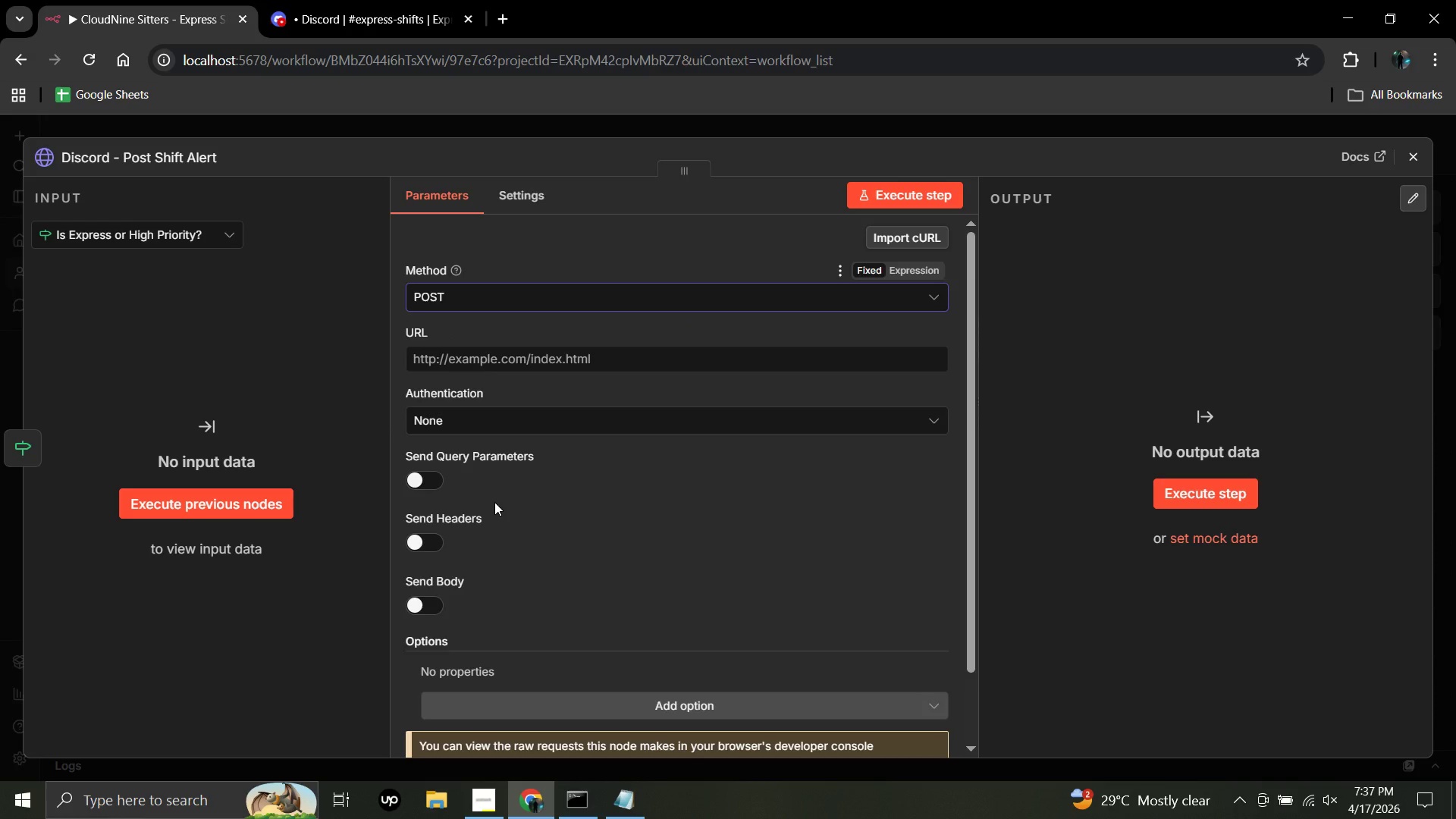 
left_click([627, 358])
 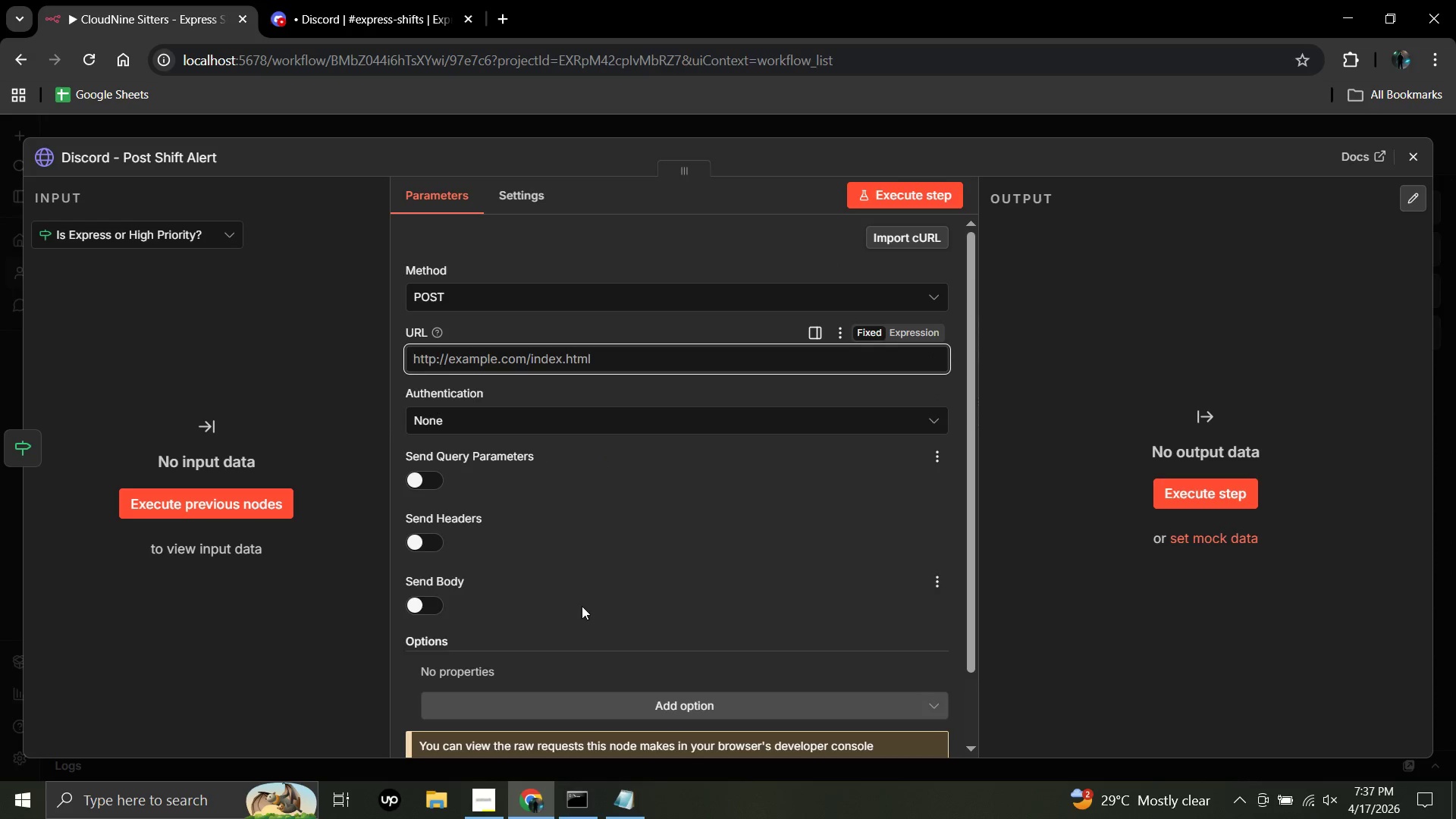 
wait(10.88)
 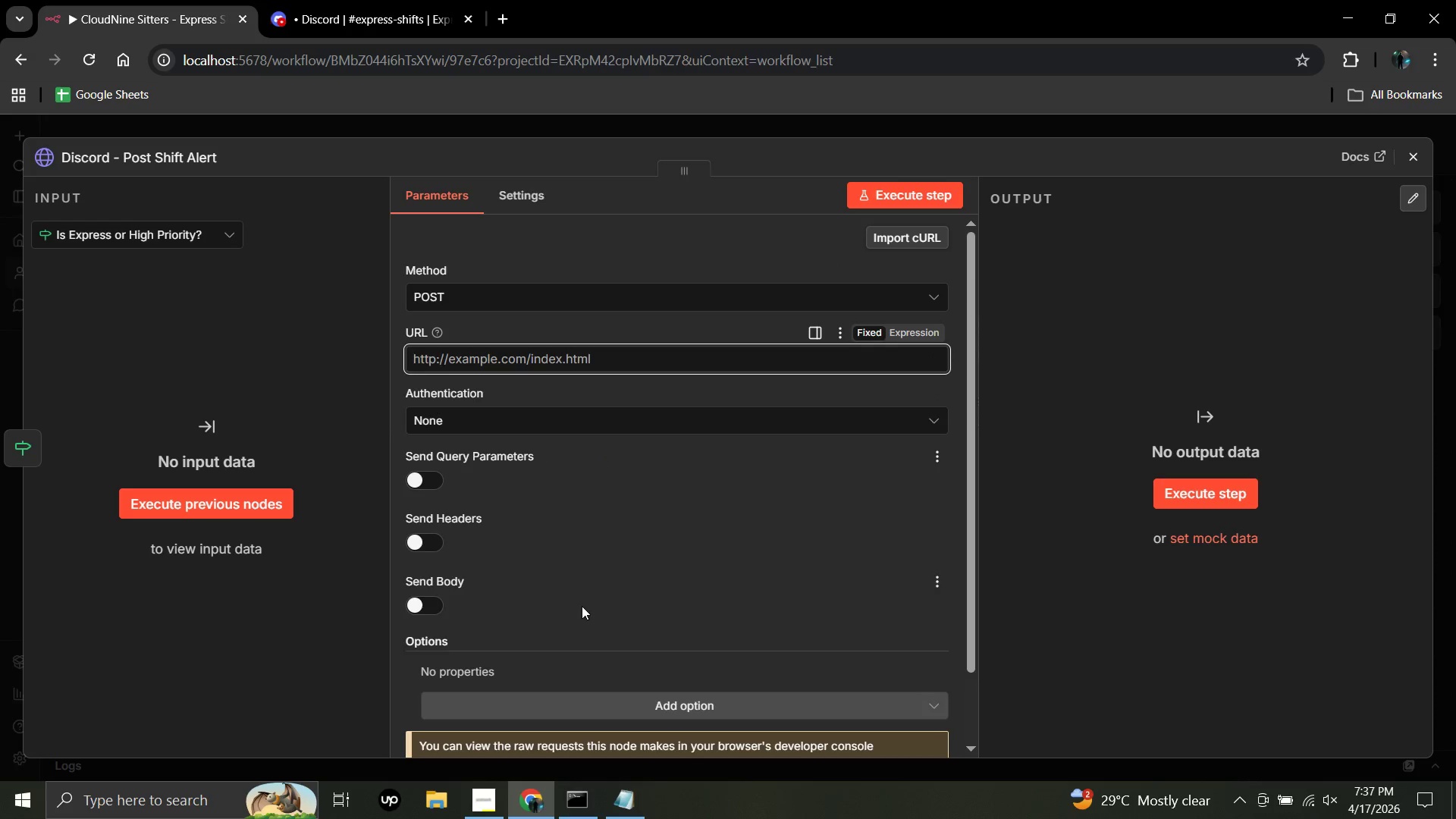 
left_click([628, 800])
 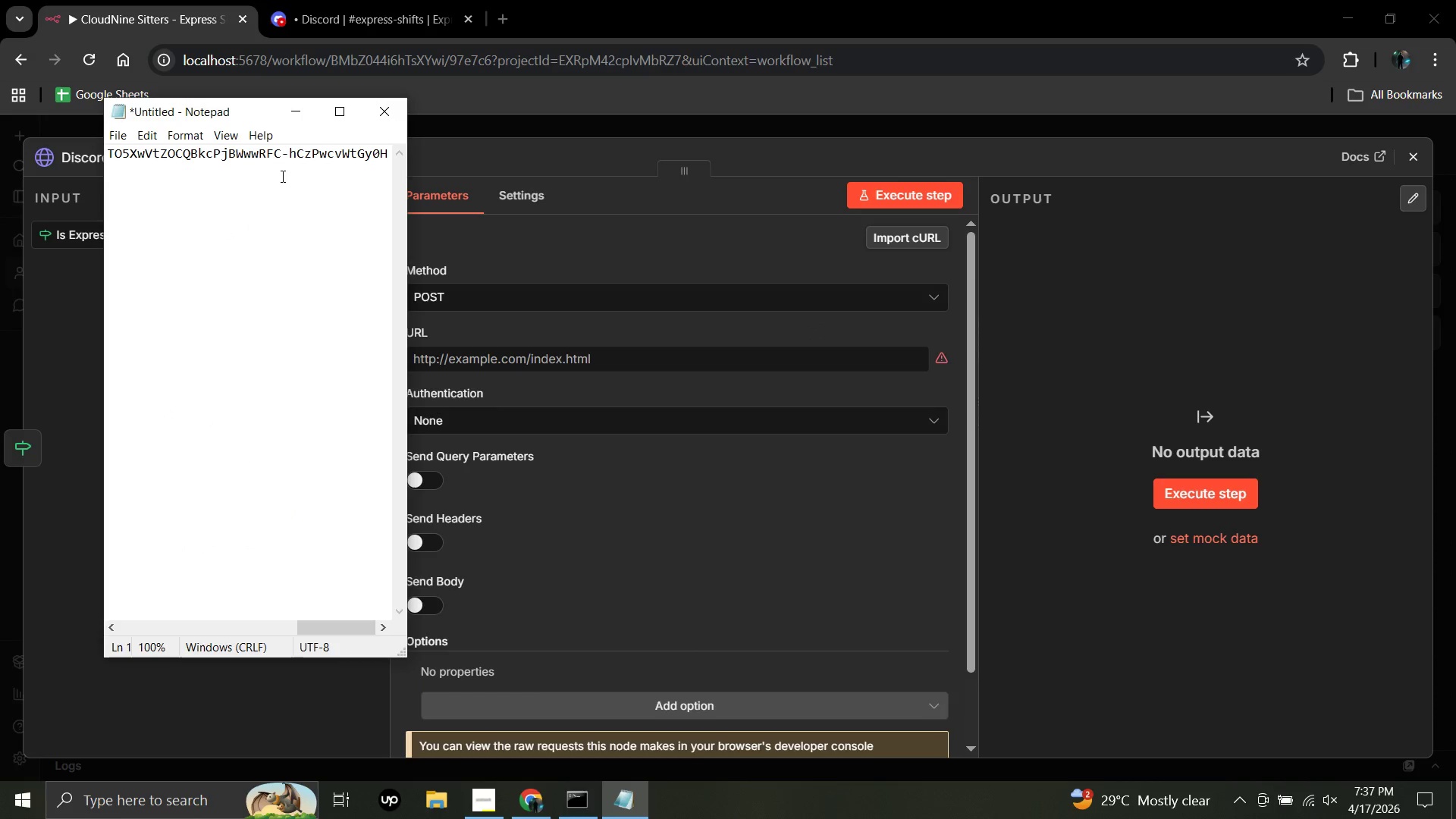 
wait(8.91)
 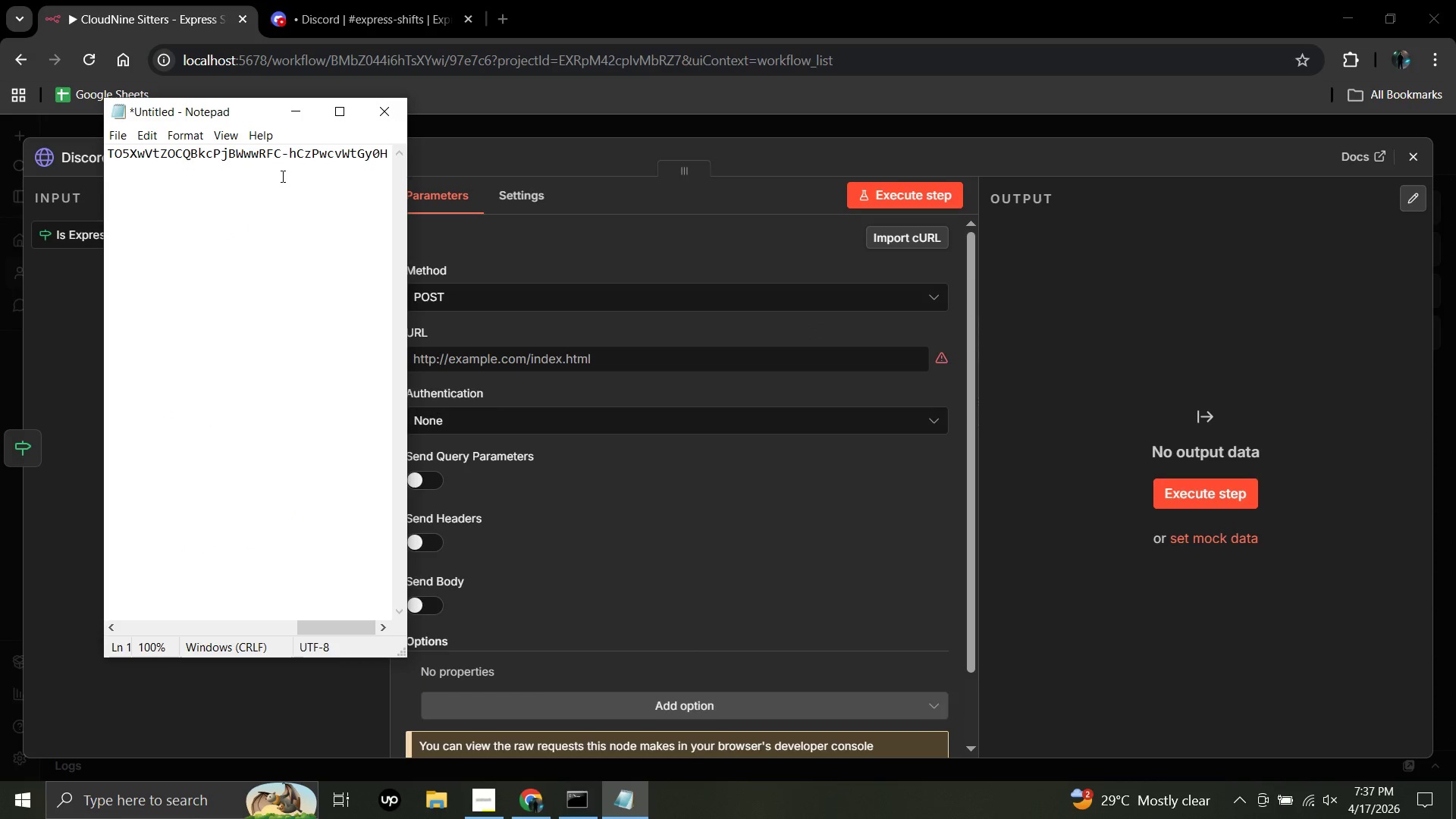 
left_click_drag(start_coordinate=[322, 626], to_coordinate=[128, 623])
 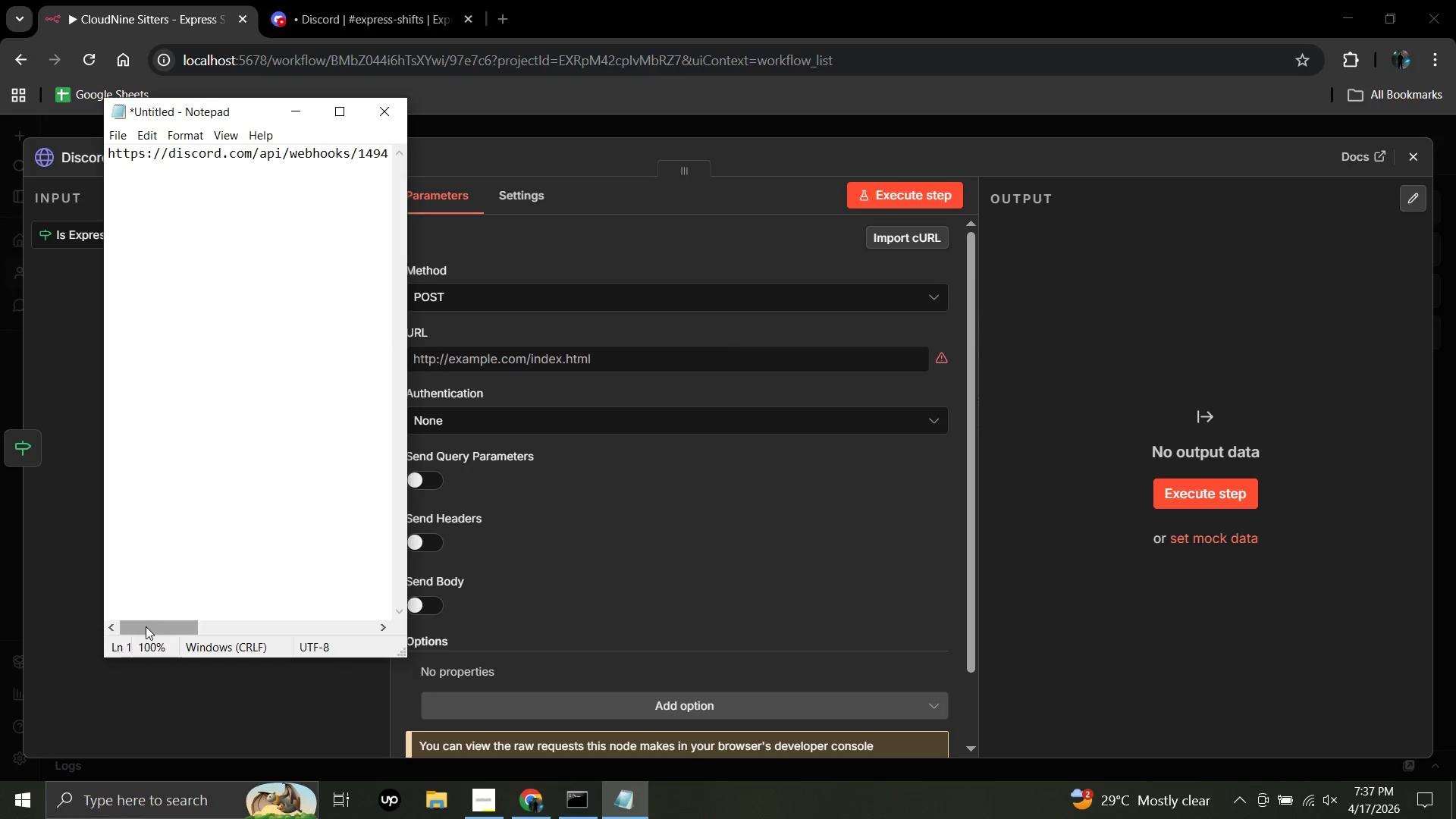 
left_click_drag(start_coordinate=[161, 631], to_coordinate=[124, 632])
 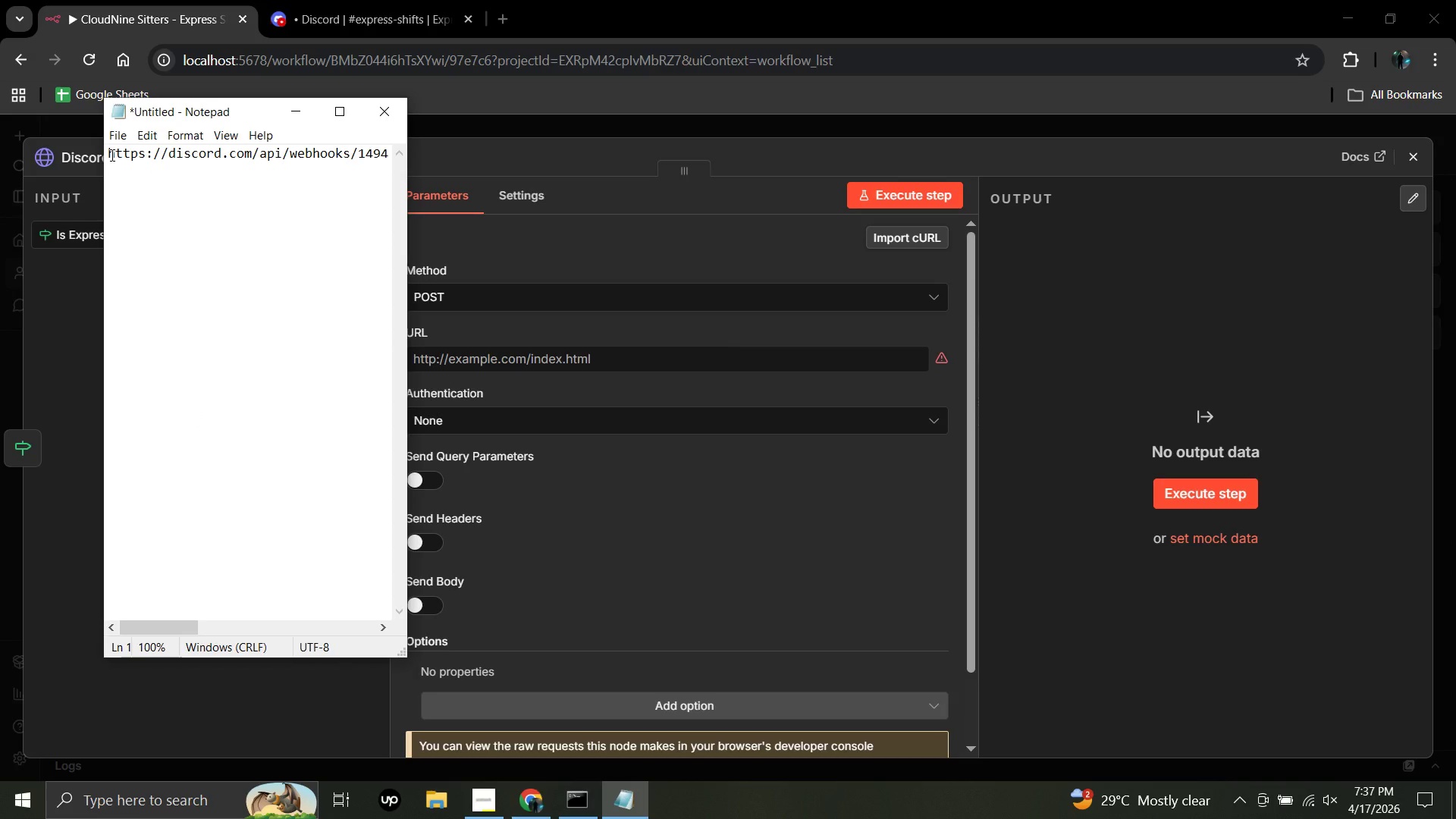 
left_click_drag(start_coordinate=[111, 155], to_coordinate=[132, 232])
 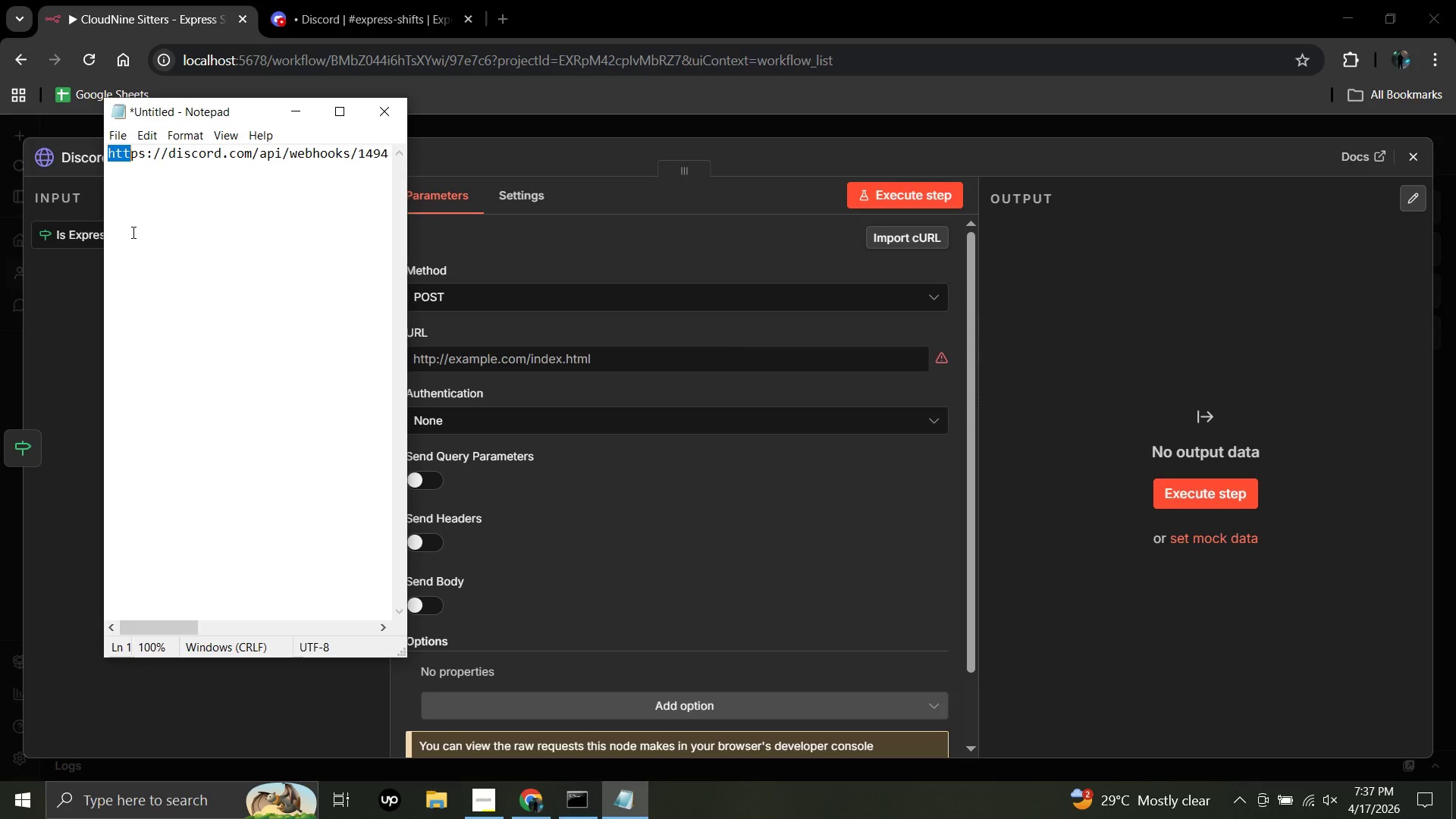 
hold_key(key=ControlLeft, duration=0.66)
 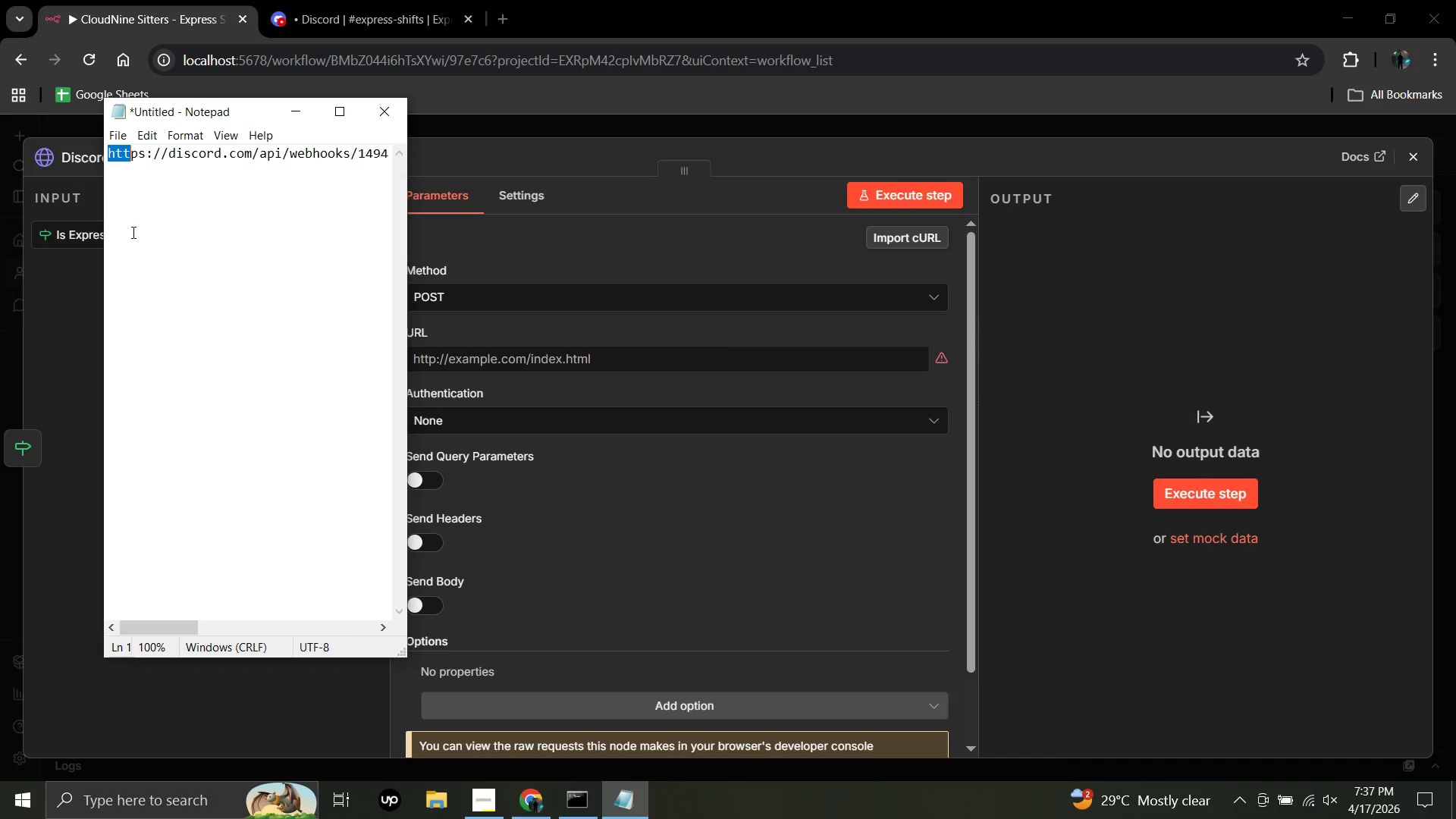 
key(Control+A)
 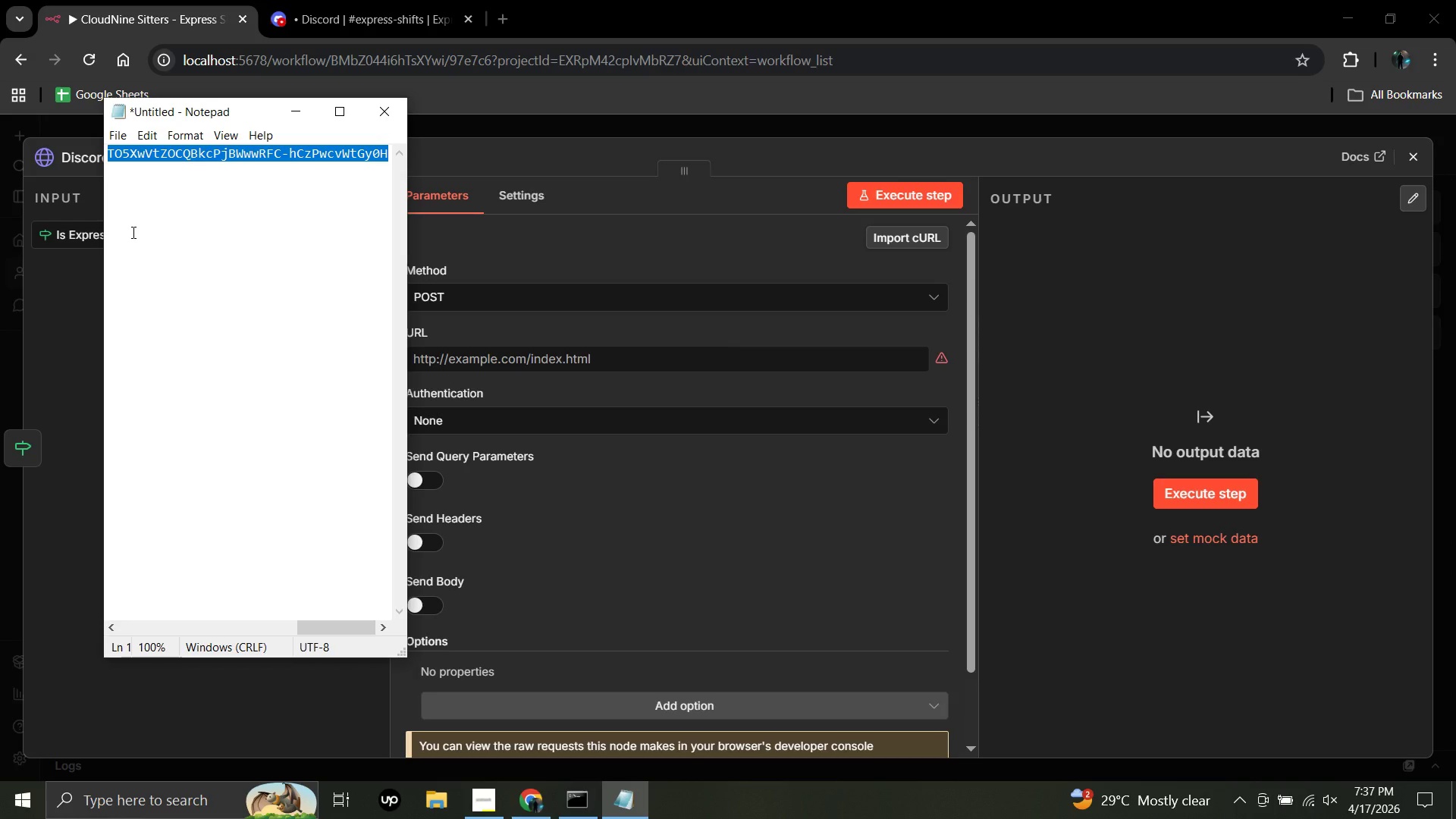 
key(Control+C)
 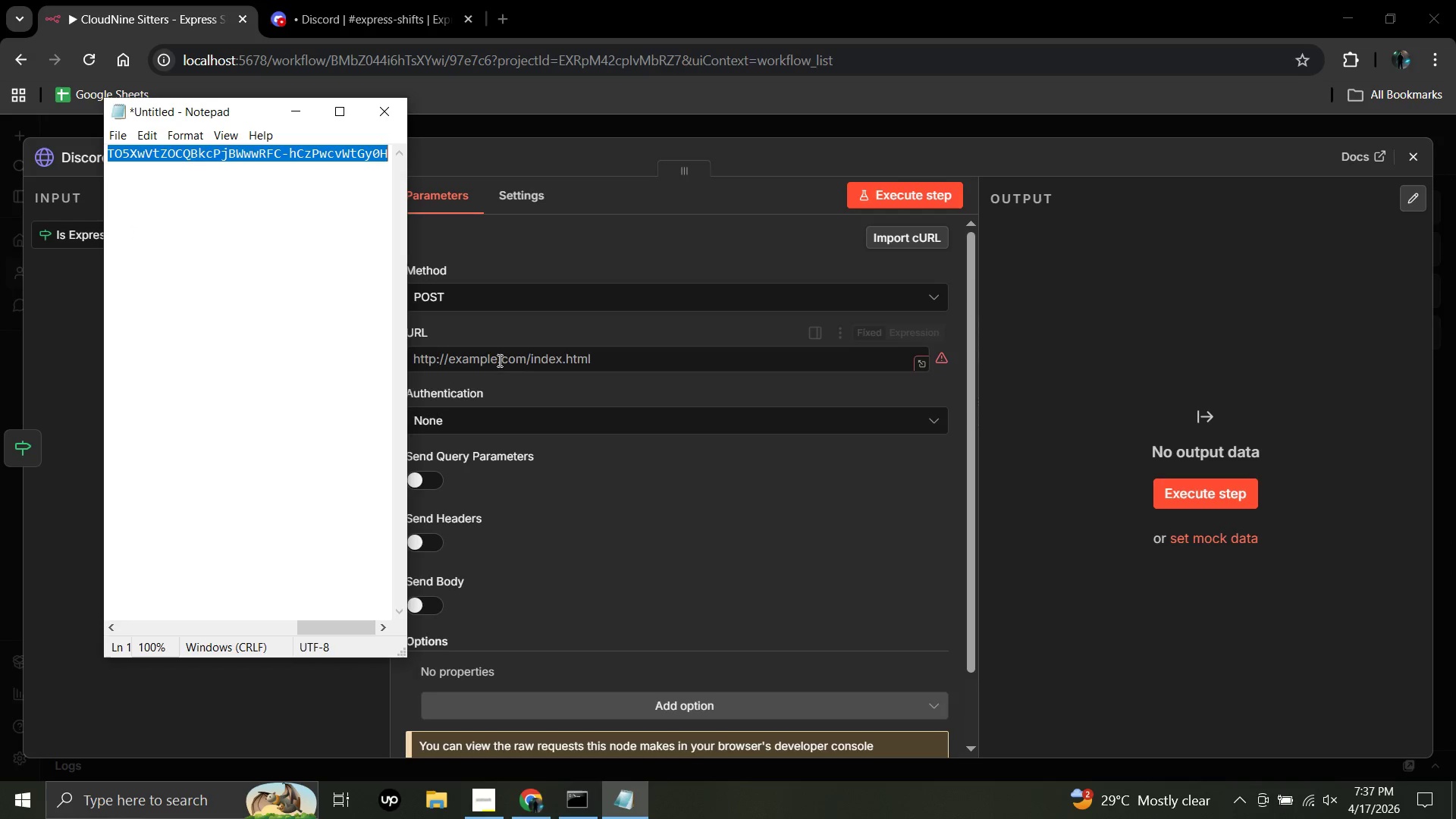 
left_click([498, 363])
 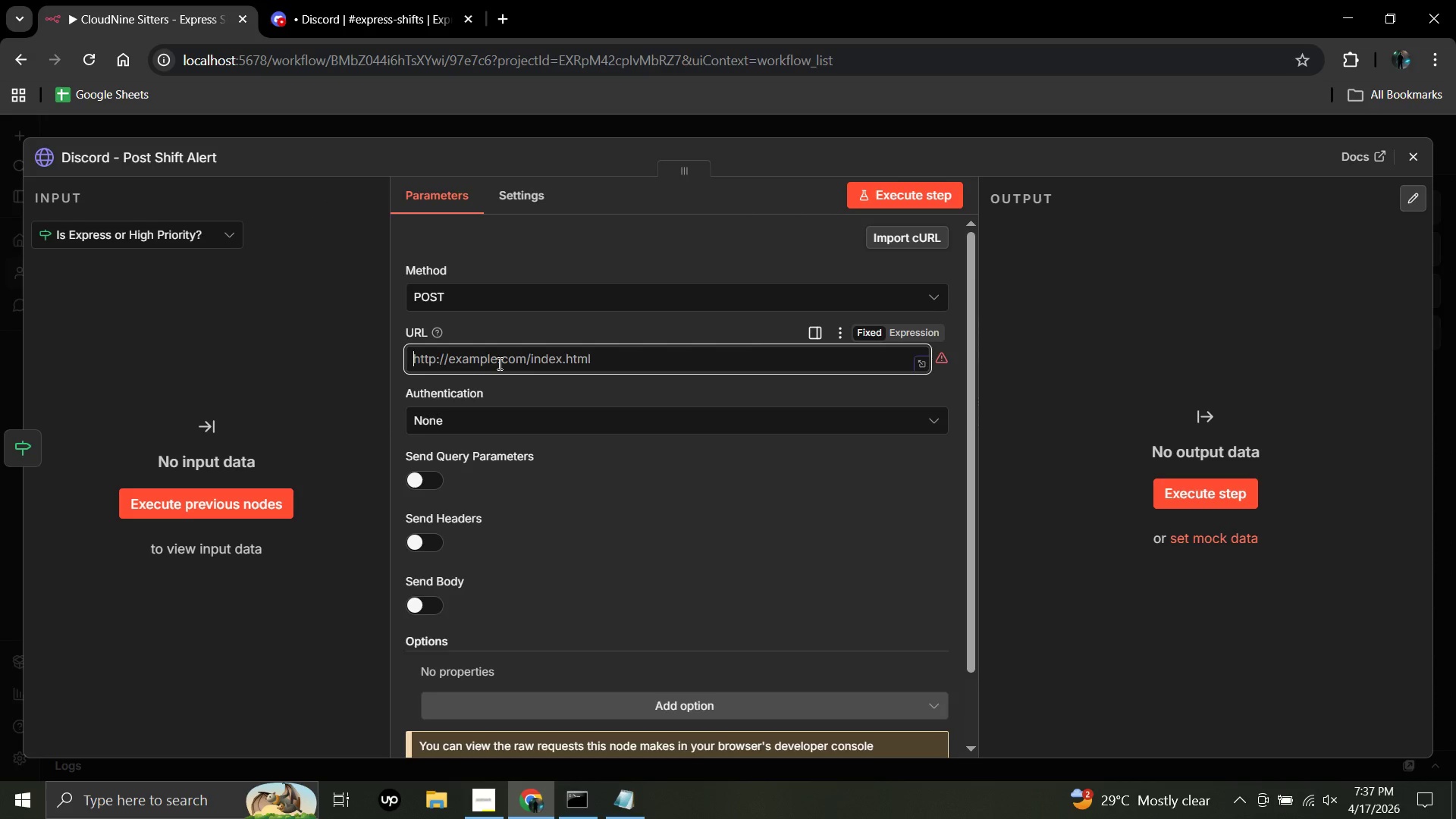 
key(Control+V)
 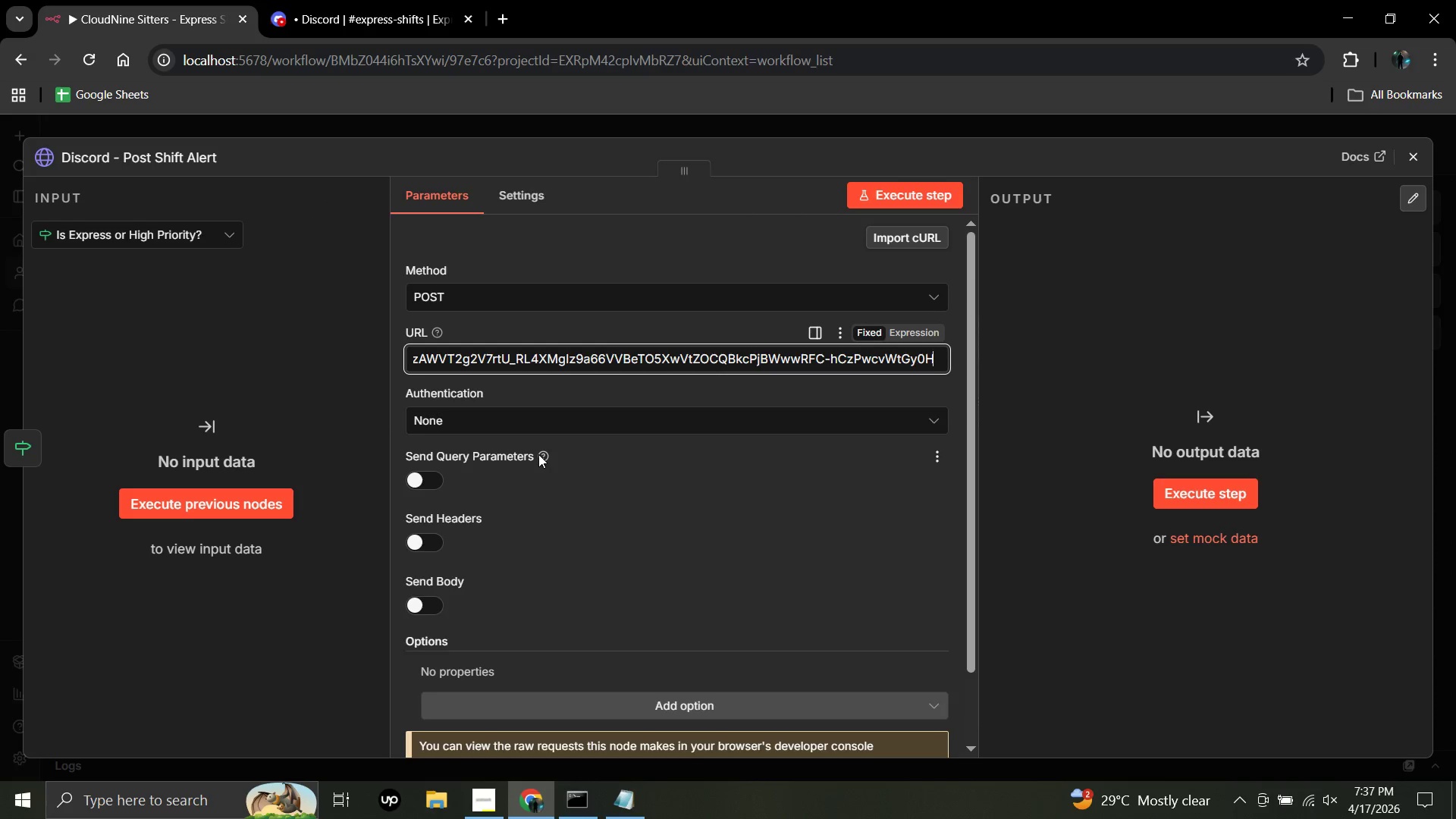 
left_click([538, 454])
 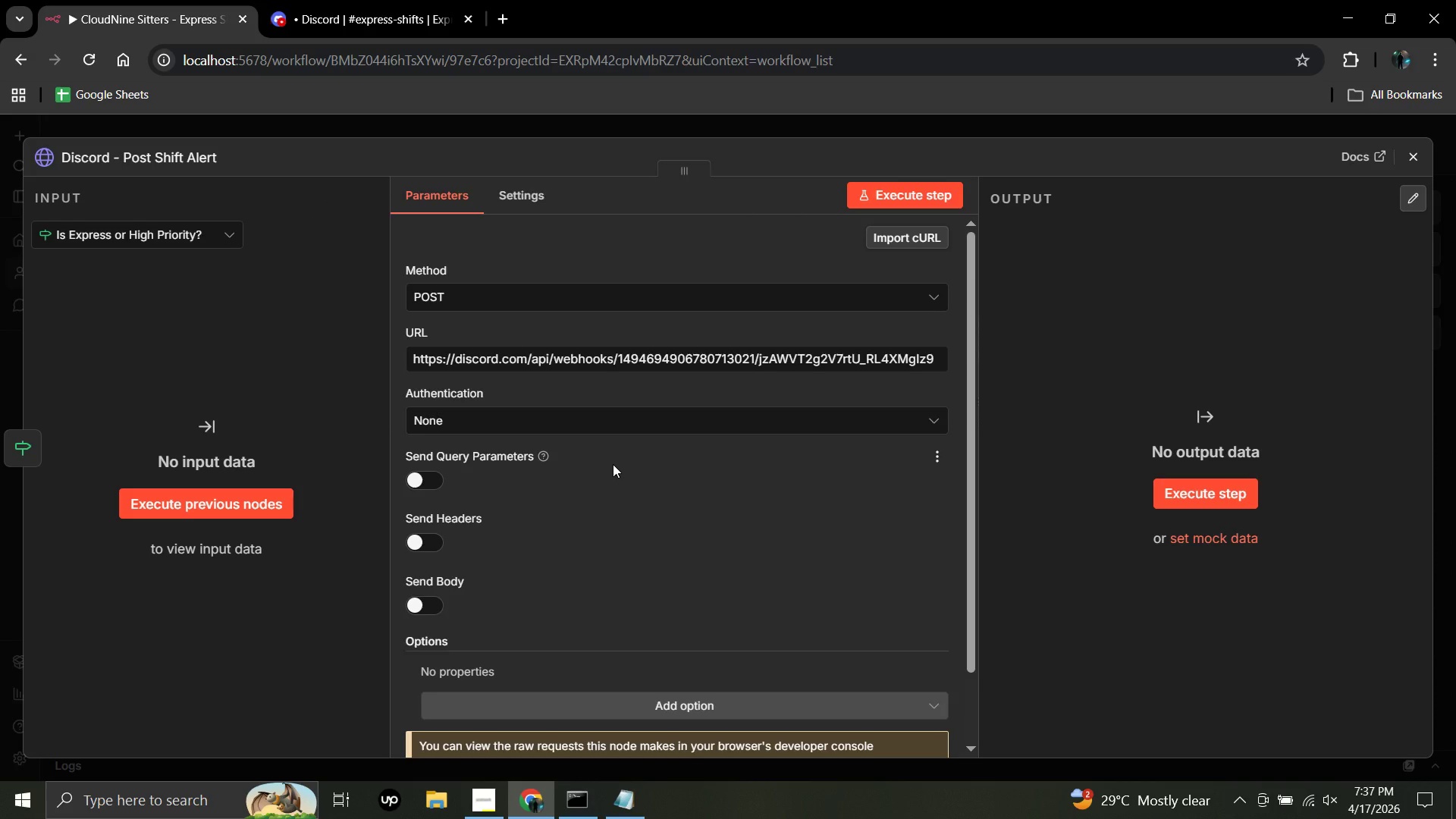 
wait(9.19)
 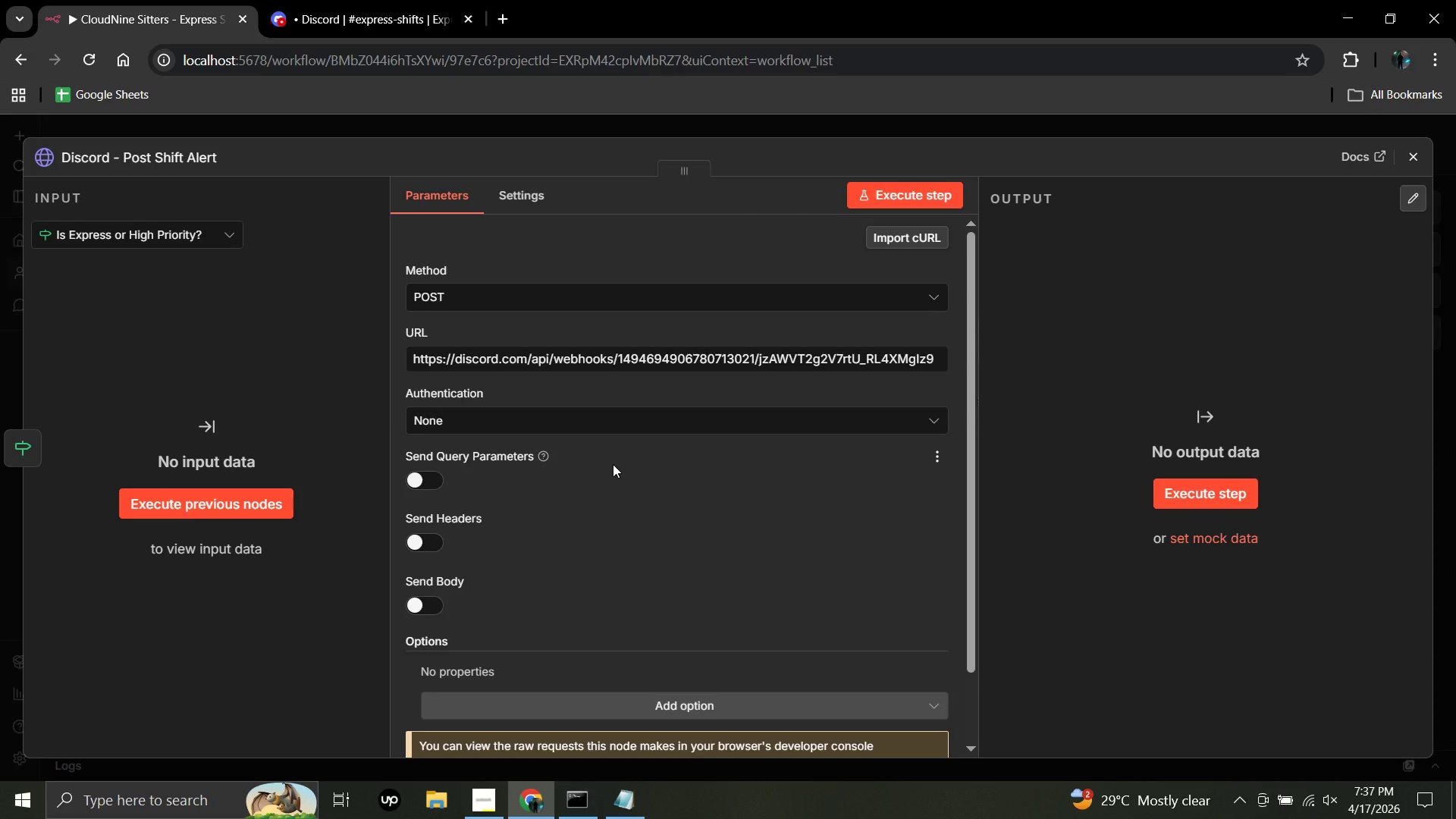 
left_click([413, 607])
 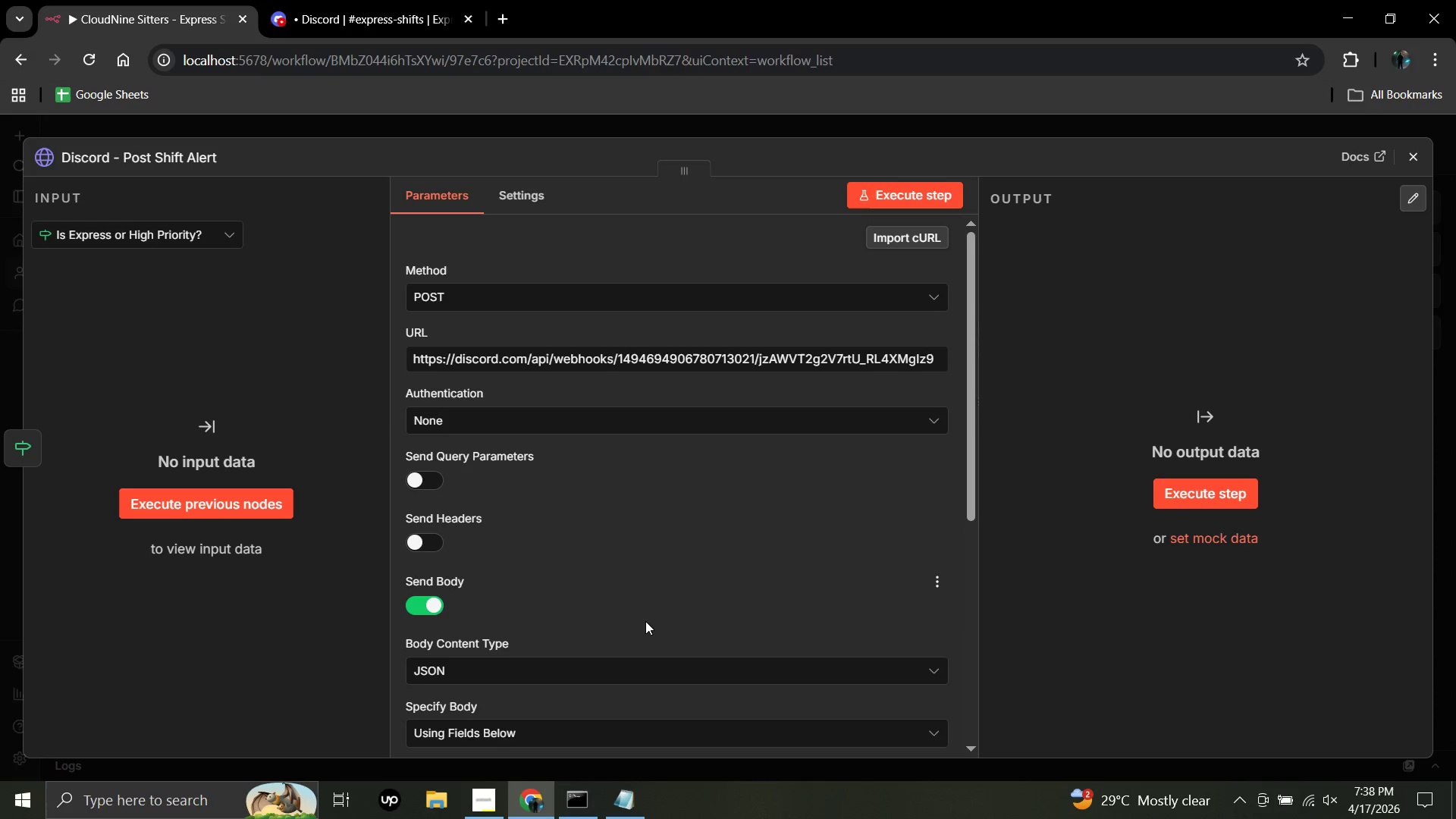 
scroll: coordinate [645, 621], scroll_direction: down, amount: 10.0
 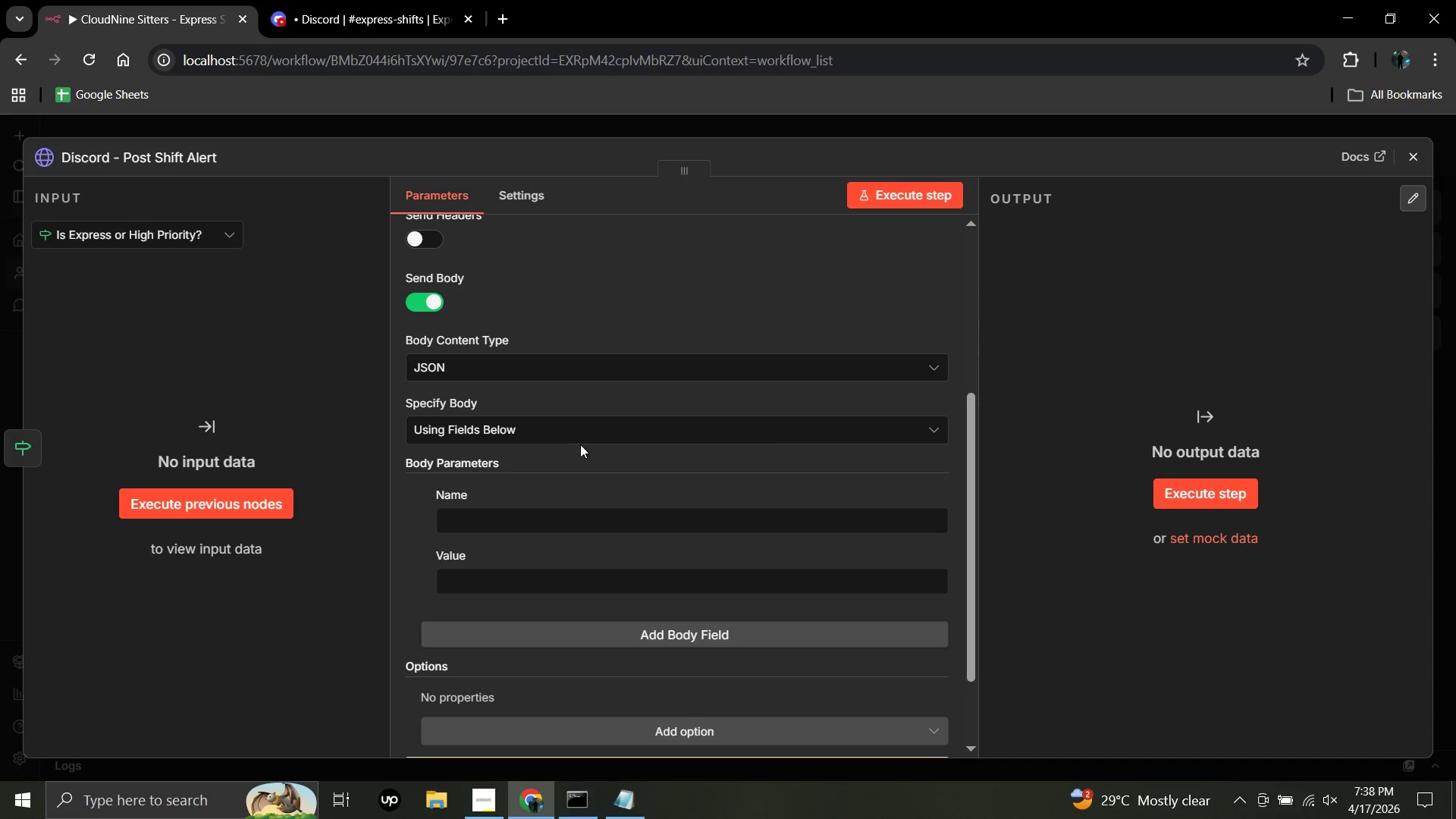 
left_click([571, 426])
 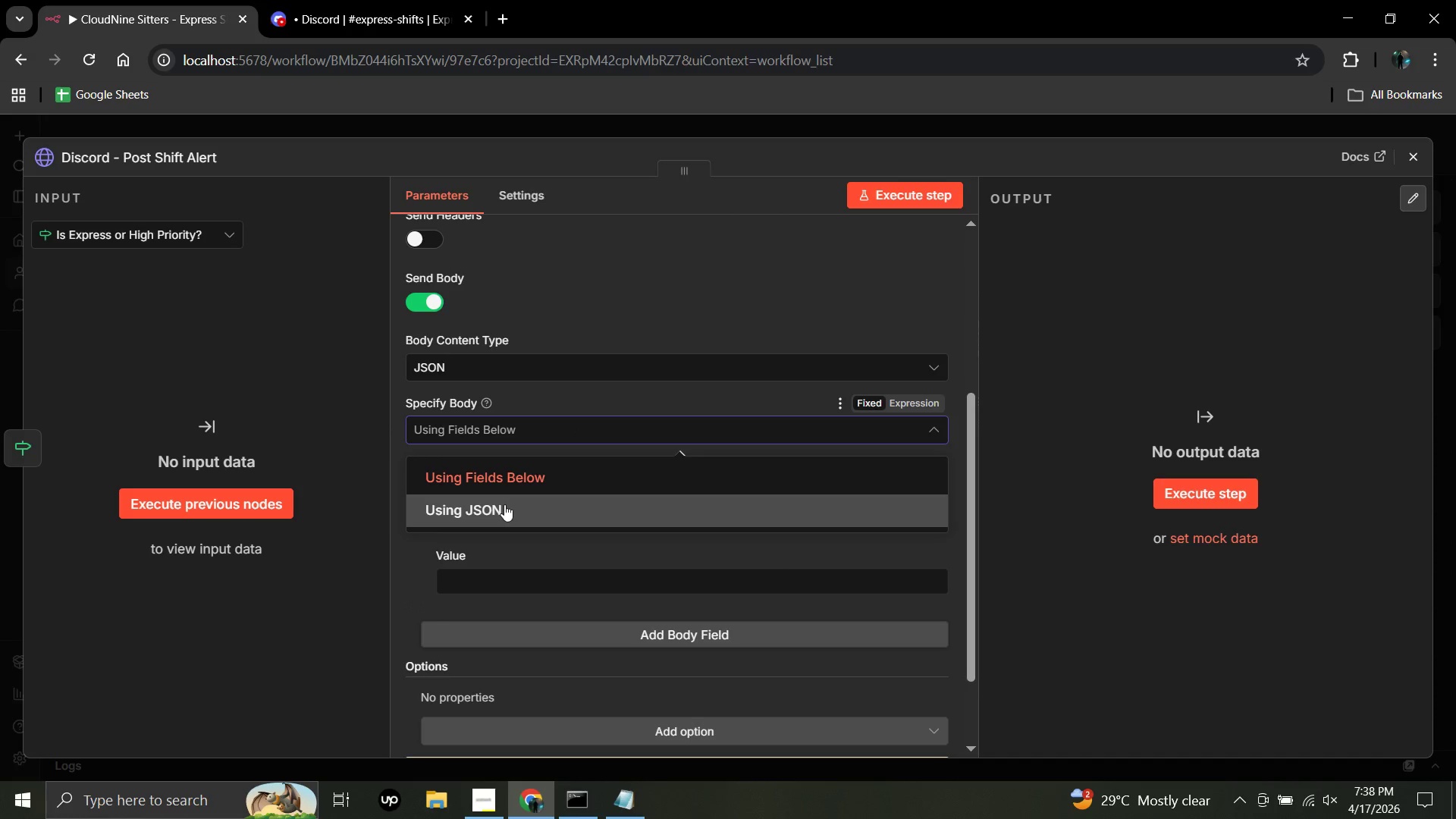 
left_click([504, 504])
 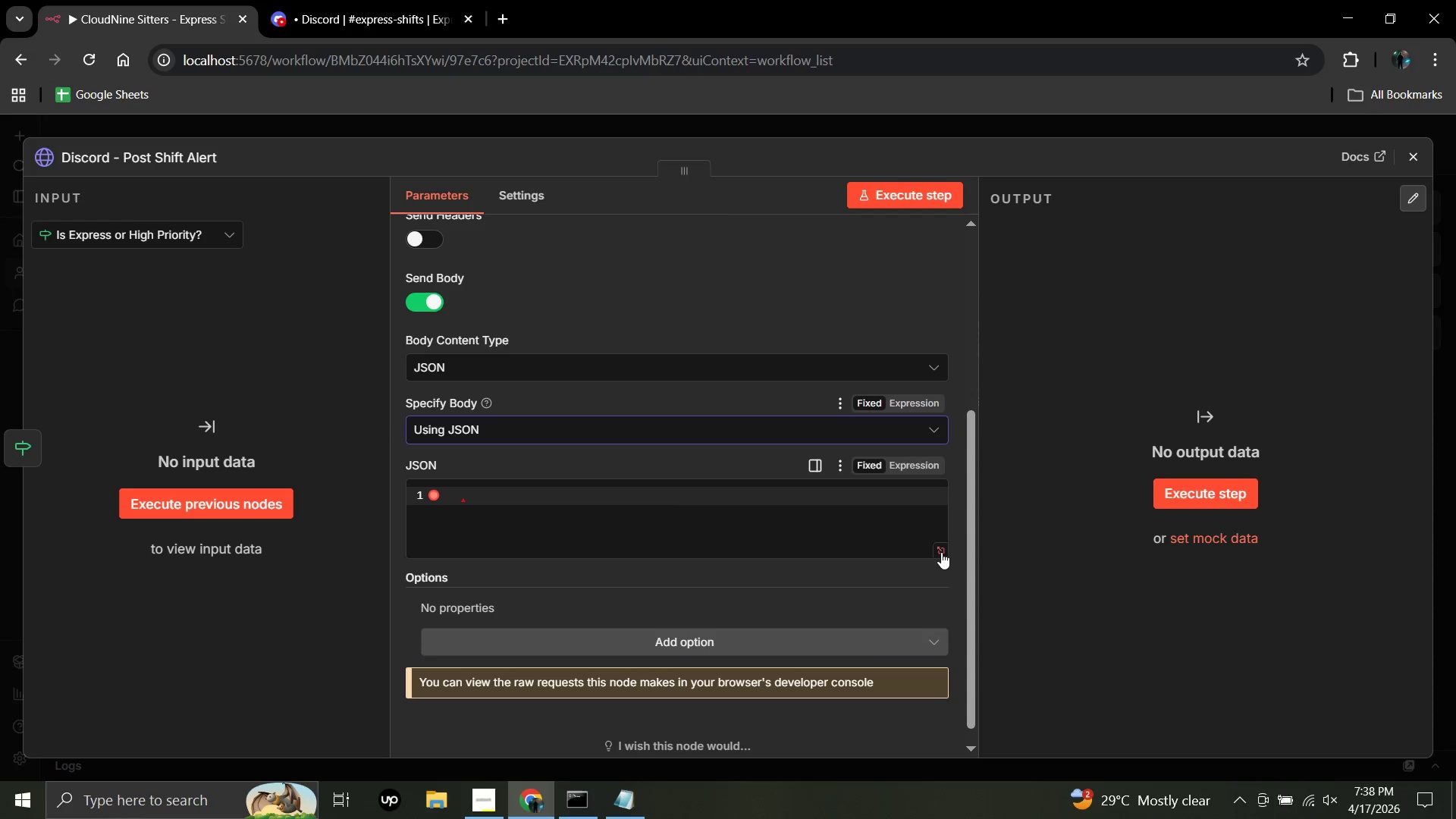 
left_click([942, 544])
 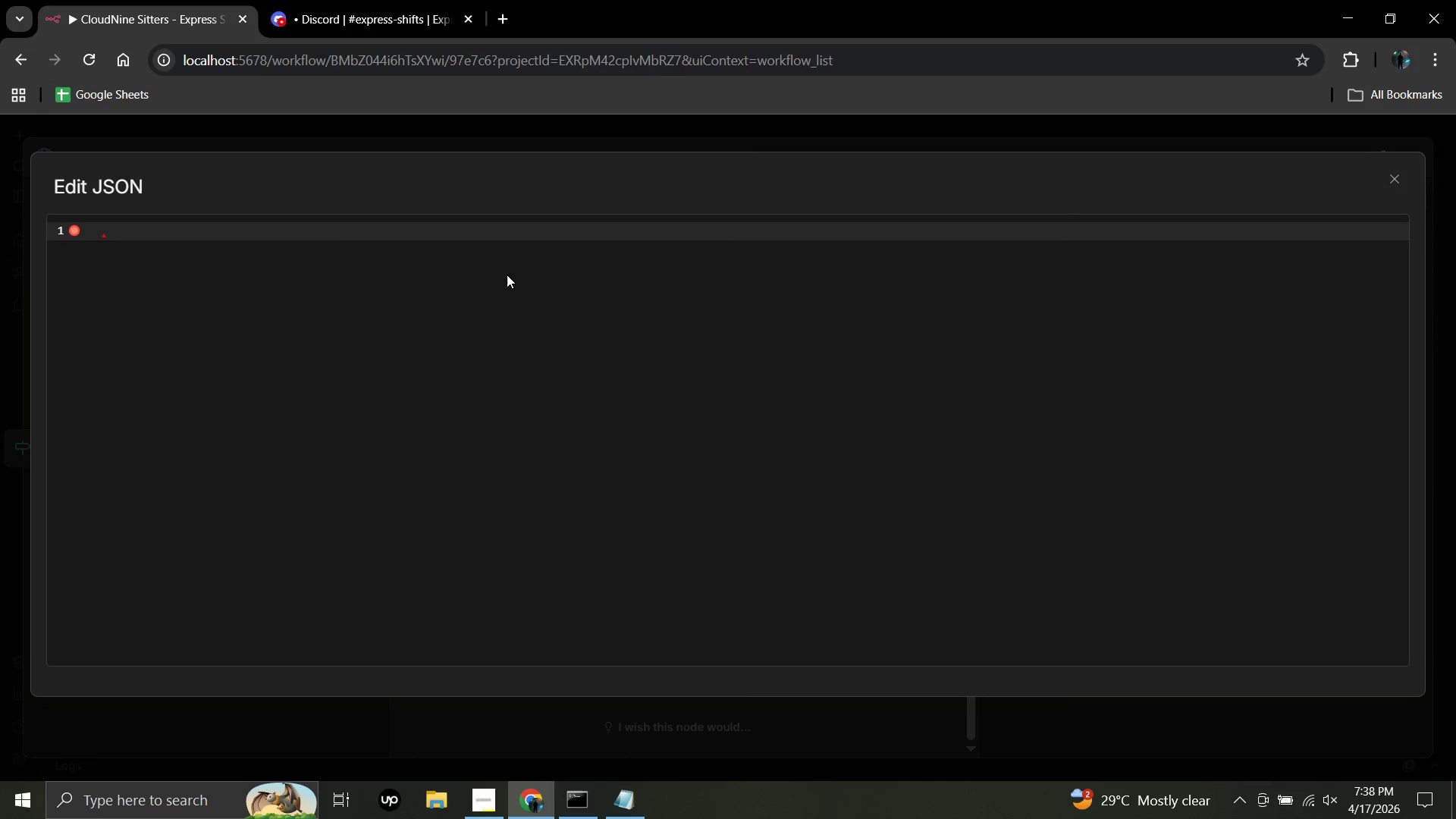 
left_click([507, 275])
 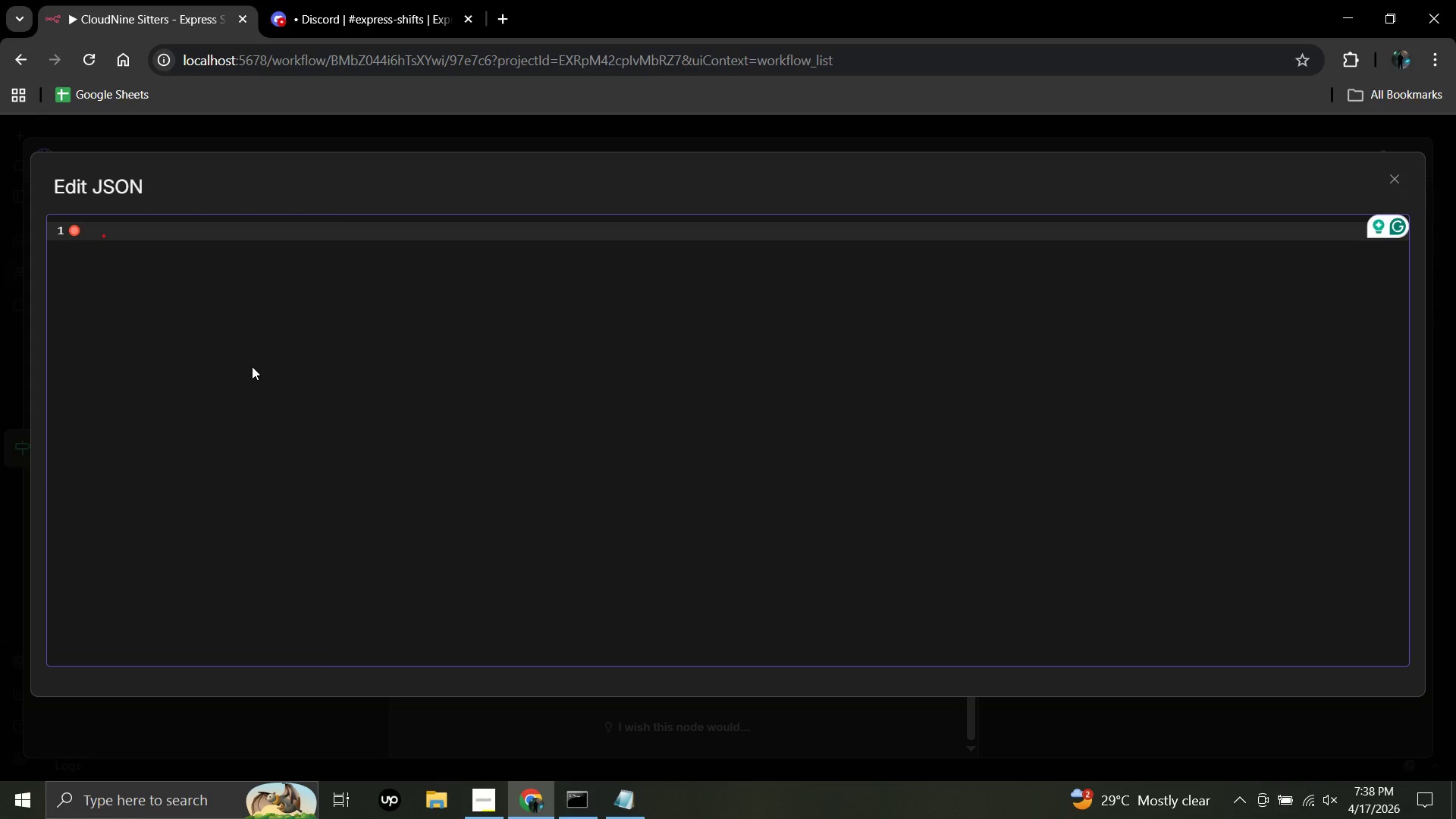 
wait(15.89)
 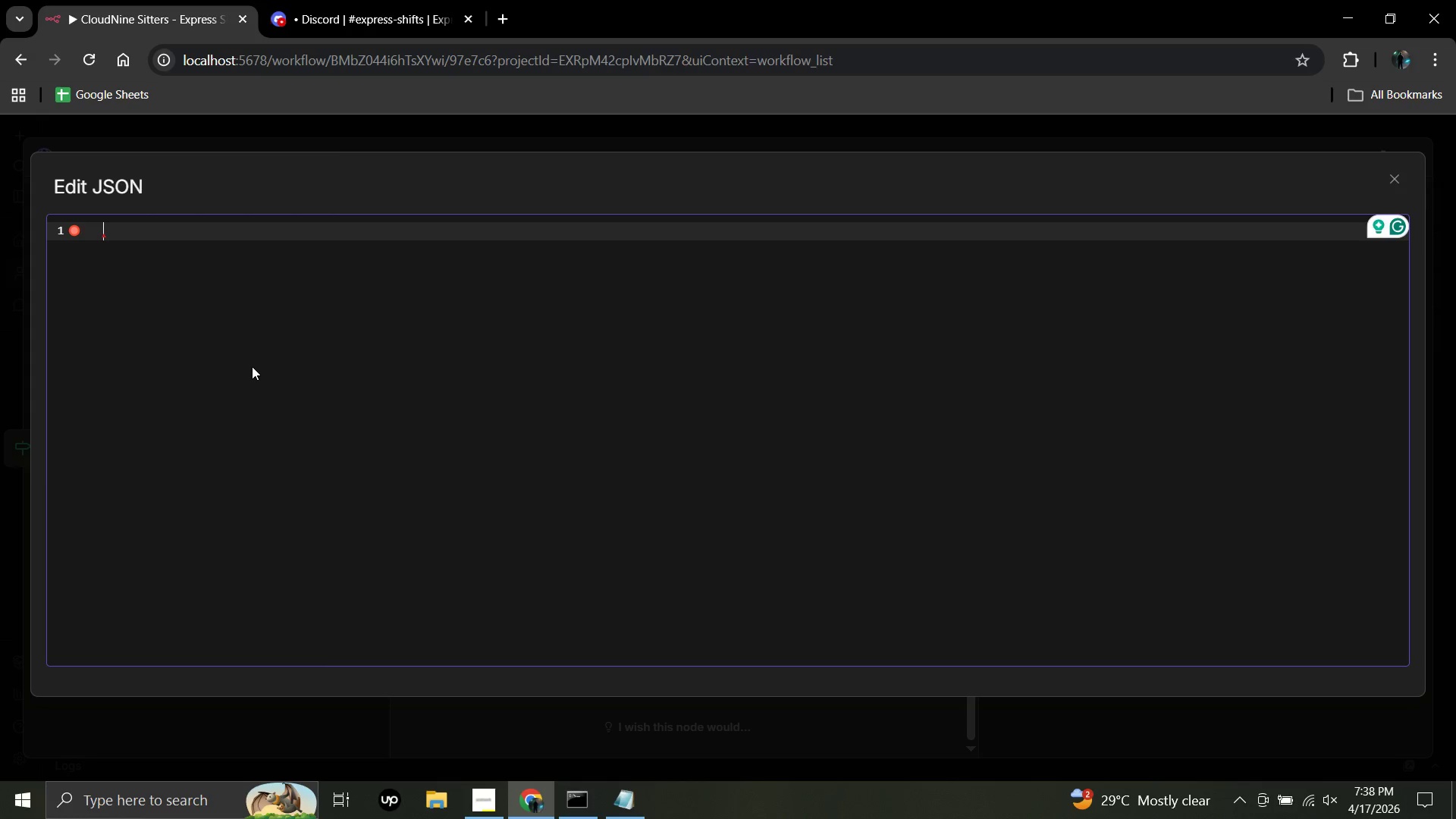 
key(Shift+BracketRight)
 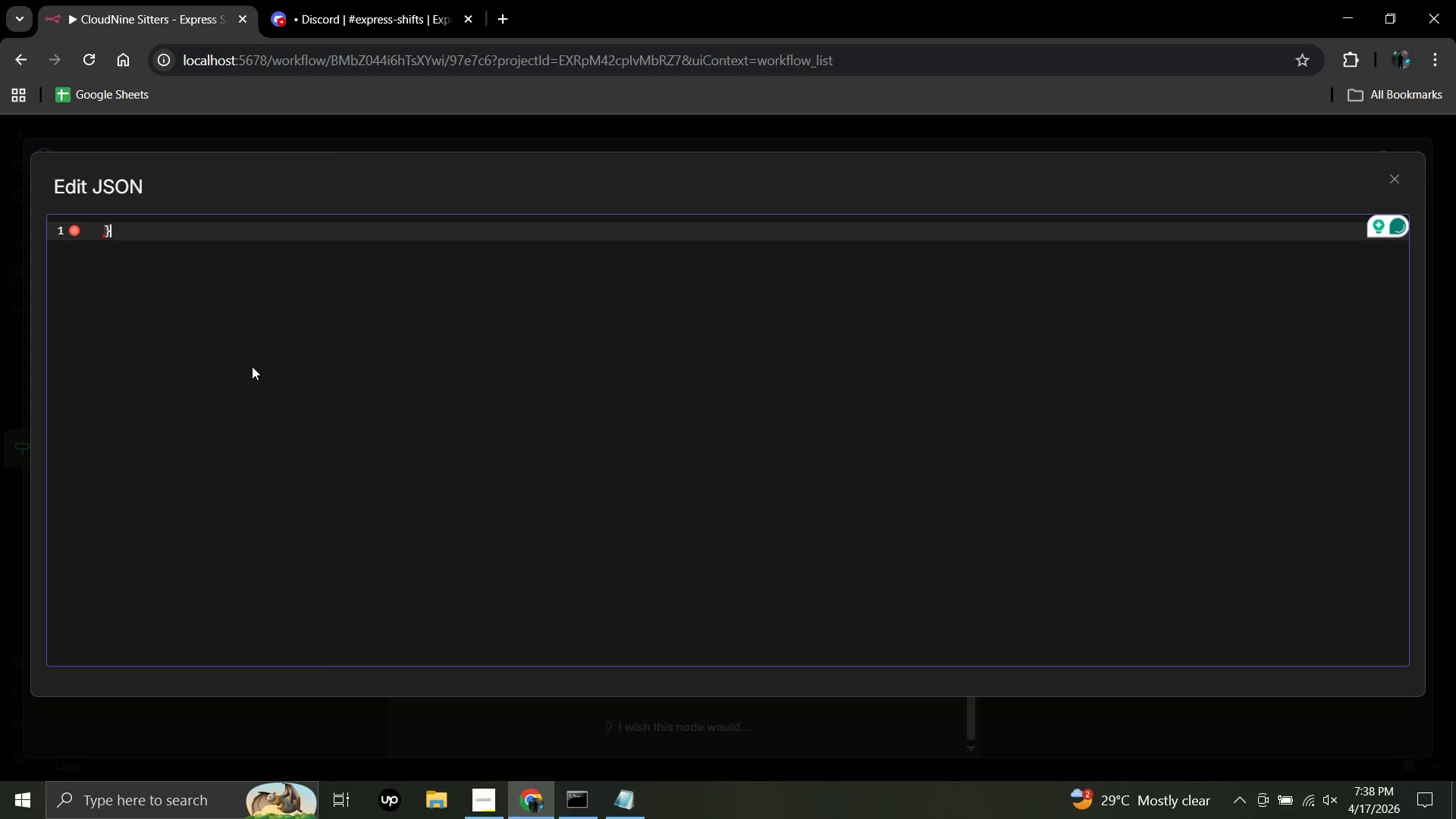 
key(Backspace)
 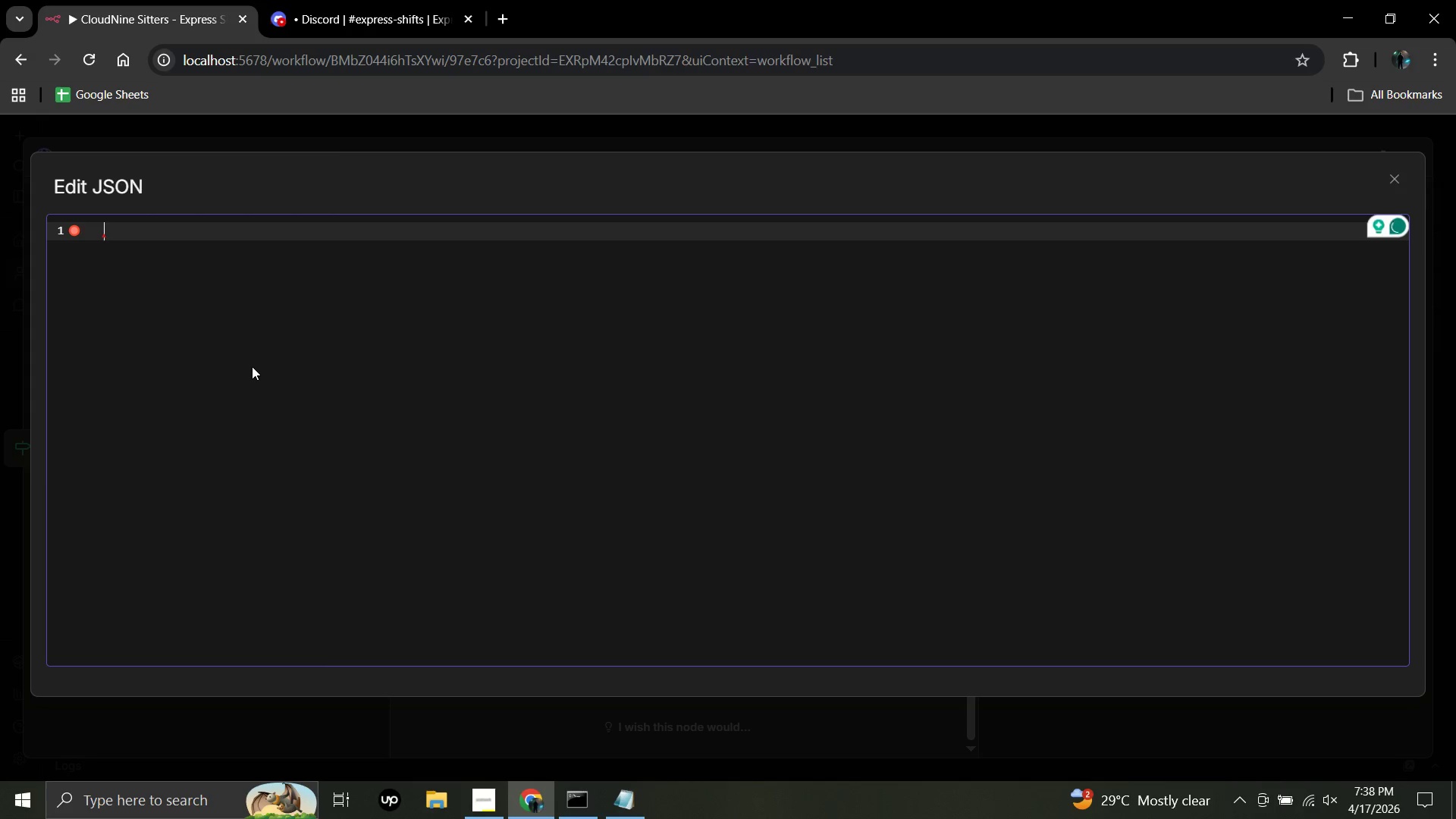 
key(Shift+BracketLeft)
 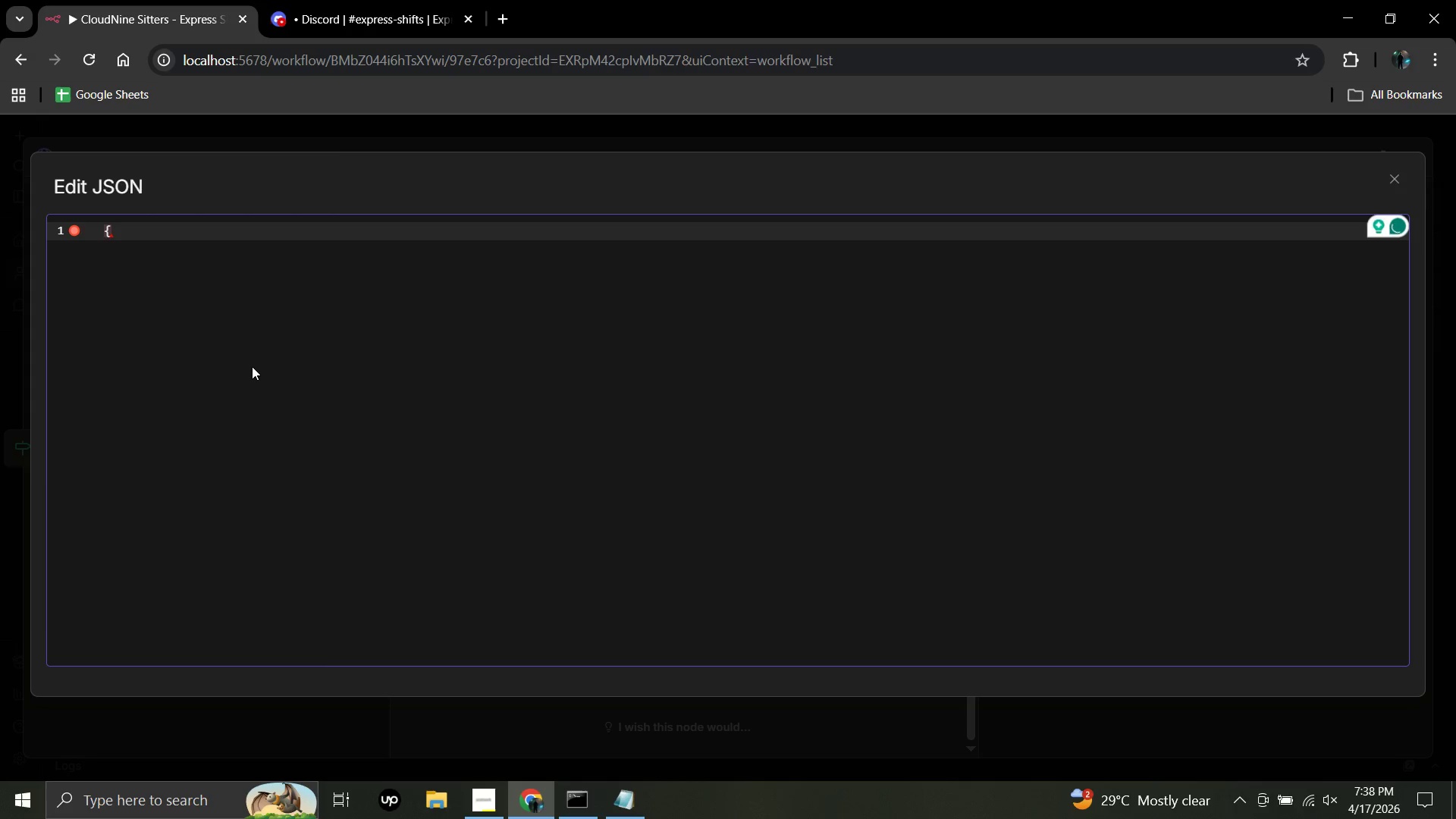 
key(Enter)
 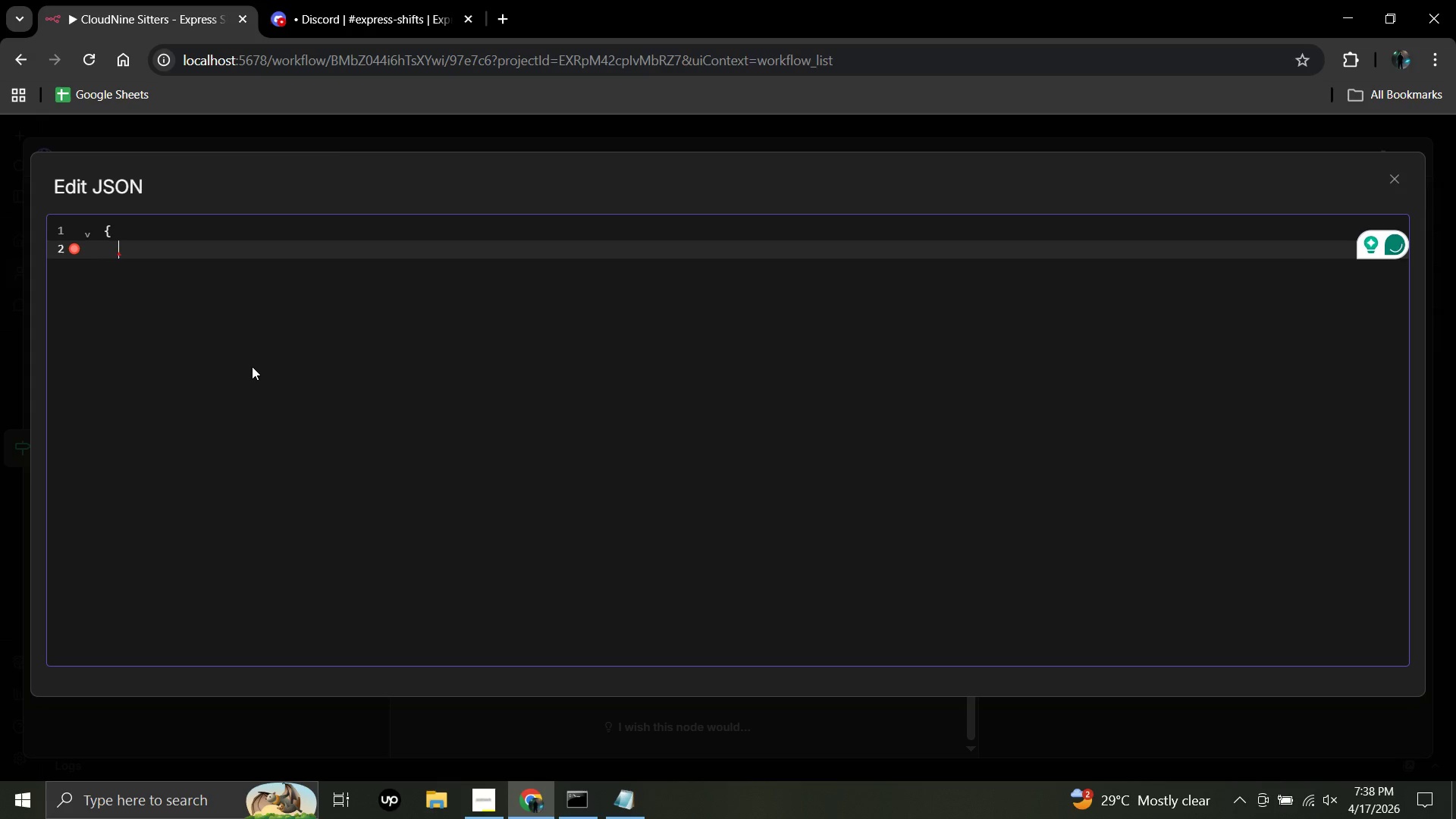 
wait(7.7)
 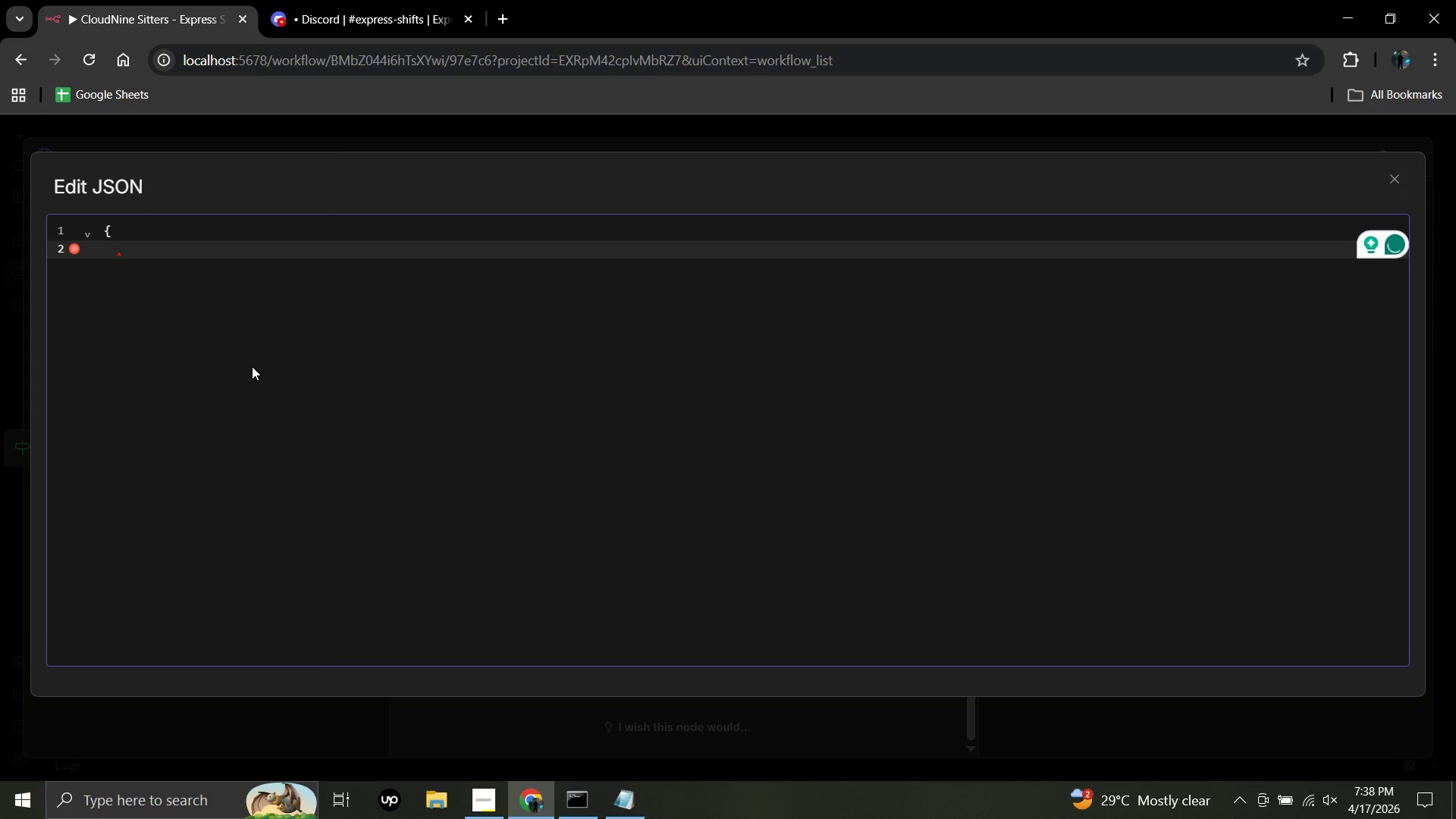 
key(Shift+Quote)
 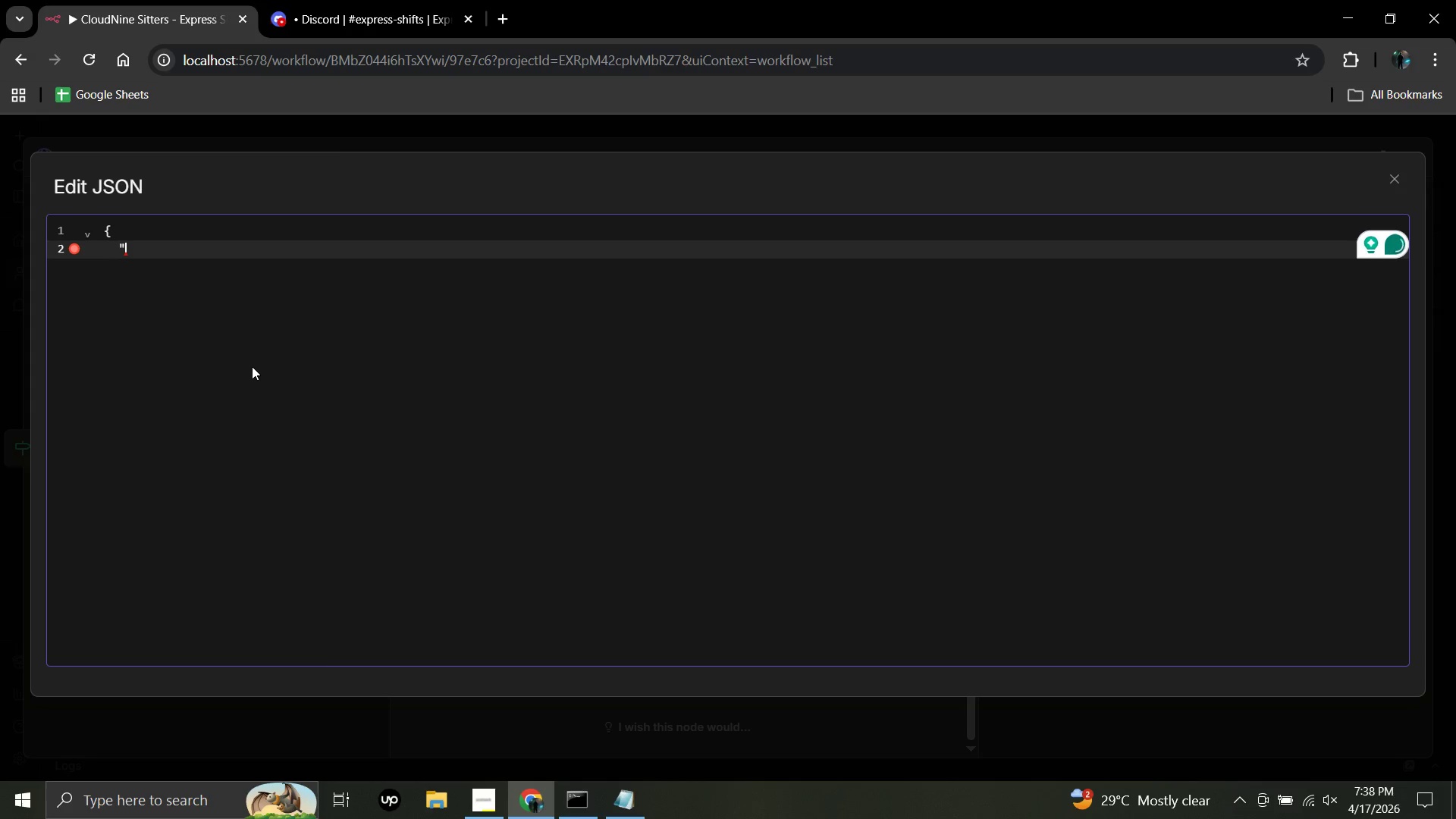 
type(username)
 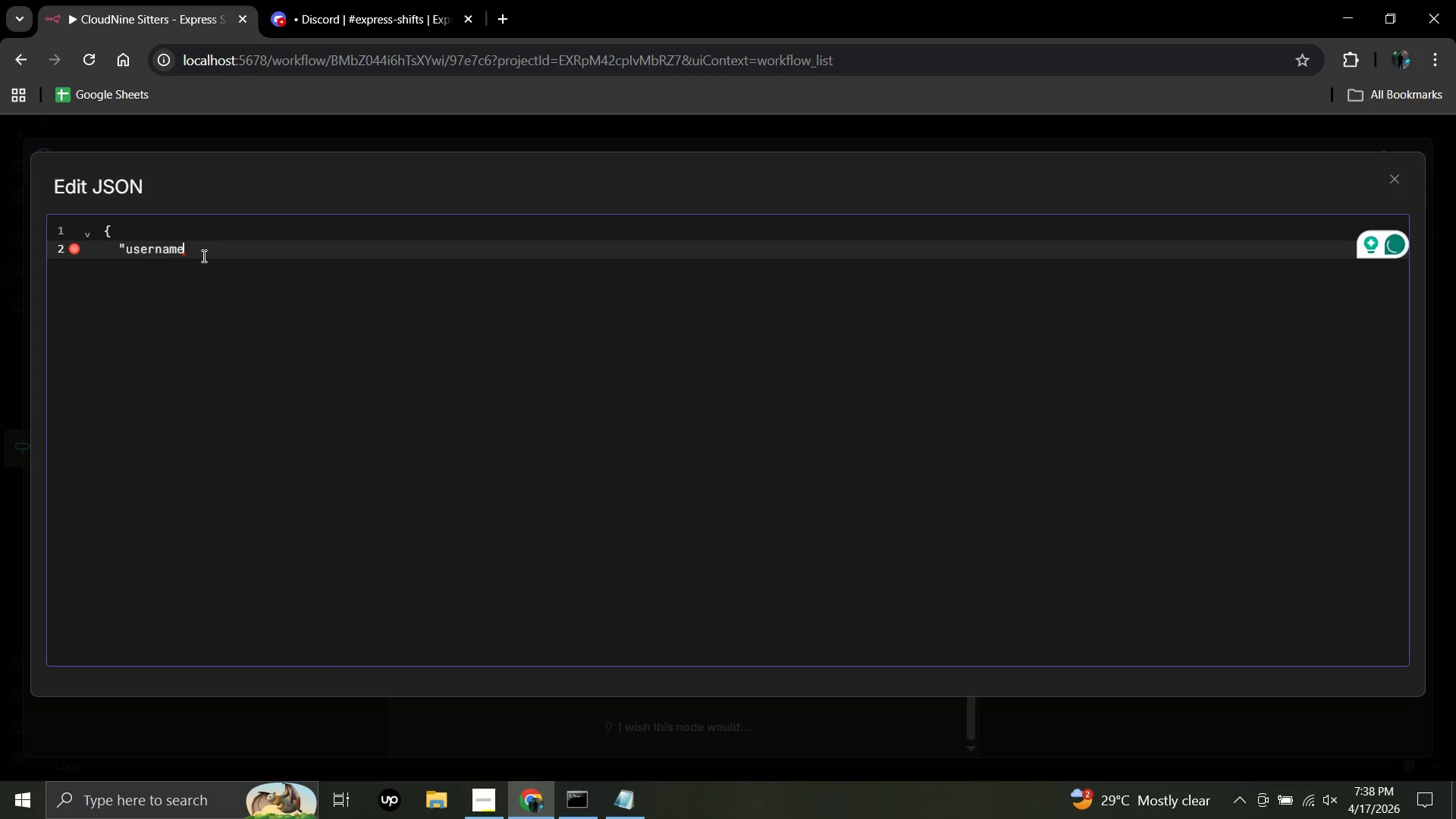 
wait(7.03)
 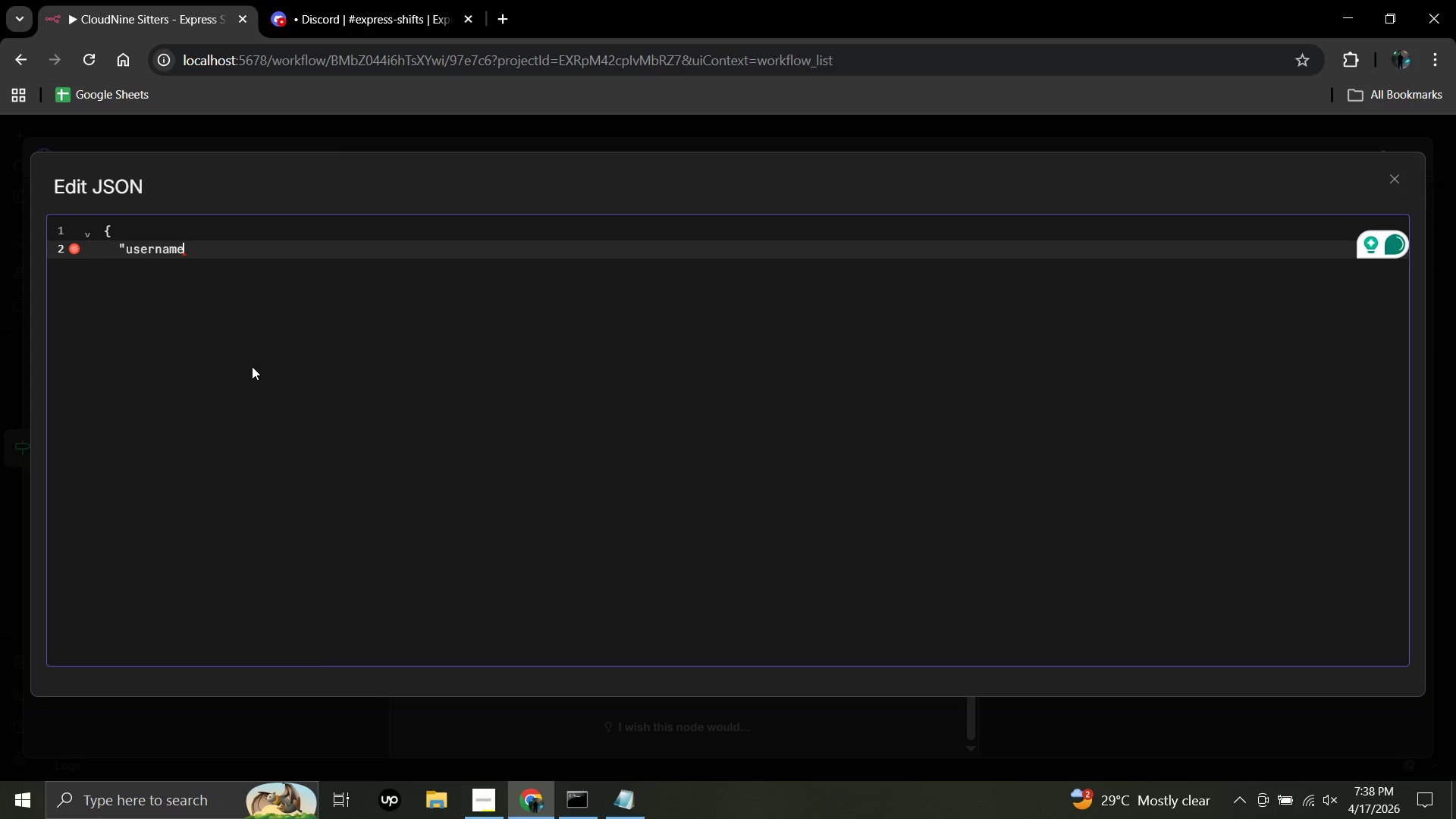 
key(Shift+Quote)
 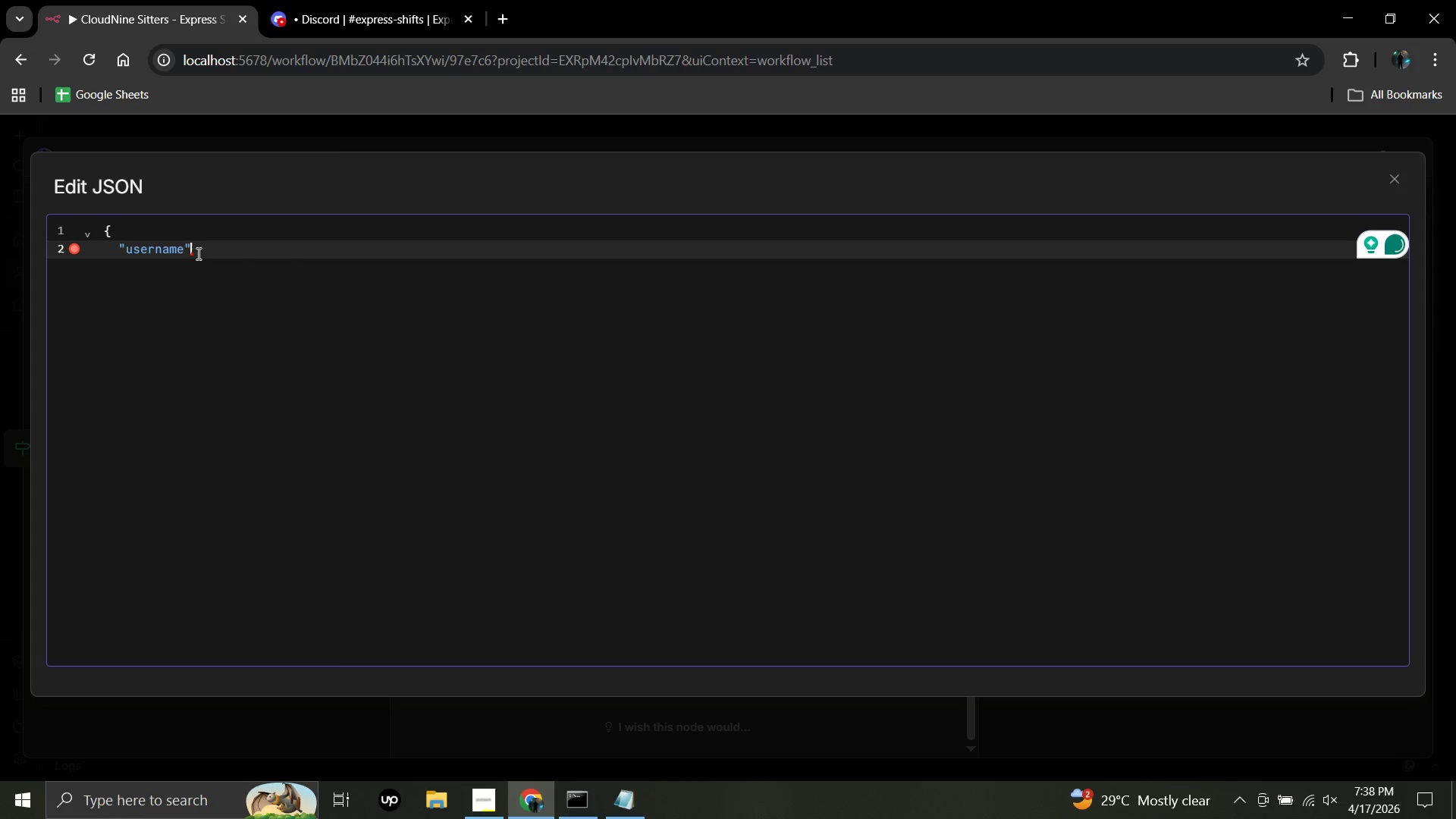 
wait(6.0)
 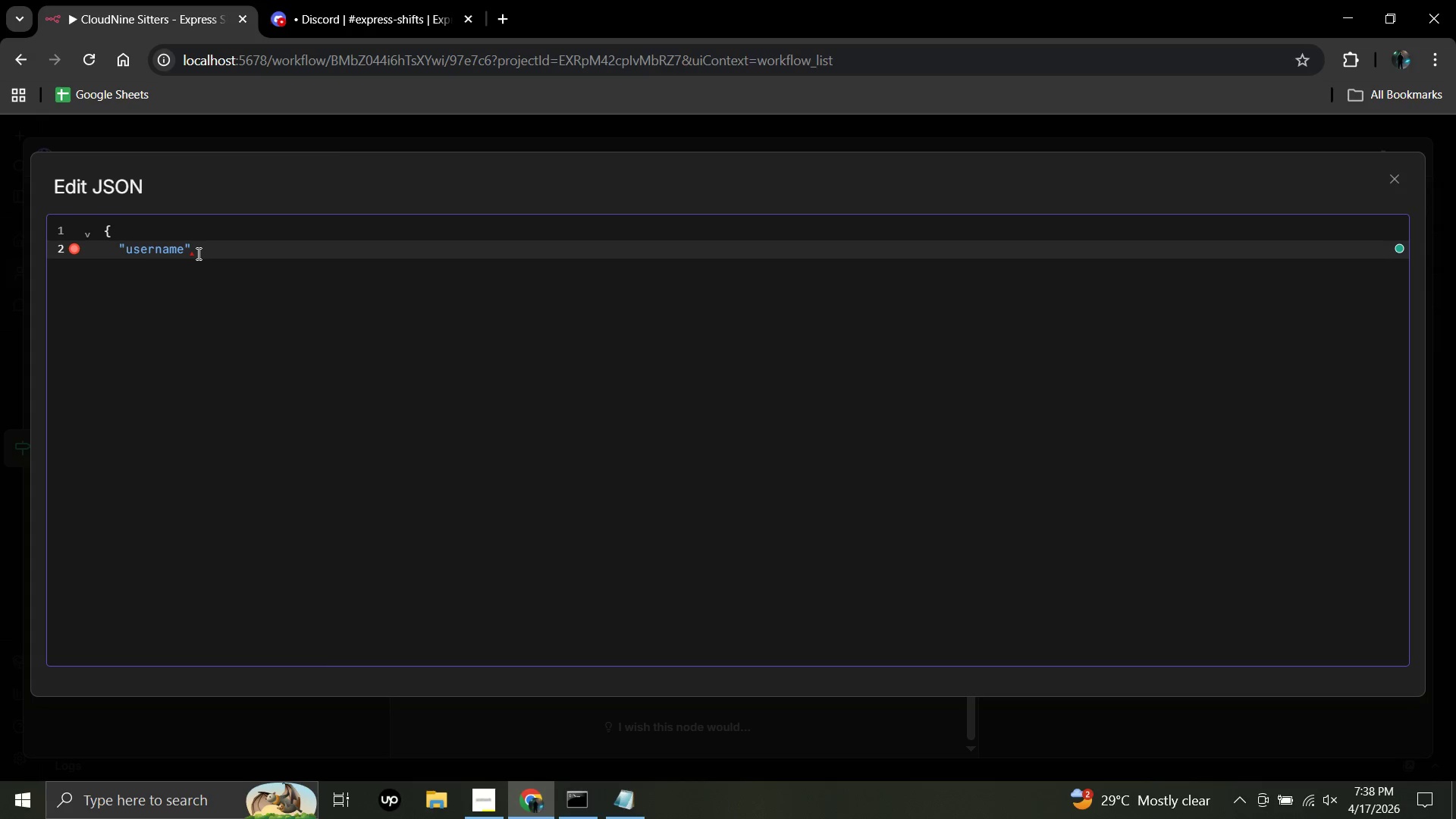 
key(Shift+Semicolon)
 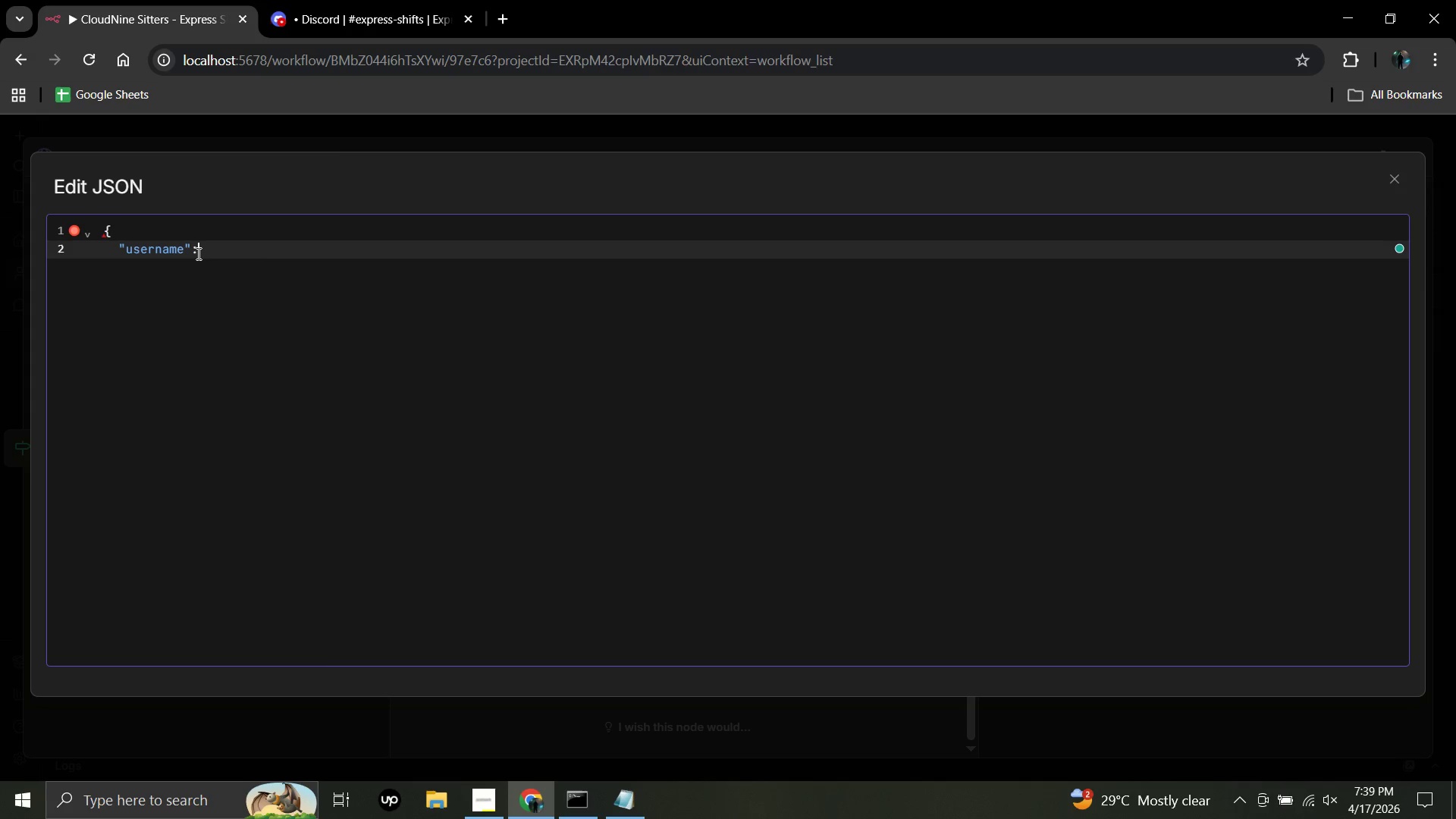 
key(Space)
 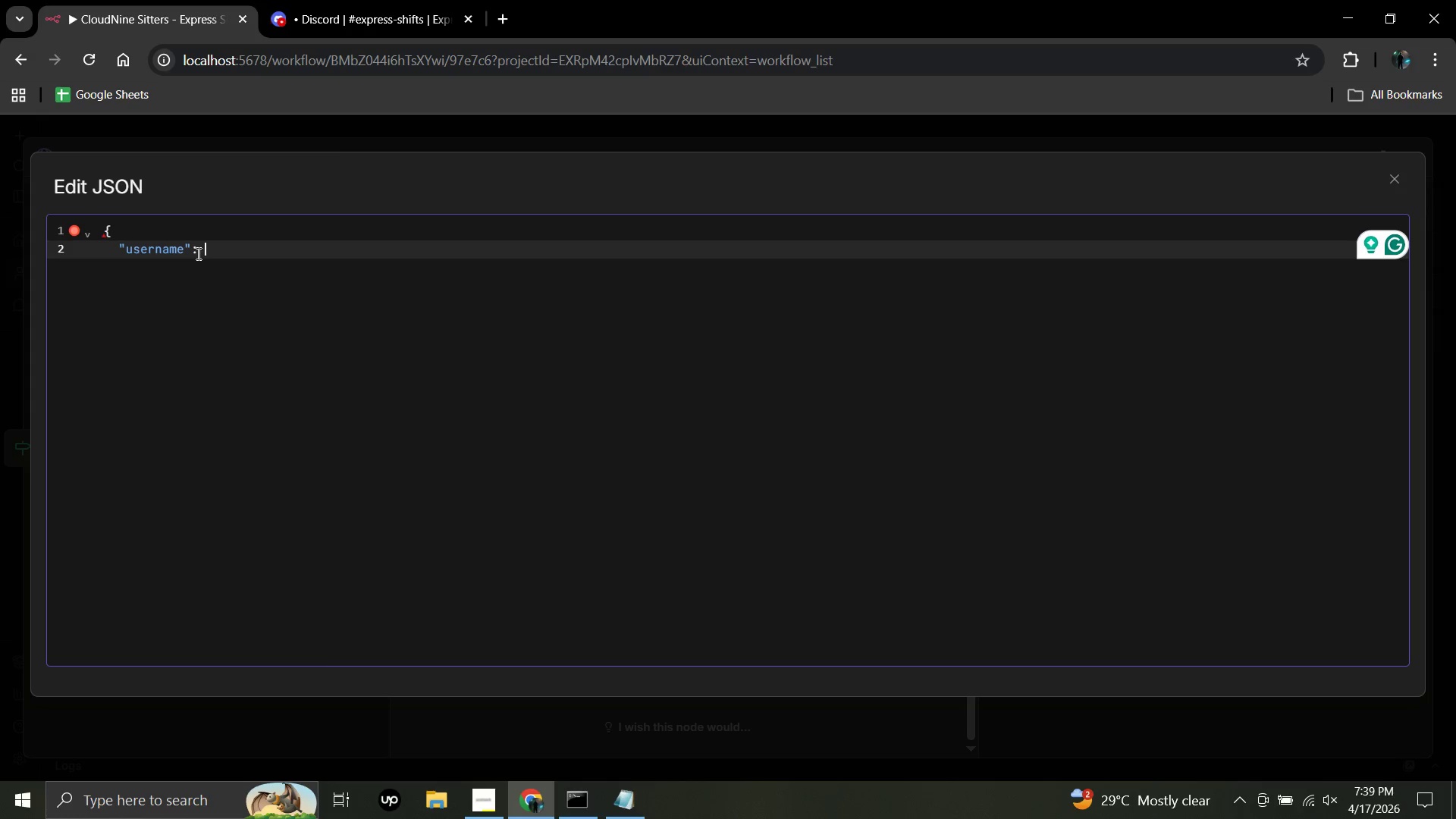 
wait(11.8)
 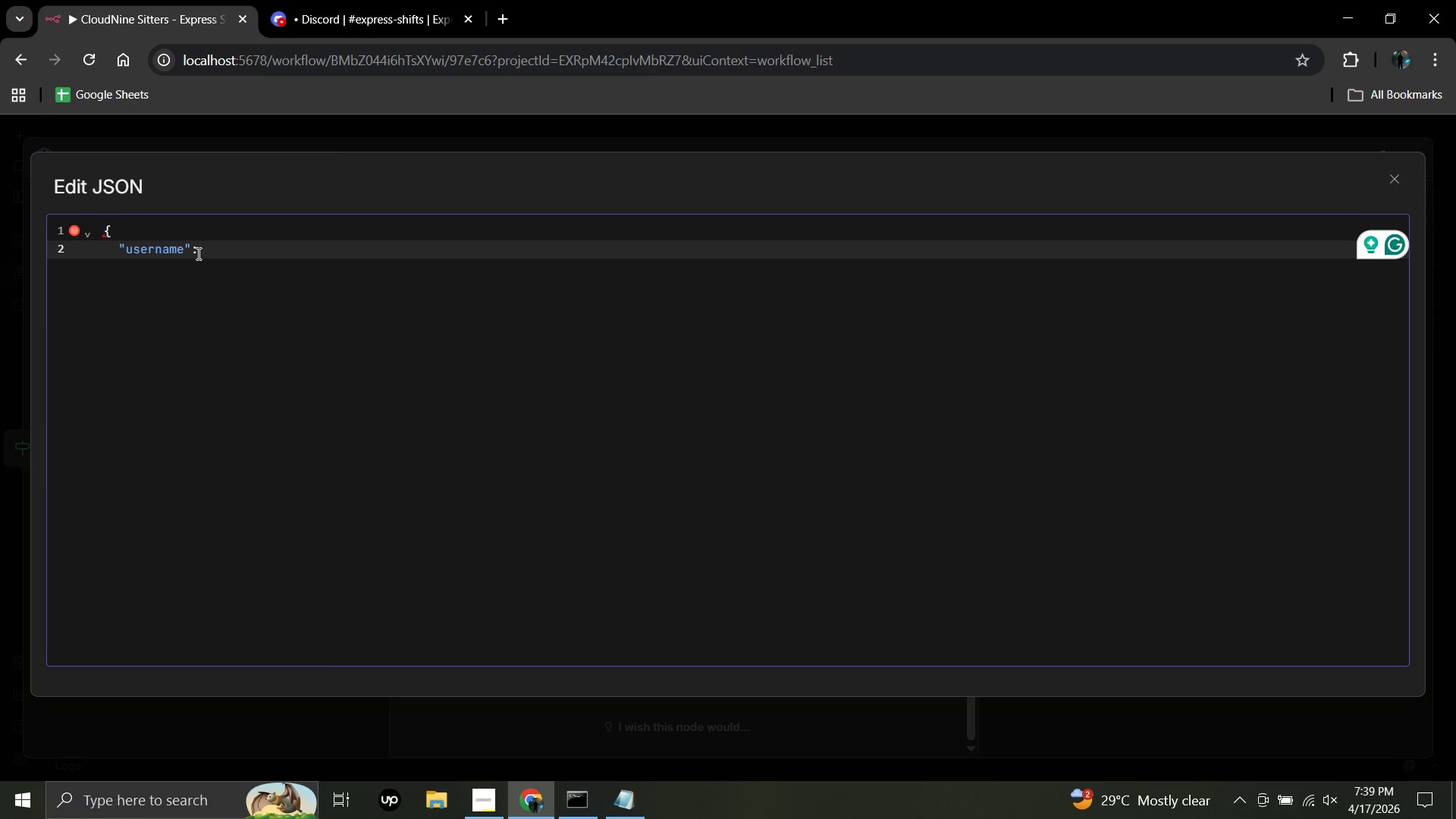 
key(Shift+Quote)
 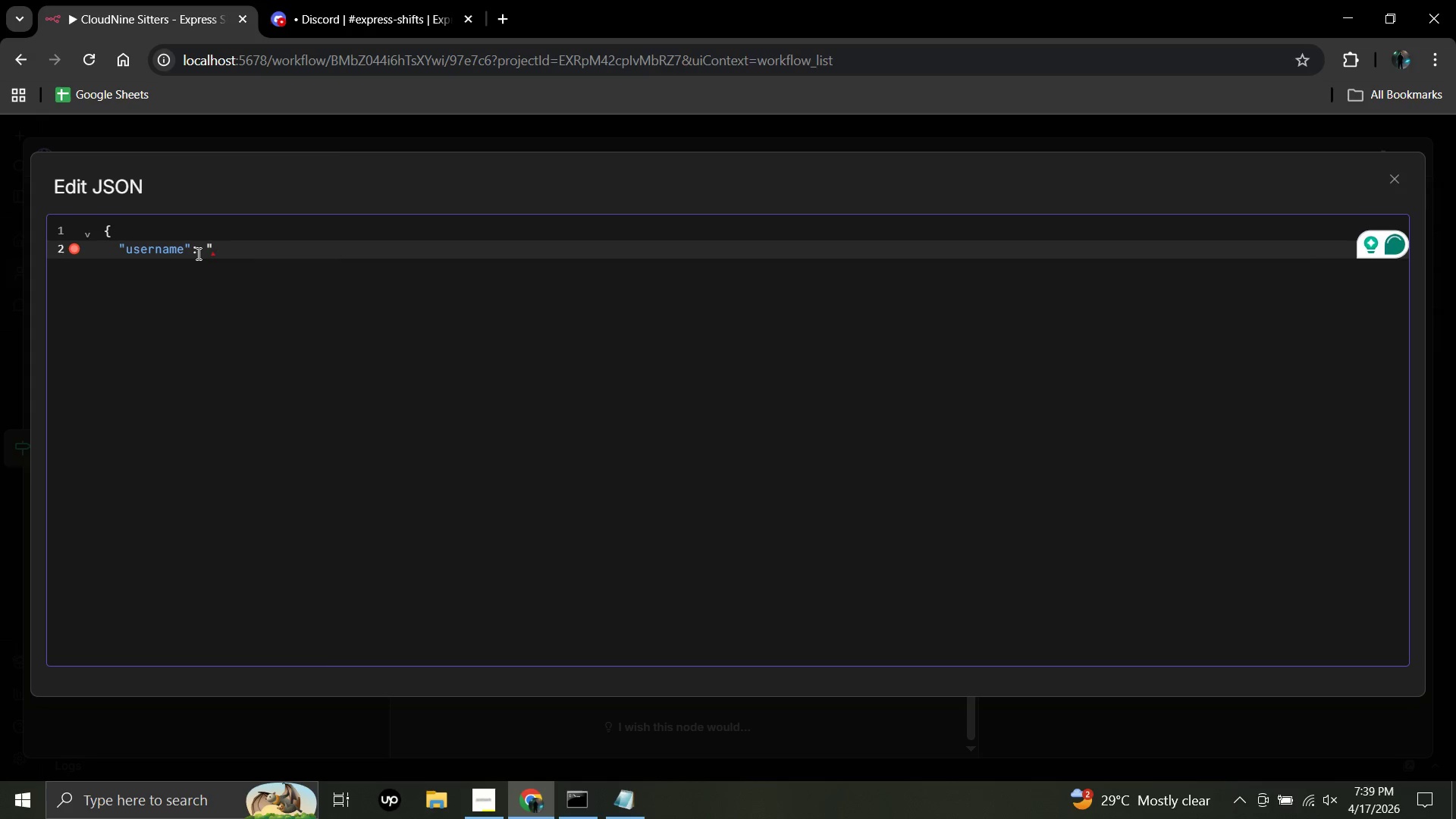 
wait(6.8)
 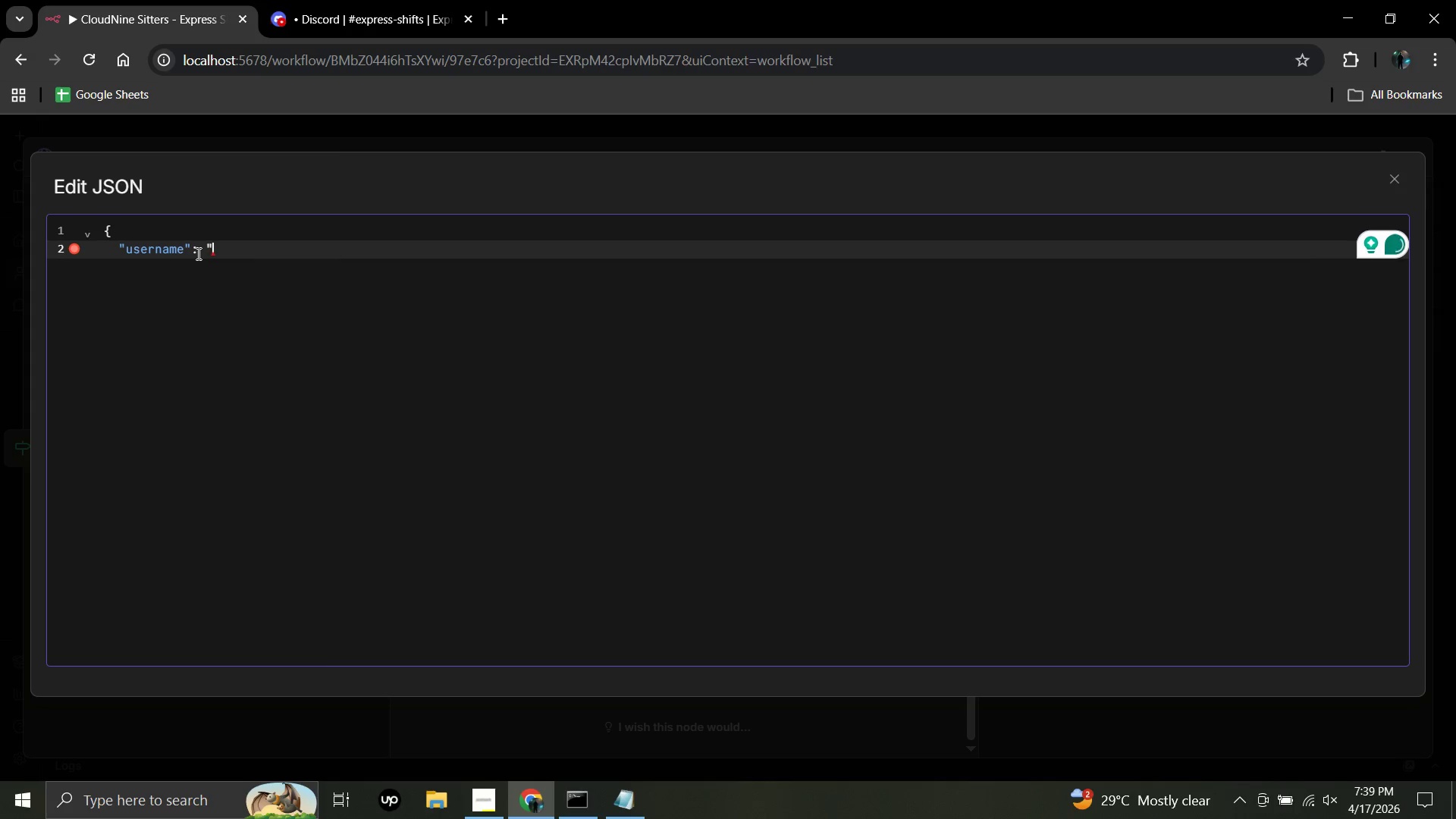 
type(CloudNine Sitters Bot)
 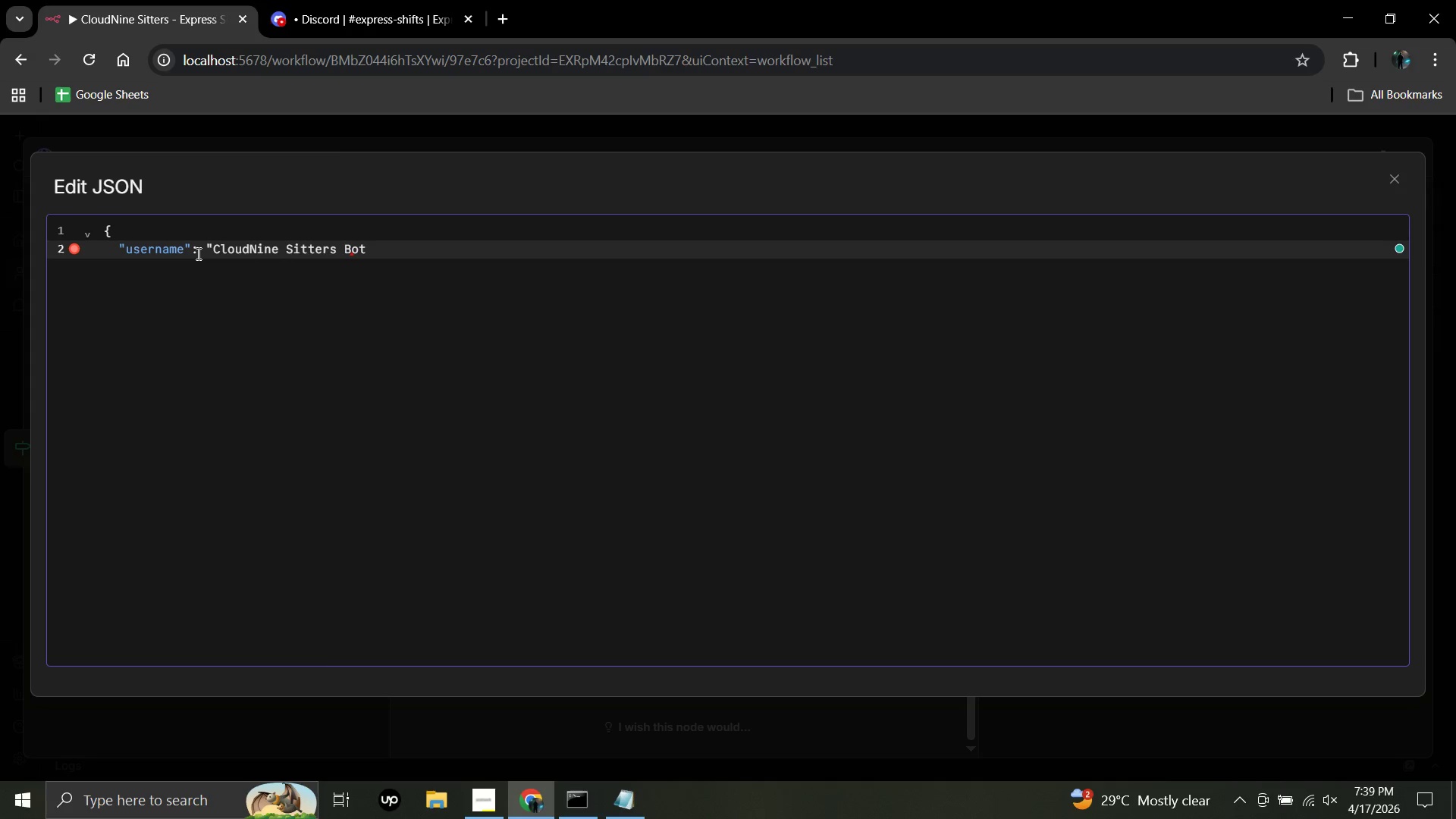 
key(Shift+ShiftRight)
 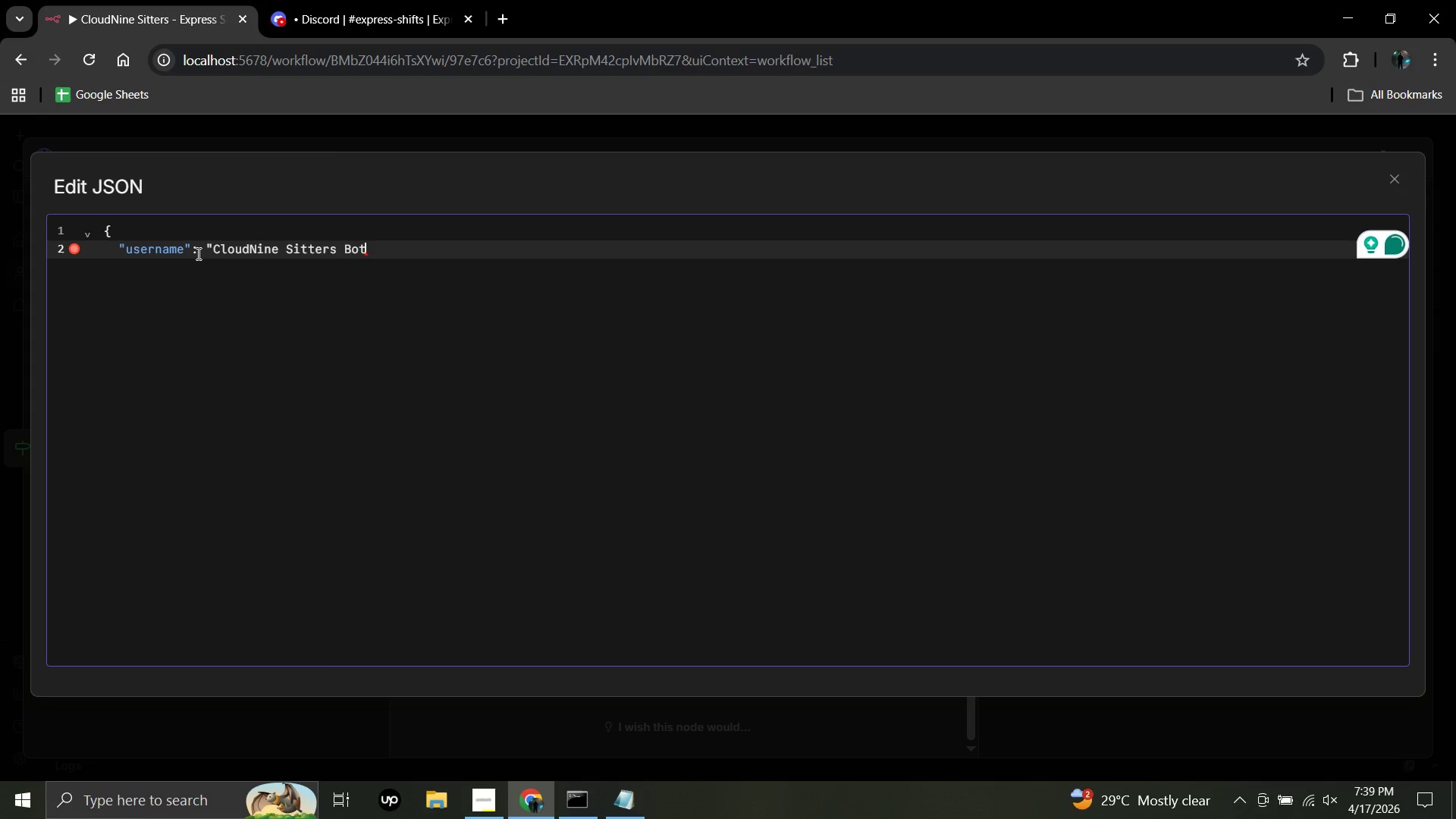 
key(Shift+Quote)
 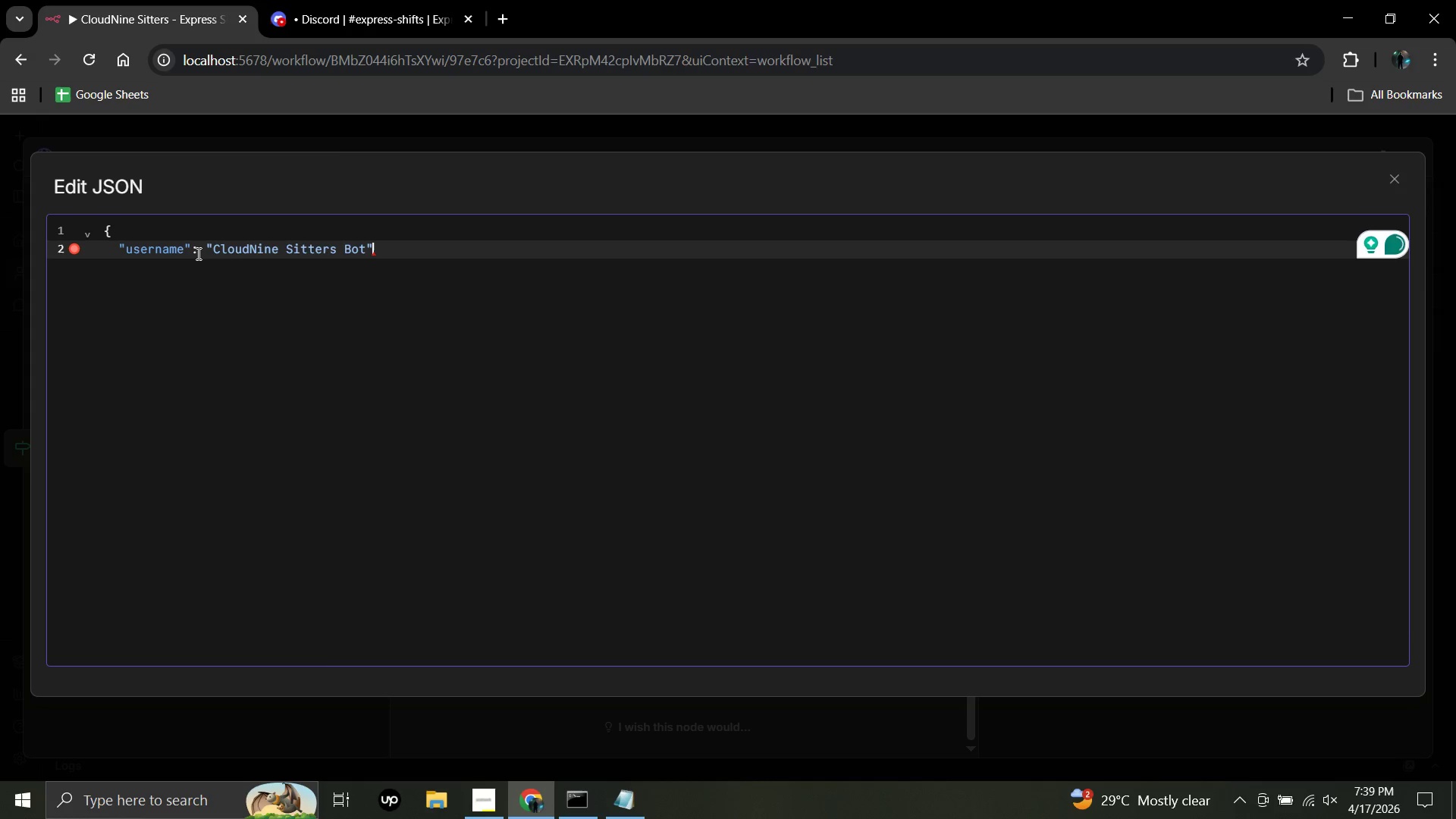 
key(Comma)
 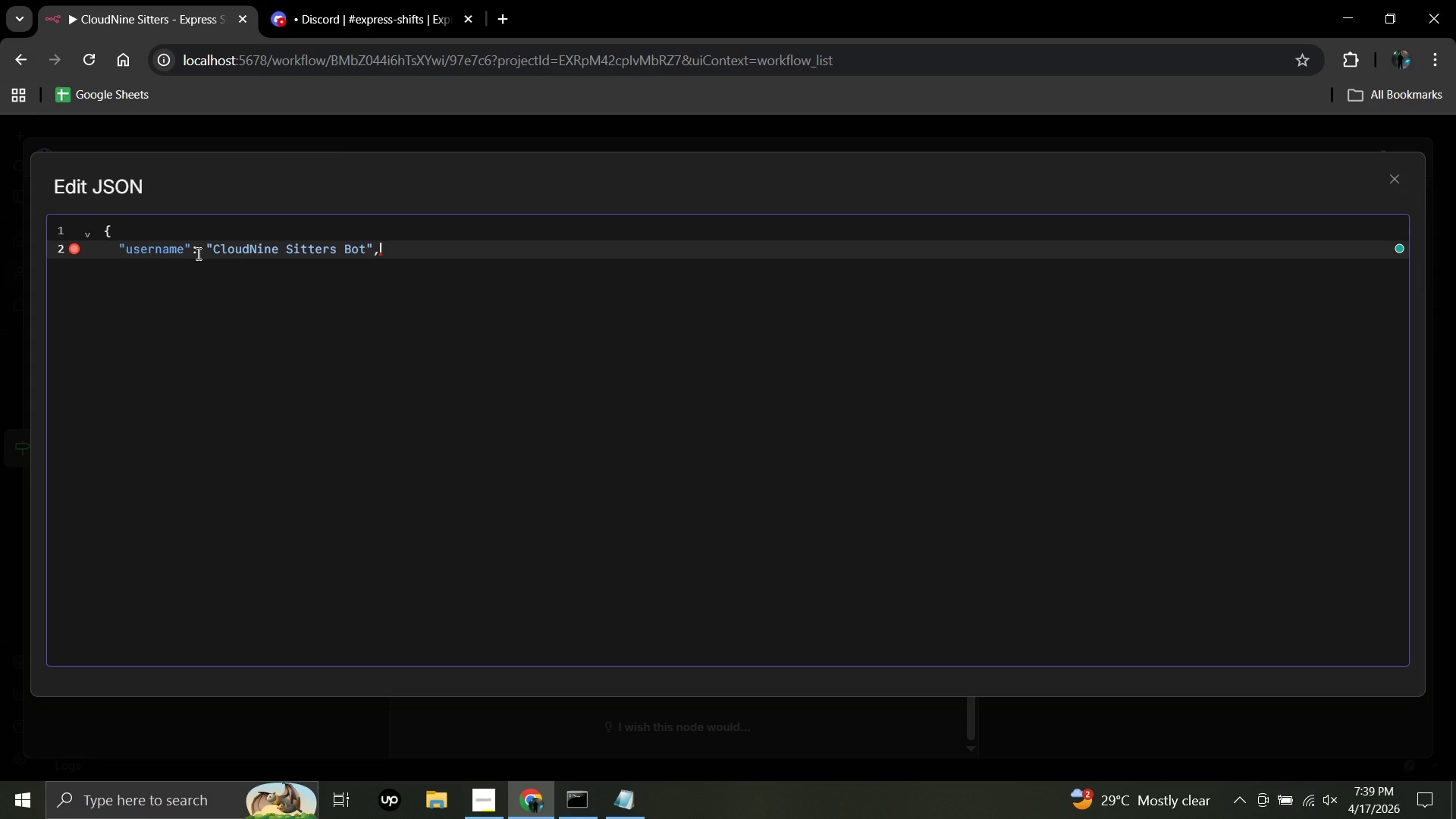 
key(Enter)
 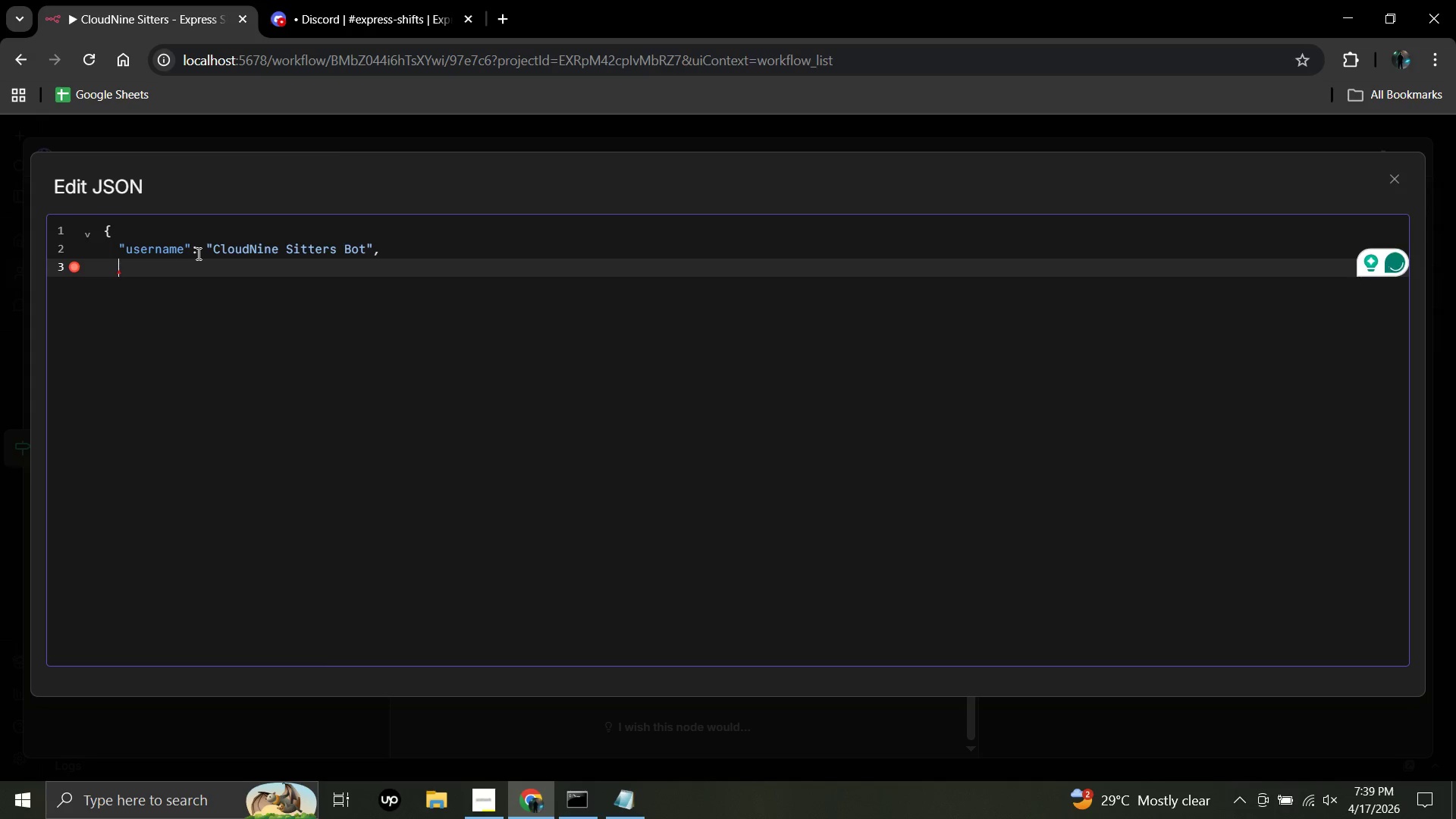 
type("embeds": {)
key(Backspace)
type([)
 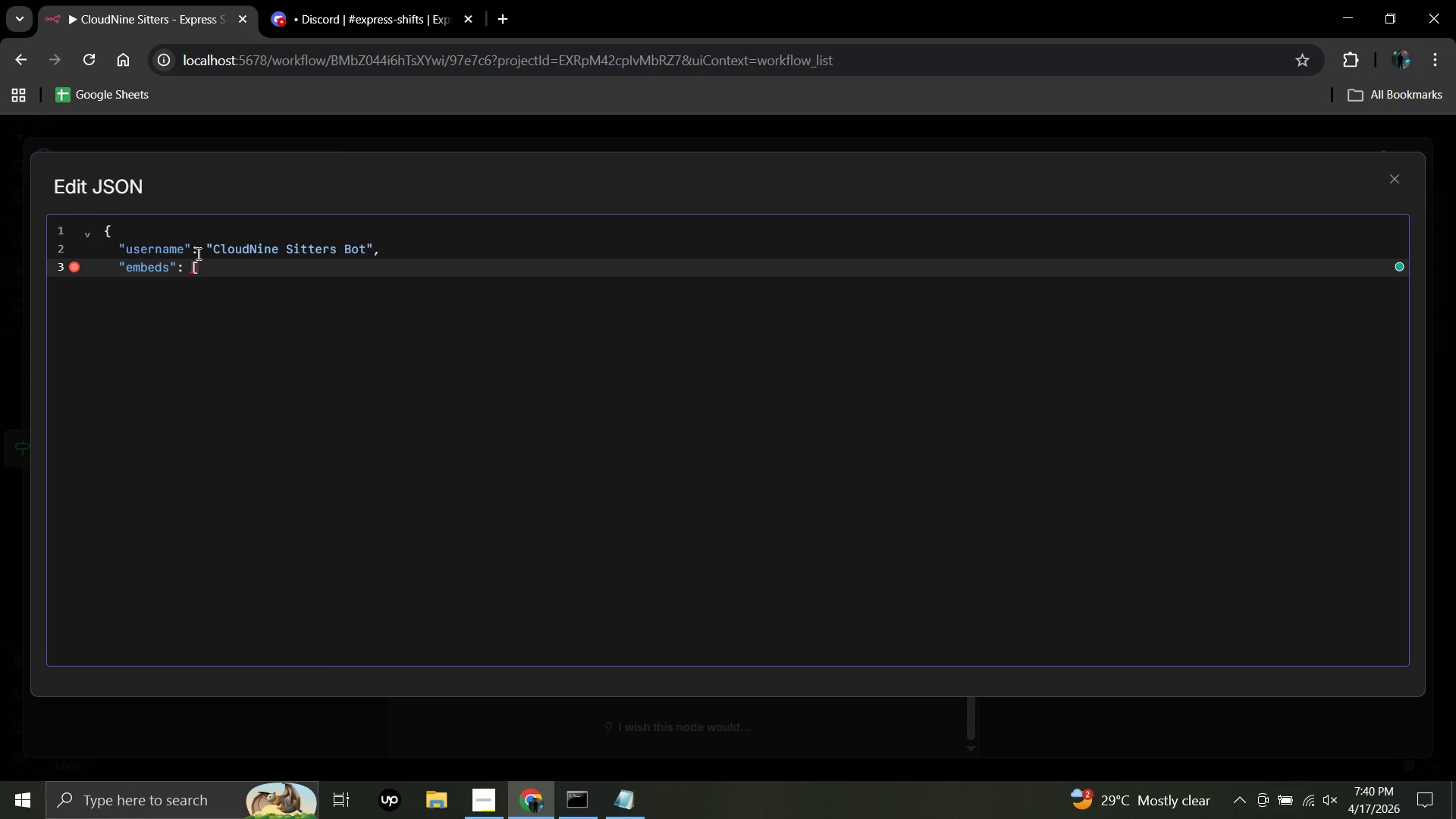 
key(Enter)
 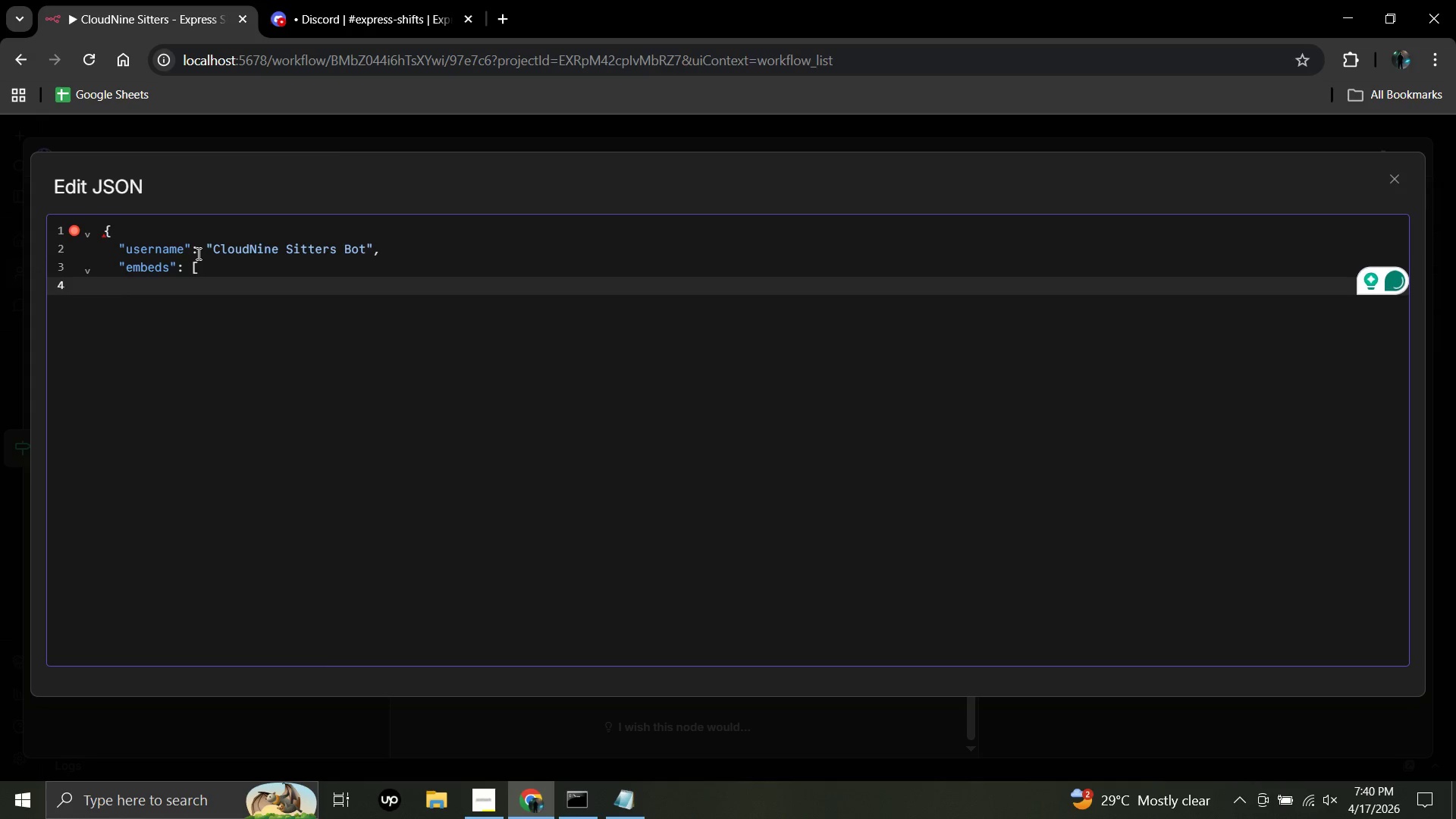 
key(Shift+BracketLeft)
 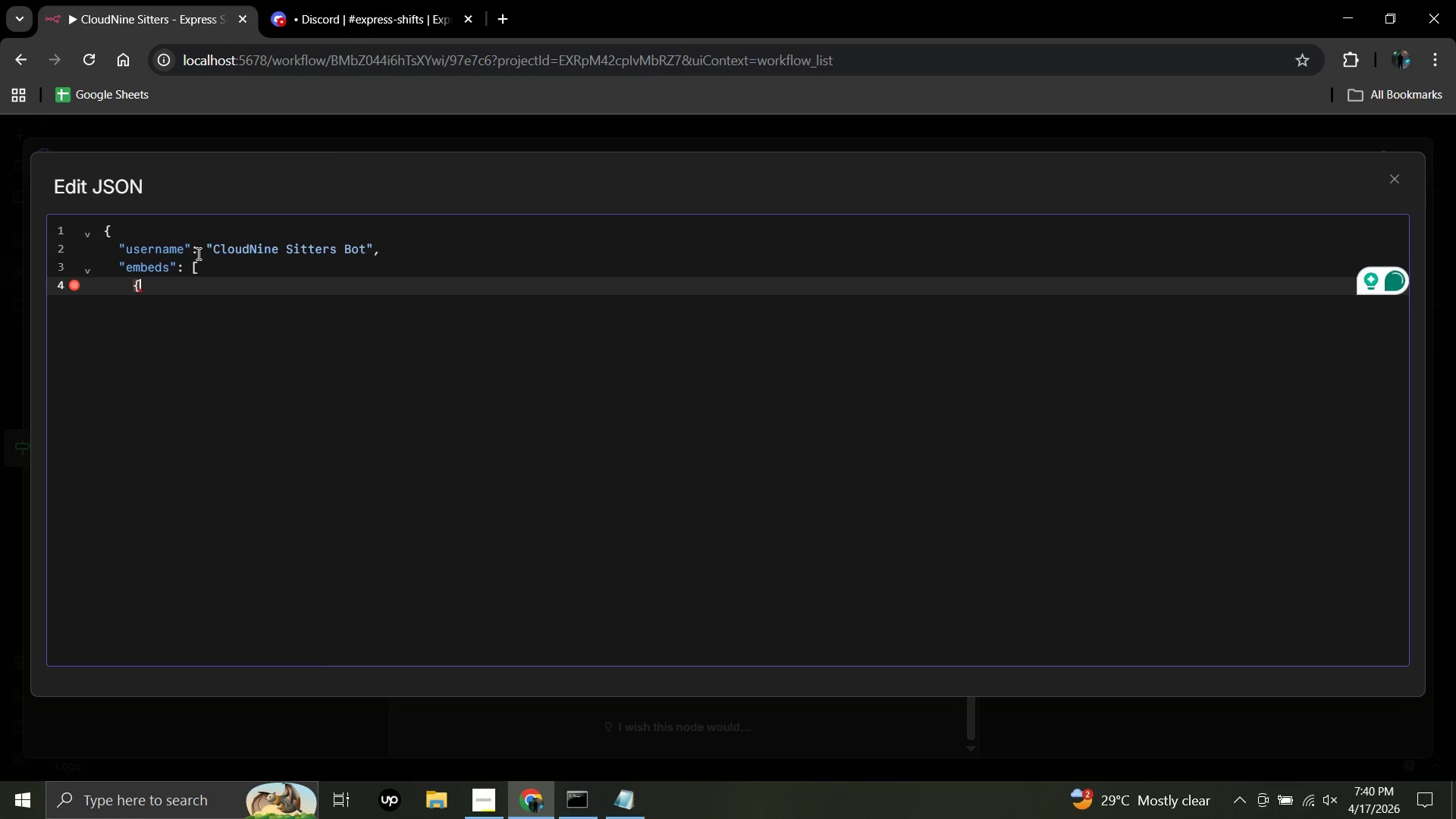 
key(Enter)
 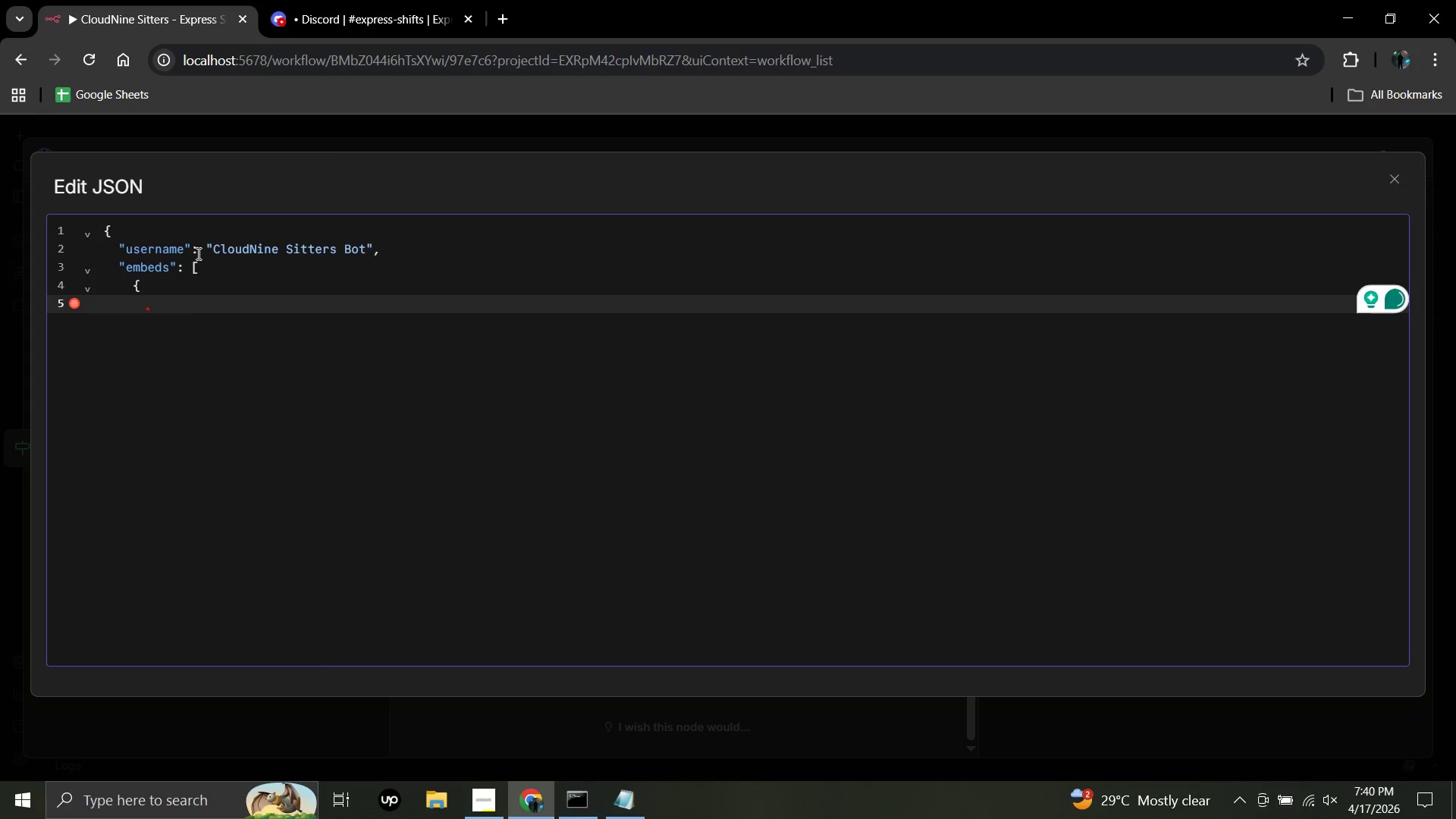 
key(Shift+BracketLeft)
 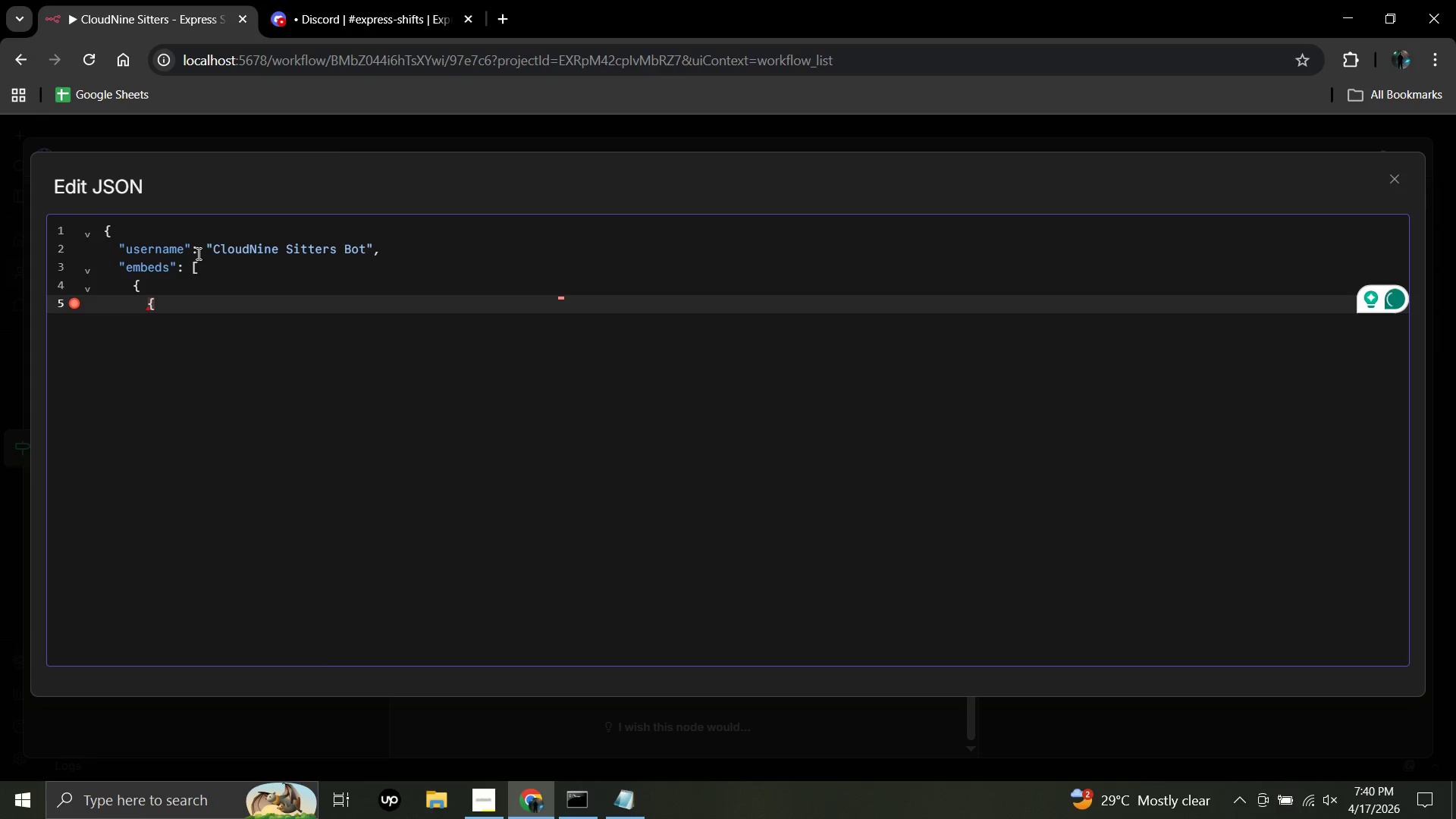 
key(Backspace)
 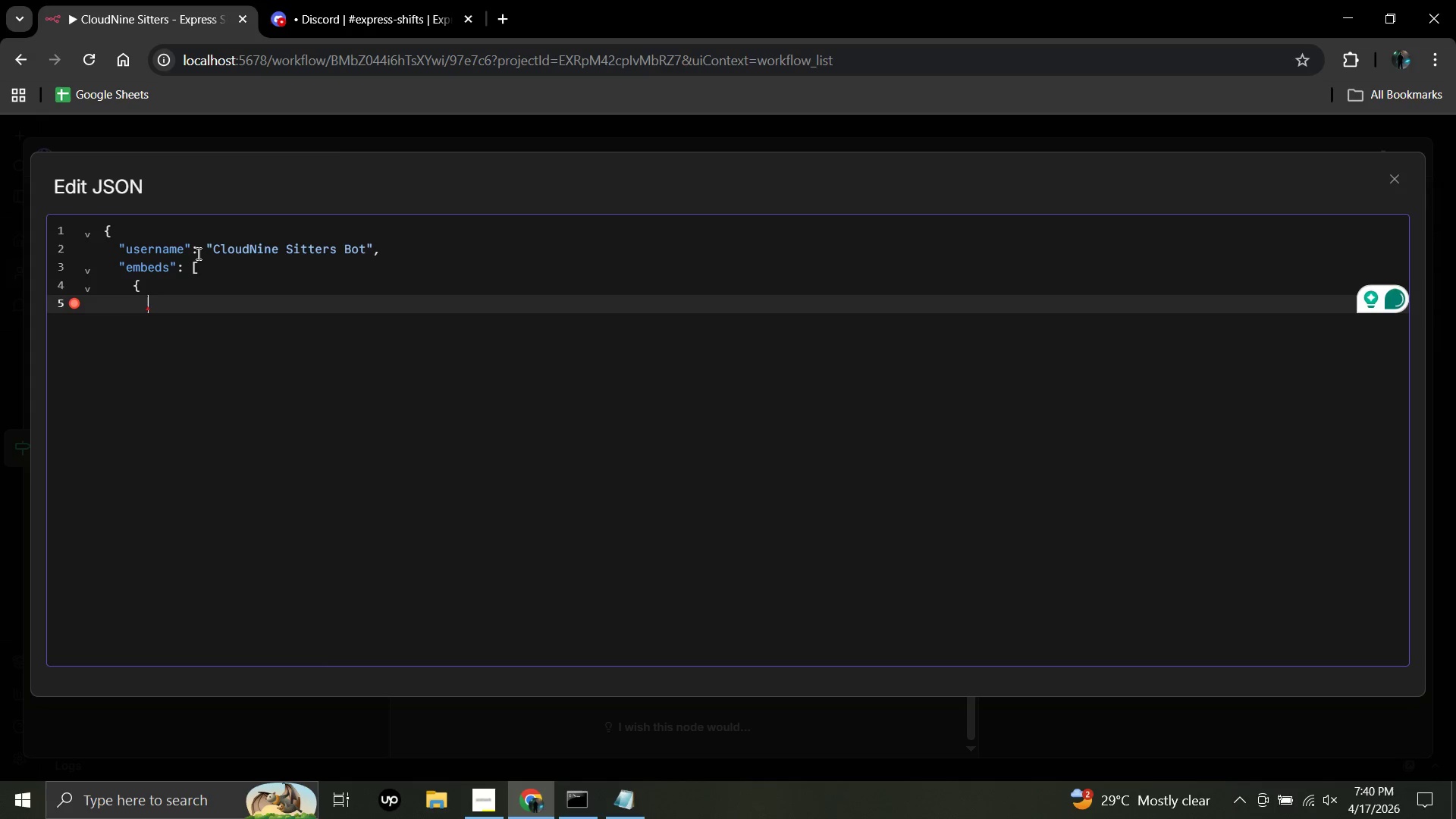 
key(Shift+Quote)
 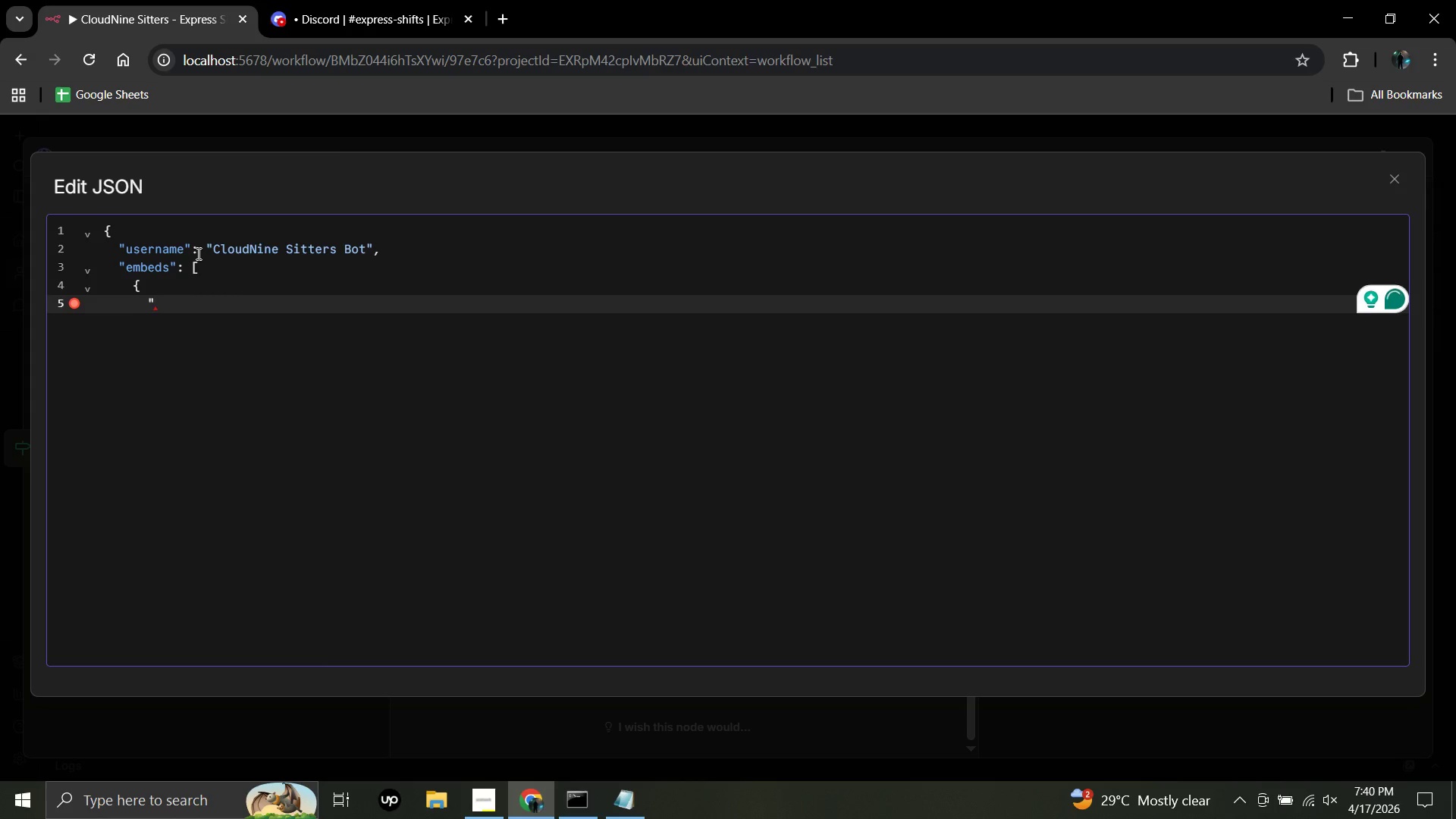 
type(title)
 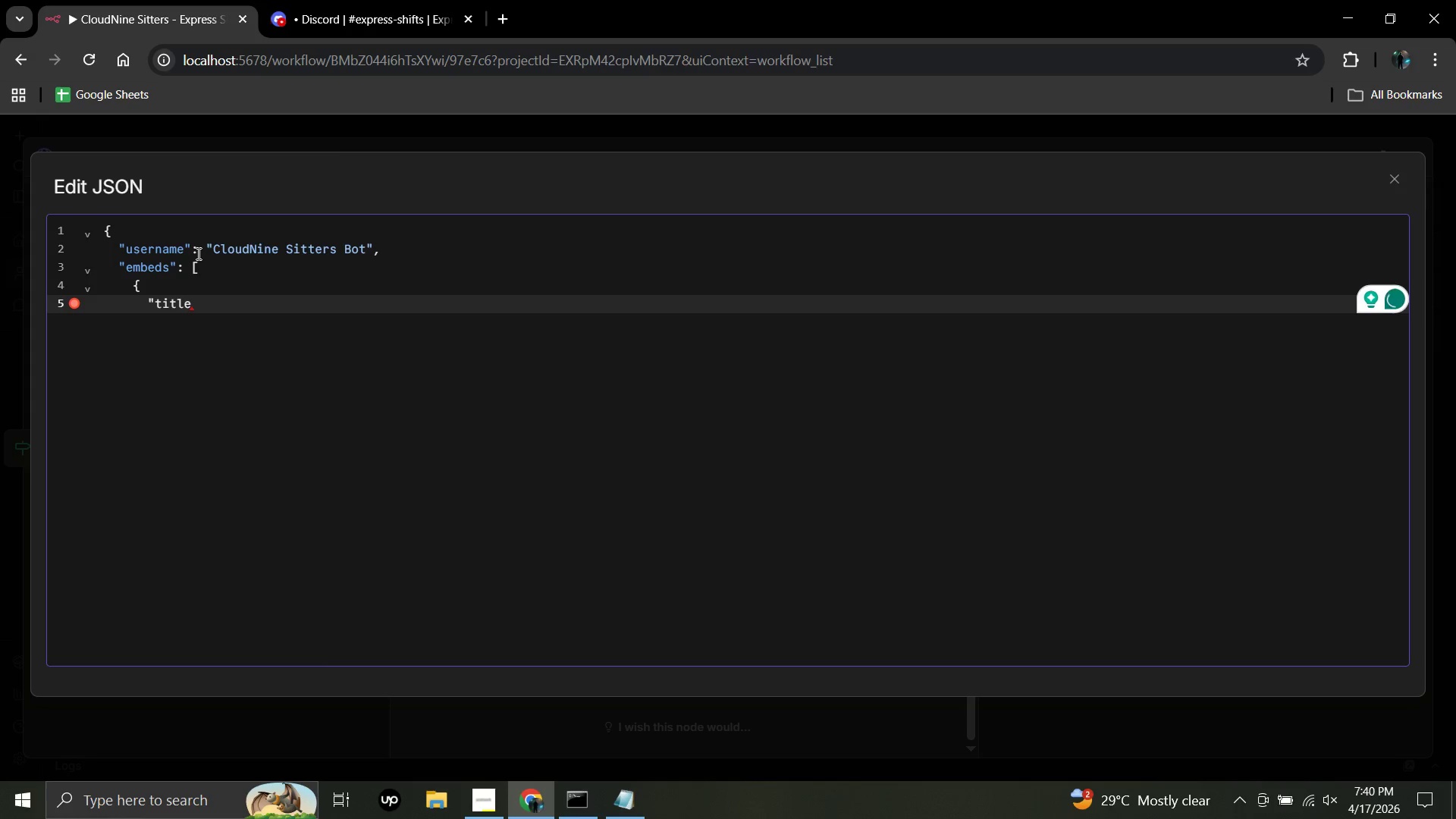 
key(Shift+Quote)
 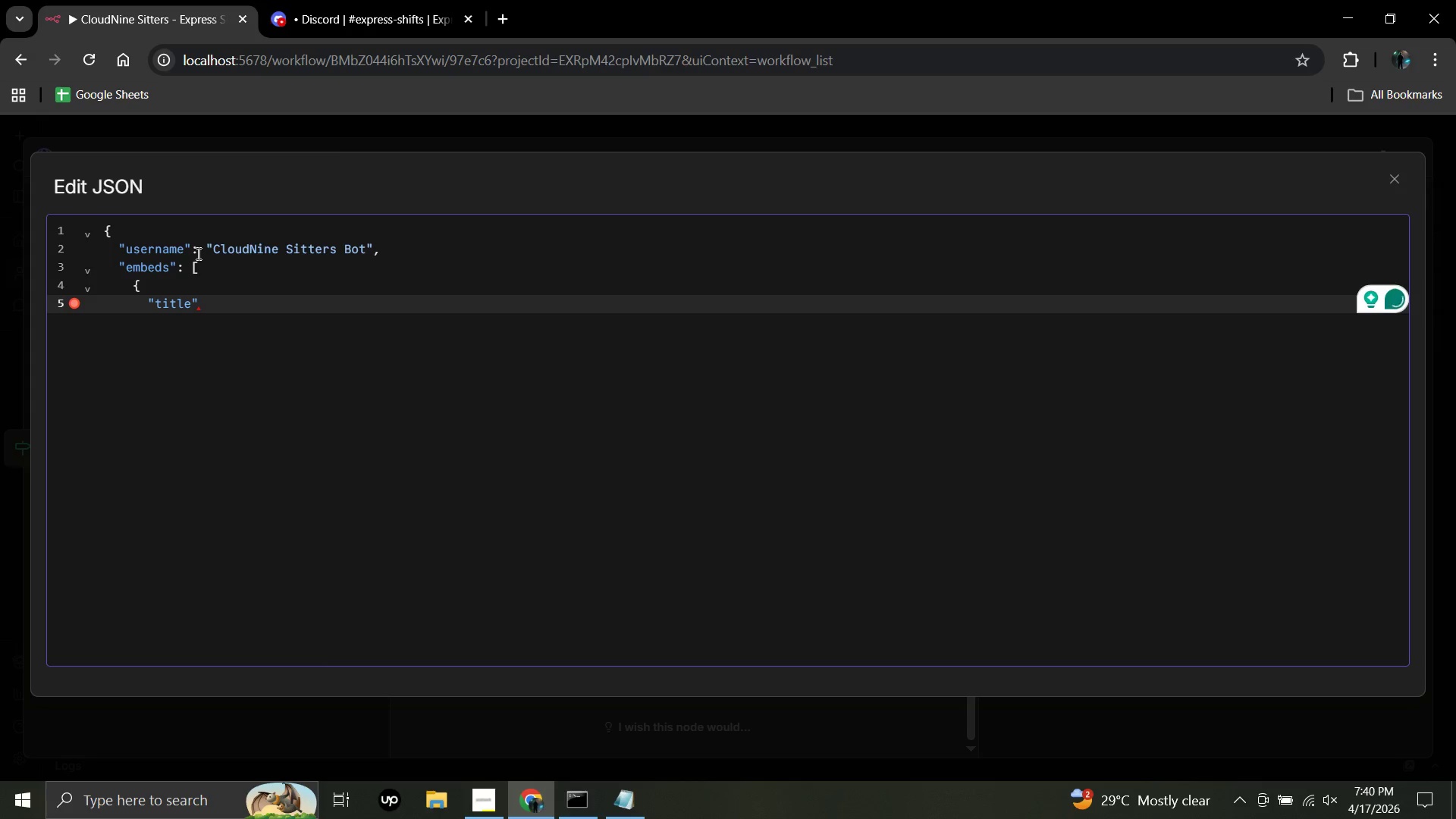 
key(Shift+Semicolon)
 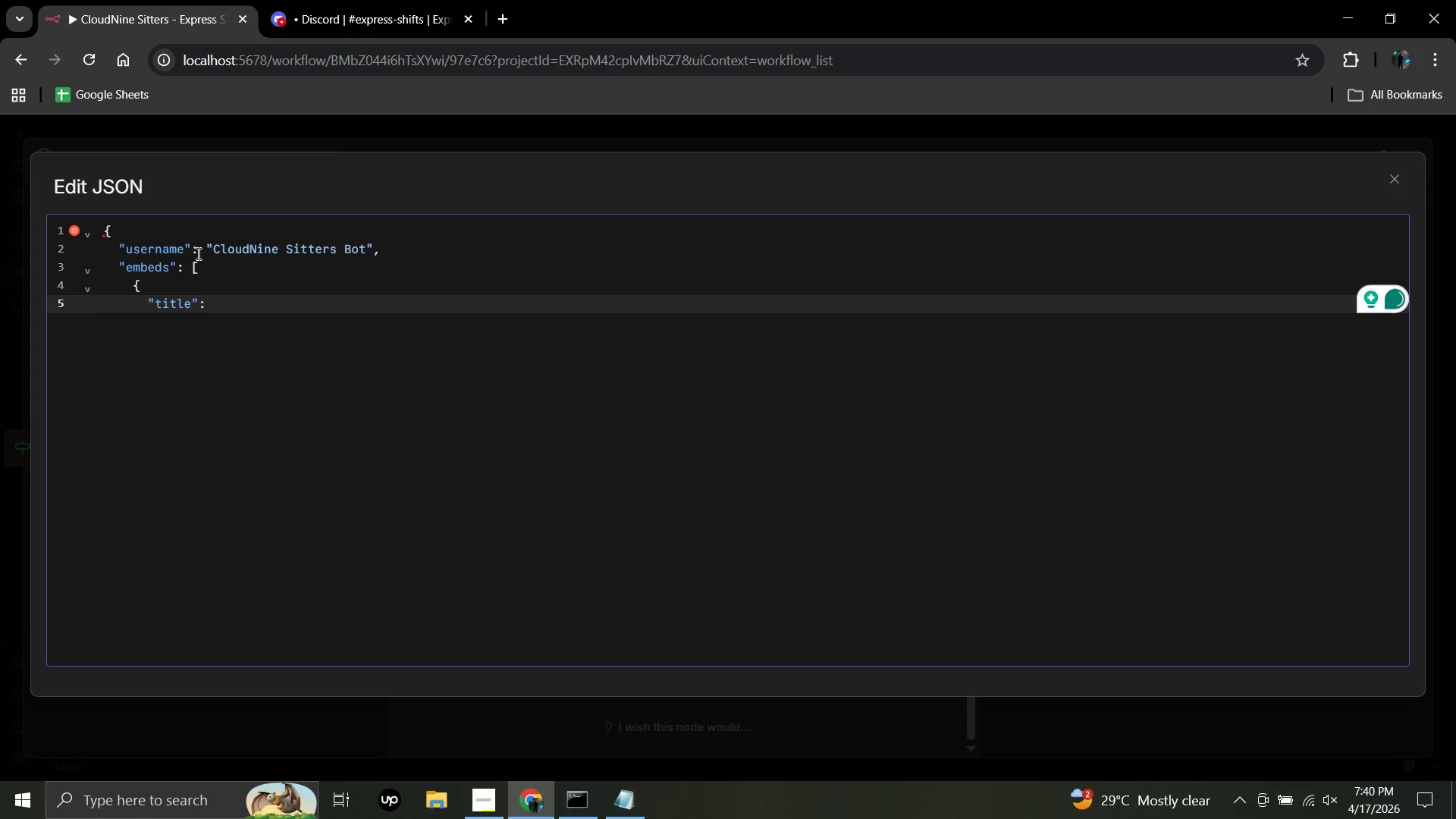 
key(Space)
 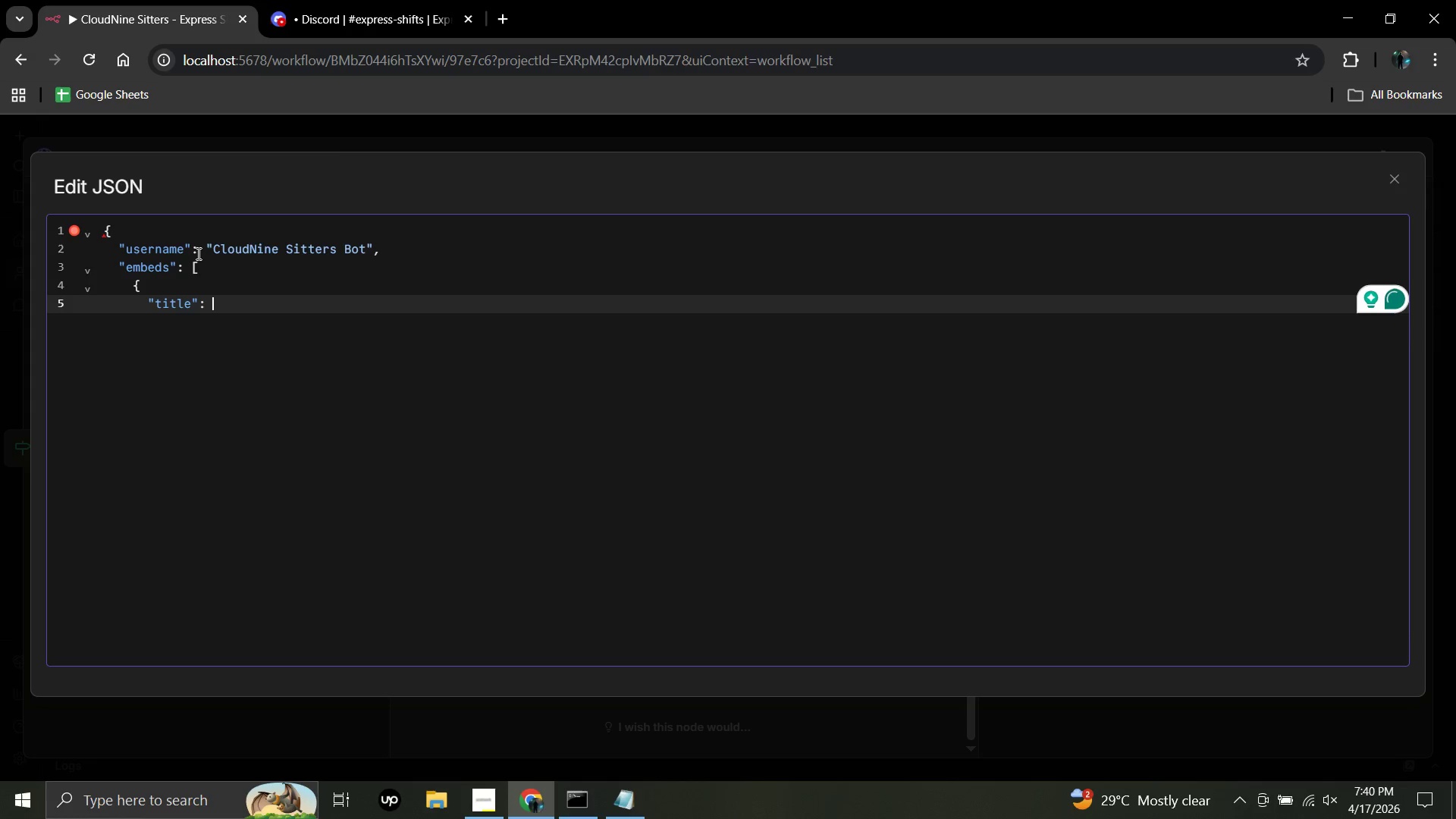 
type(EXPRESS SHIFT AVAILABLE - C)
 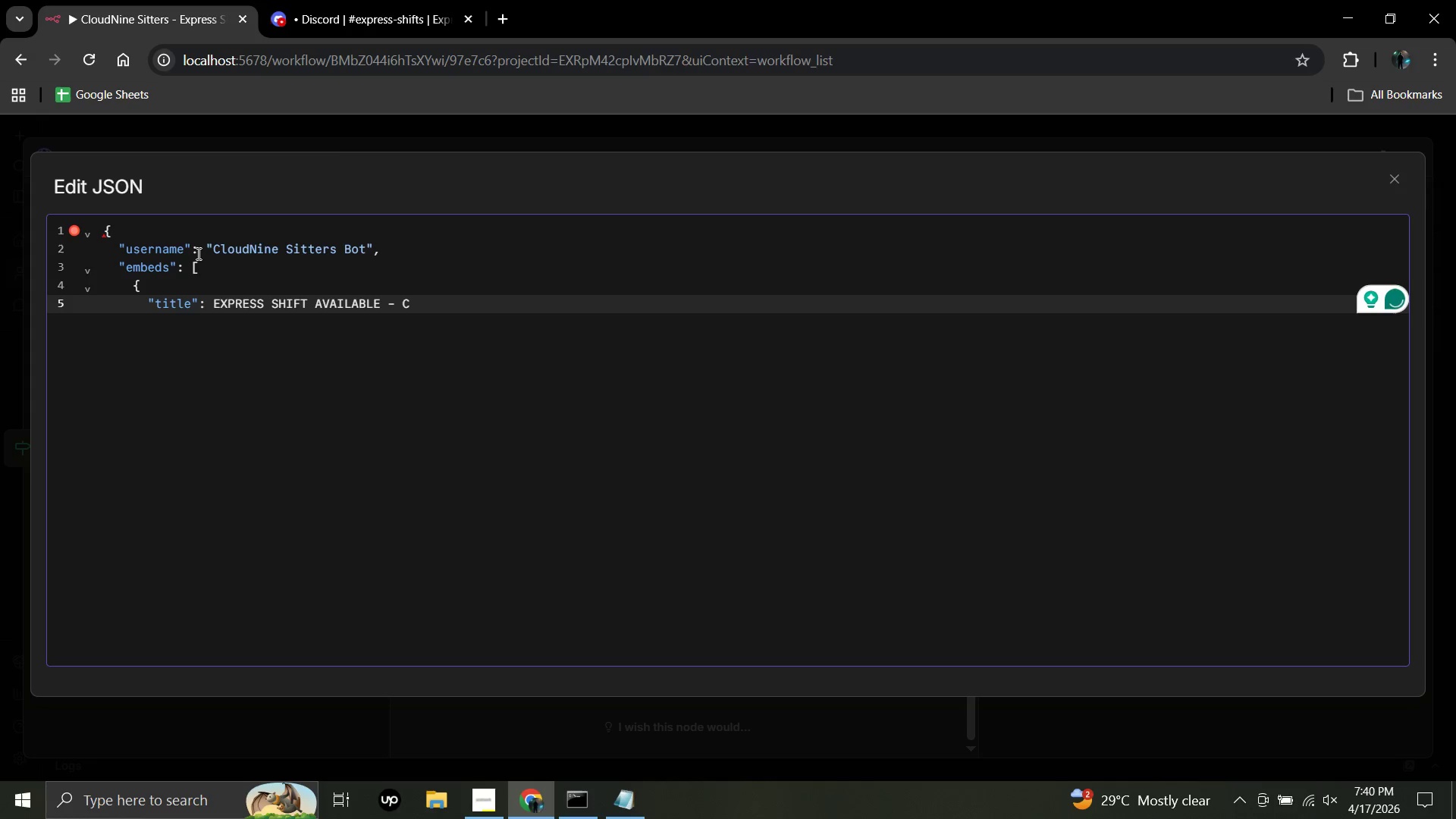 
hold_key(key=CapsLock, duration=0.34)
 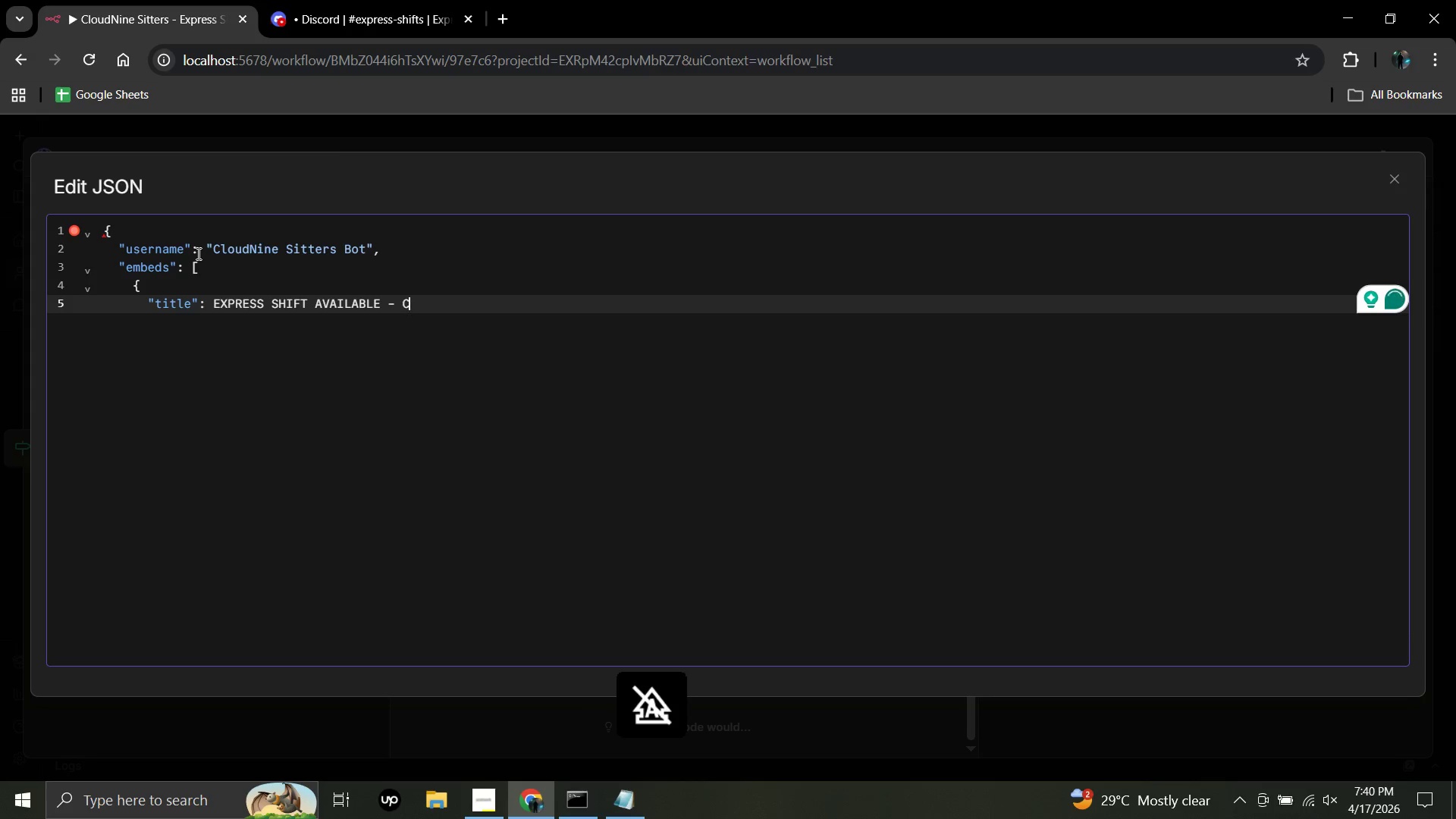 
type(laim )
 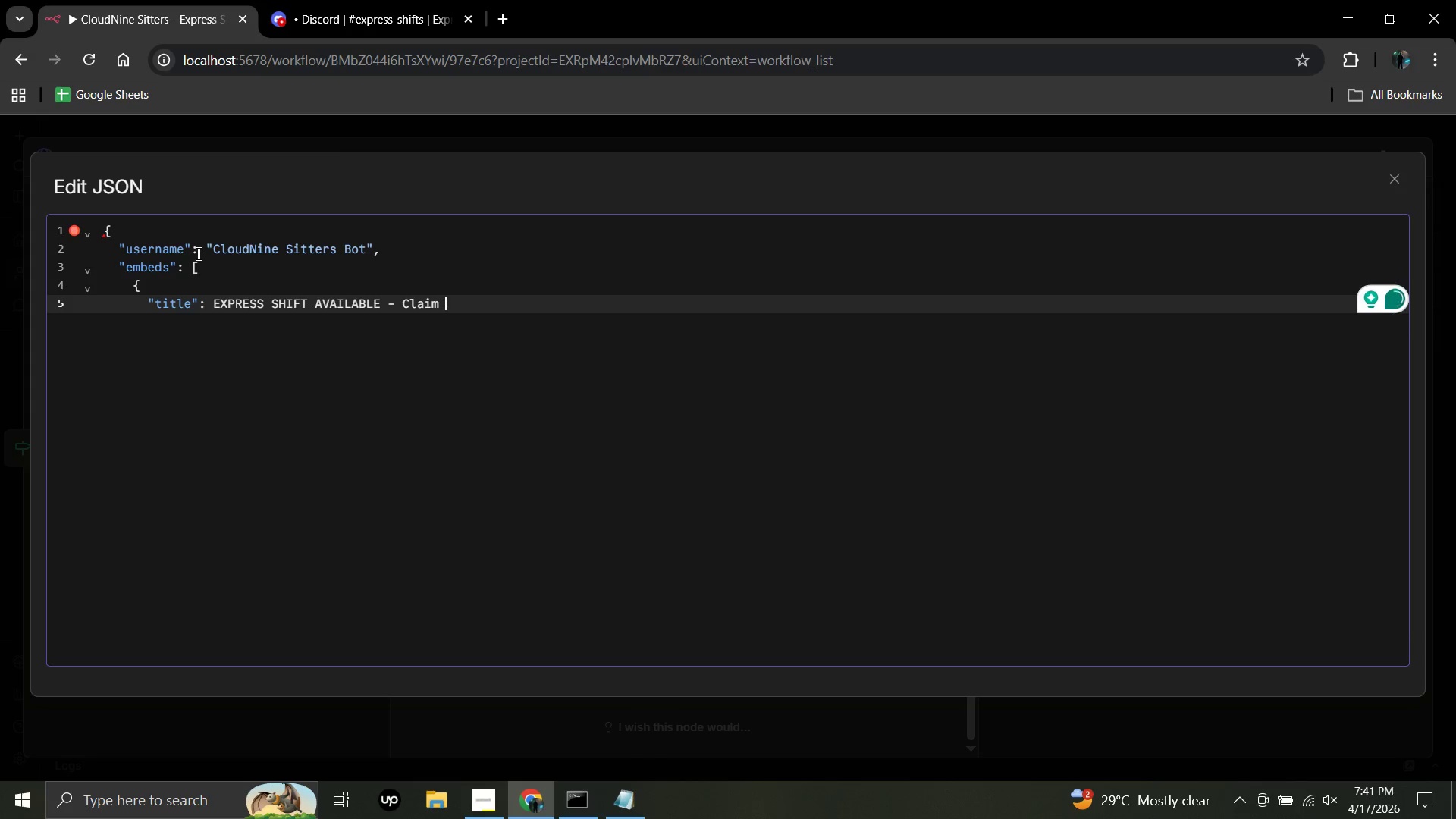 
type(Now)
 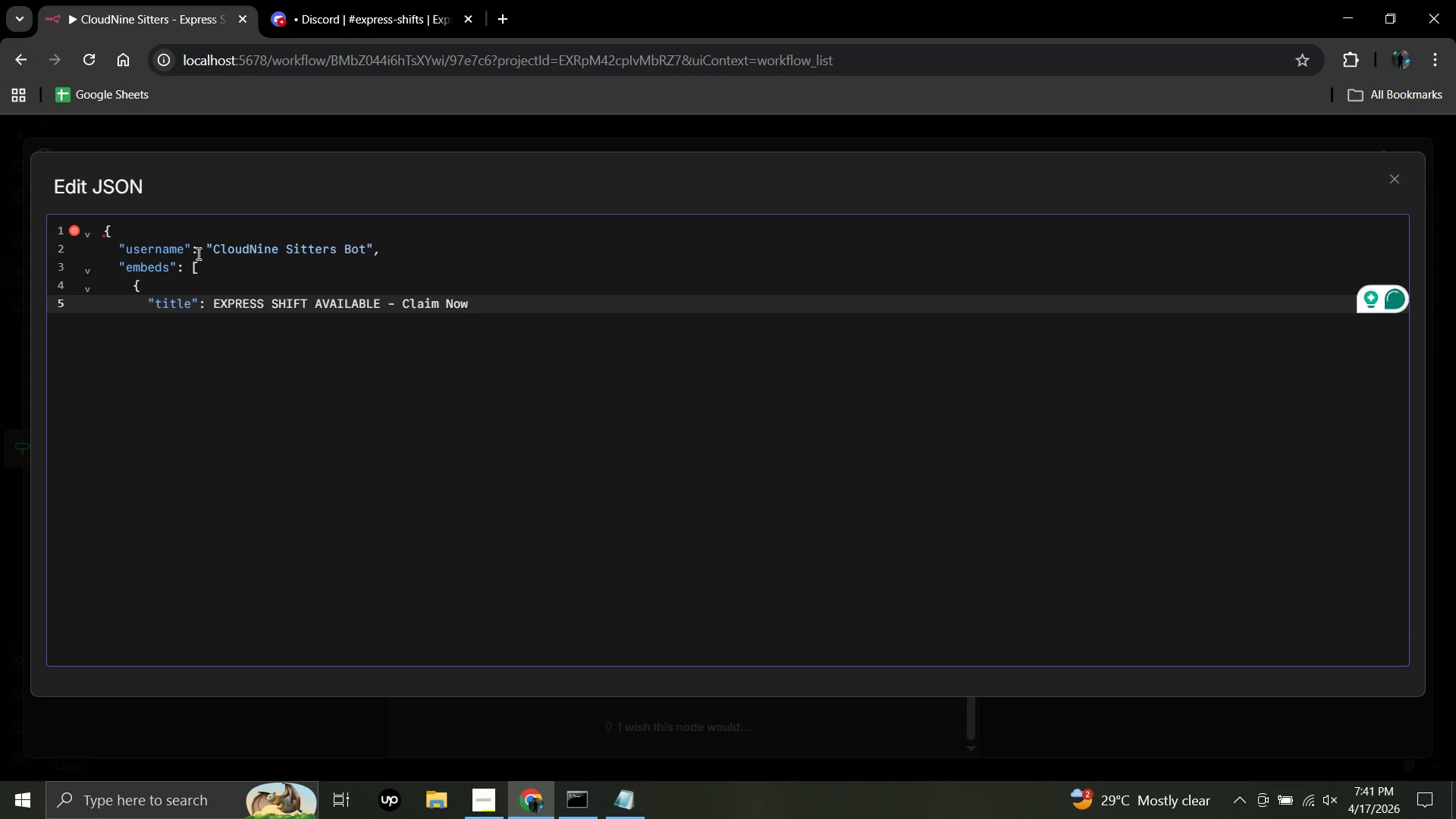 
hold_key(key=ShiftLeft, duration=0.56)
 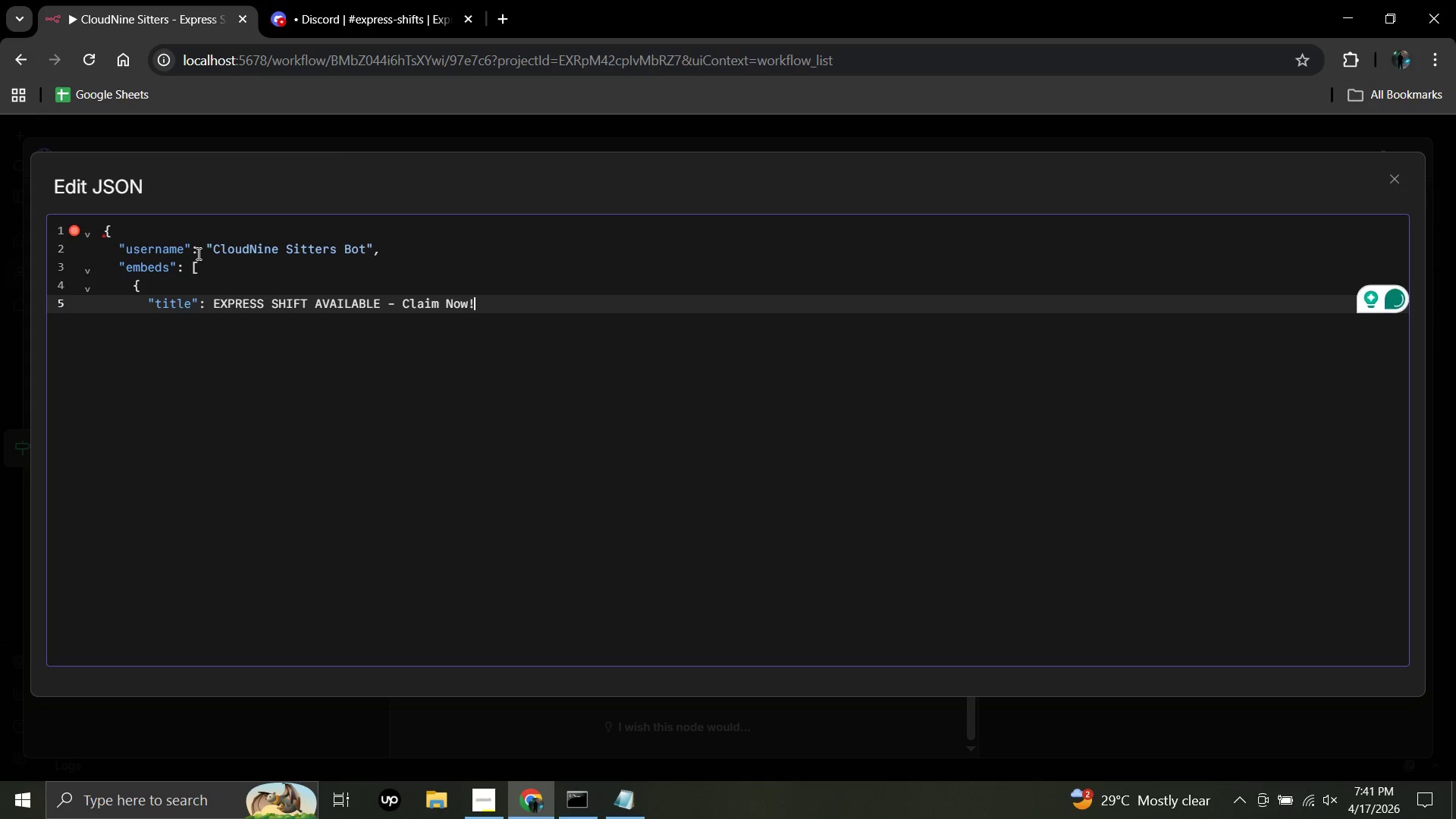 
hold_key(key=1, duration=0.38)
 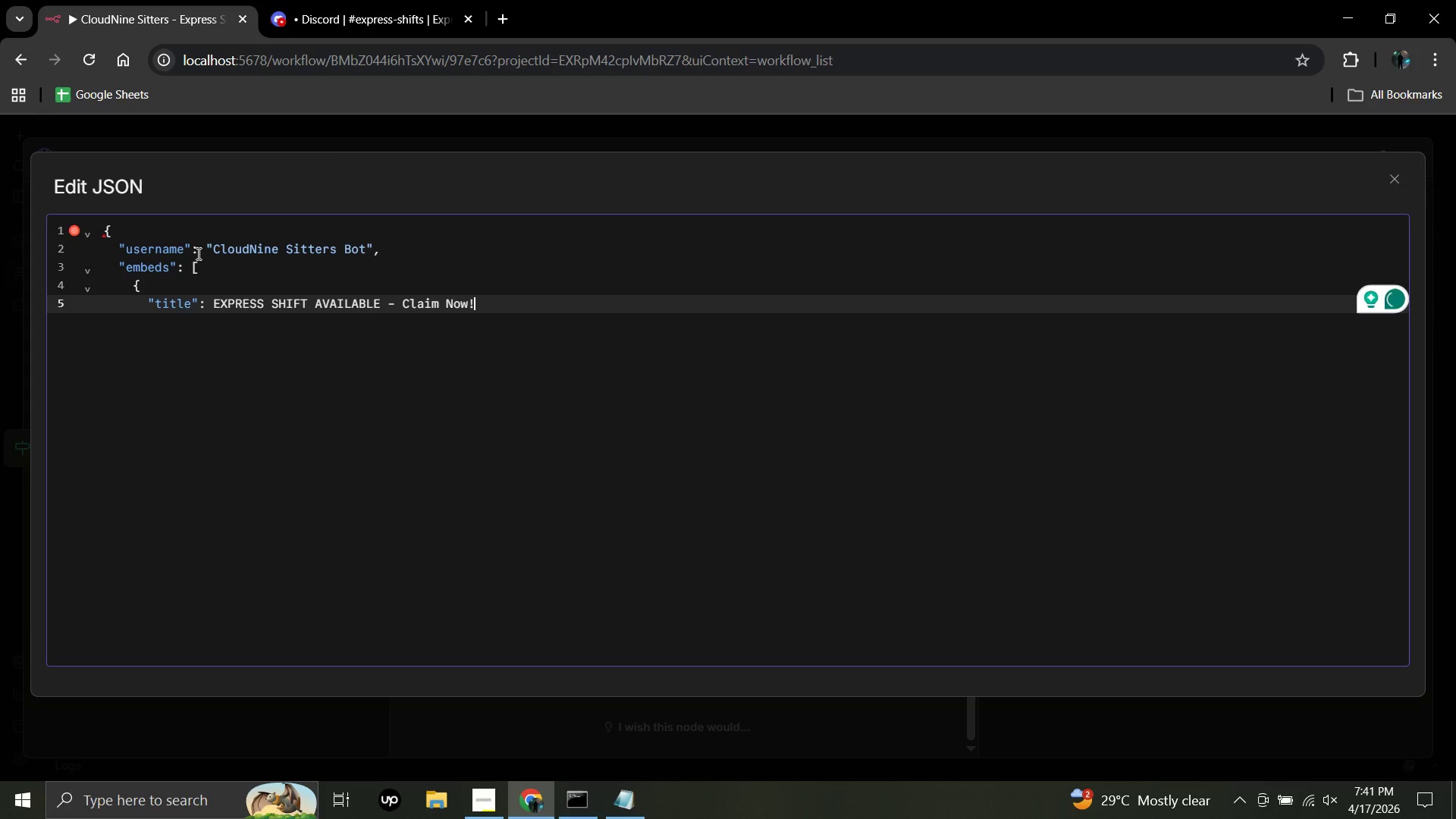 
key(Shift+Quote)
 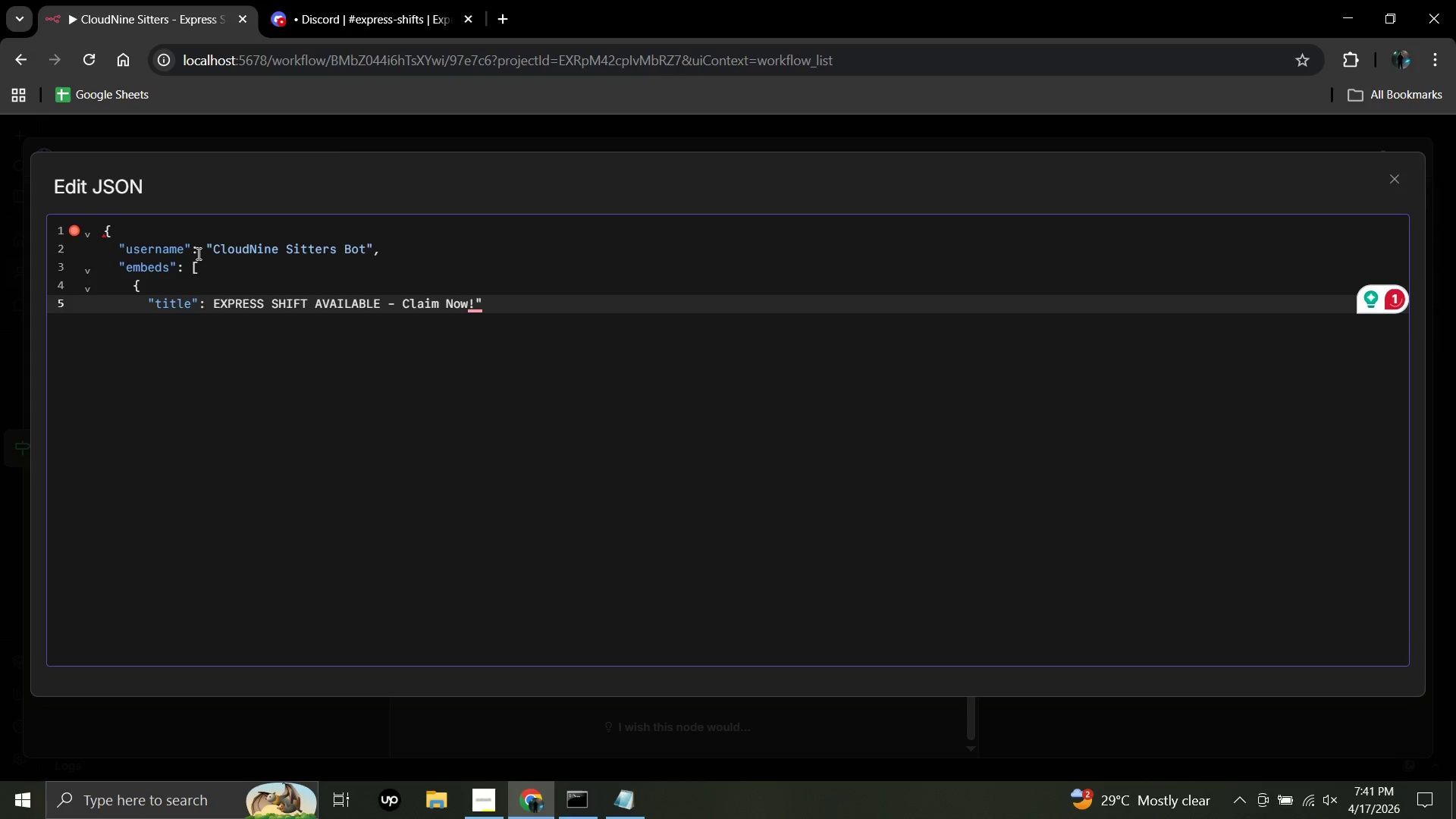 
wait(10.39)
 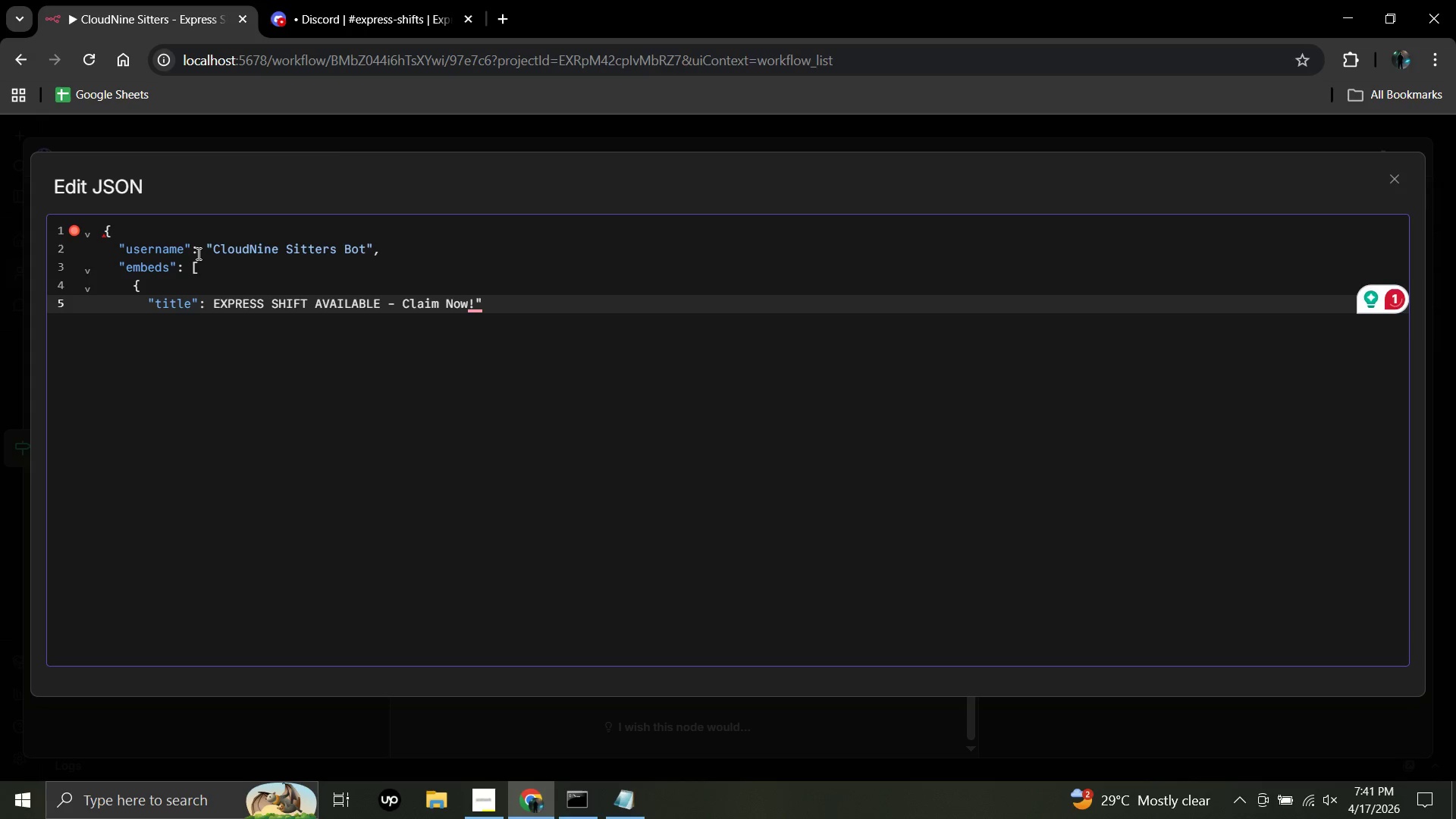 
left_click([208, 301])
 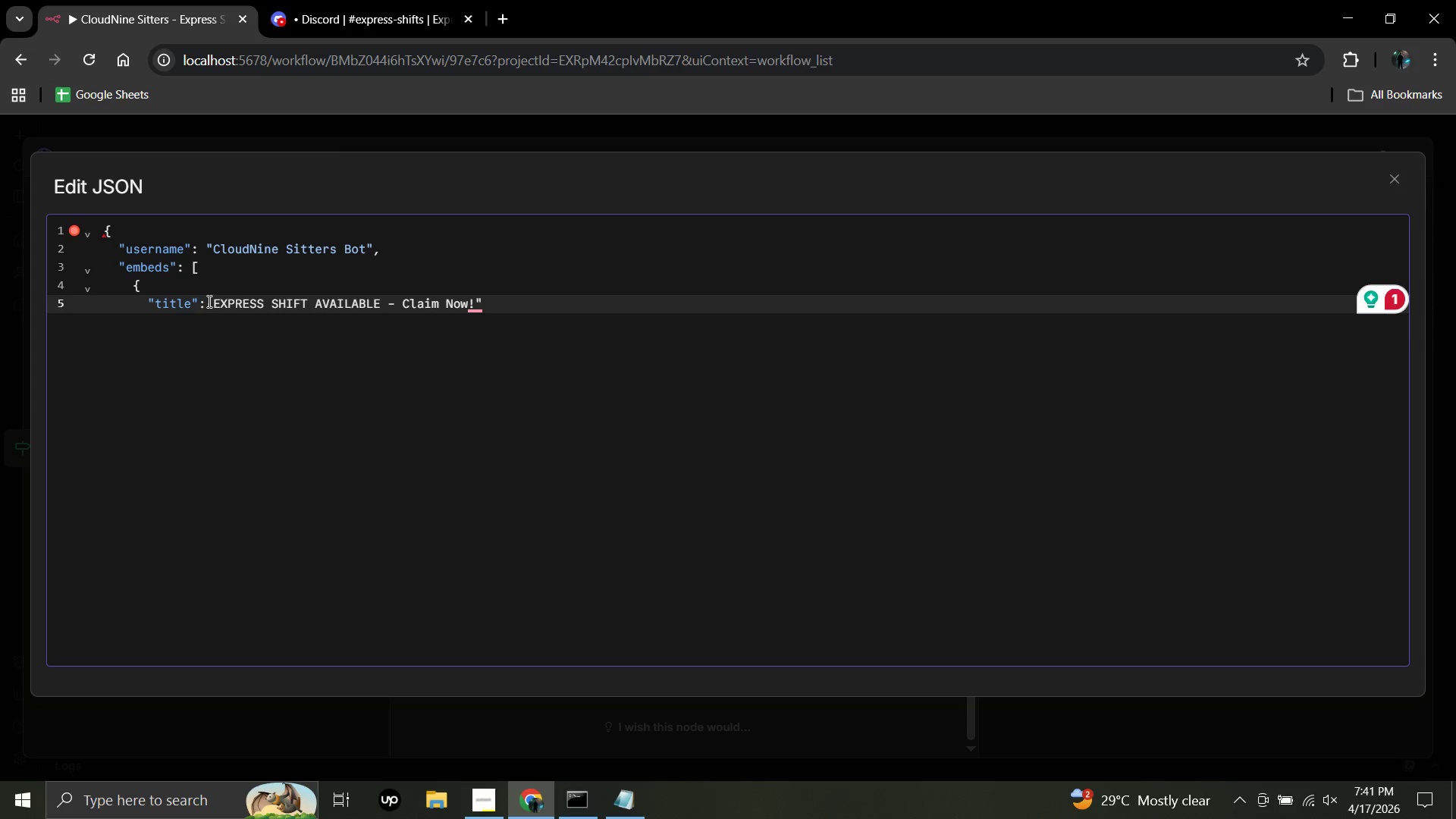 
key(Shift+Quote)
 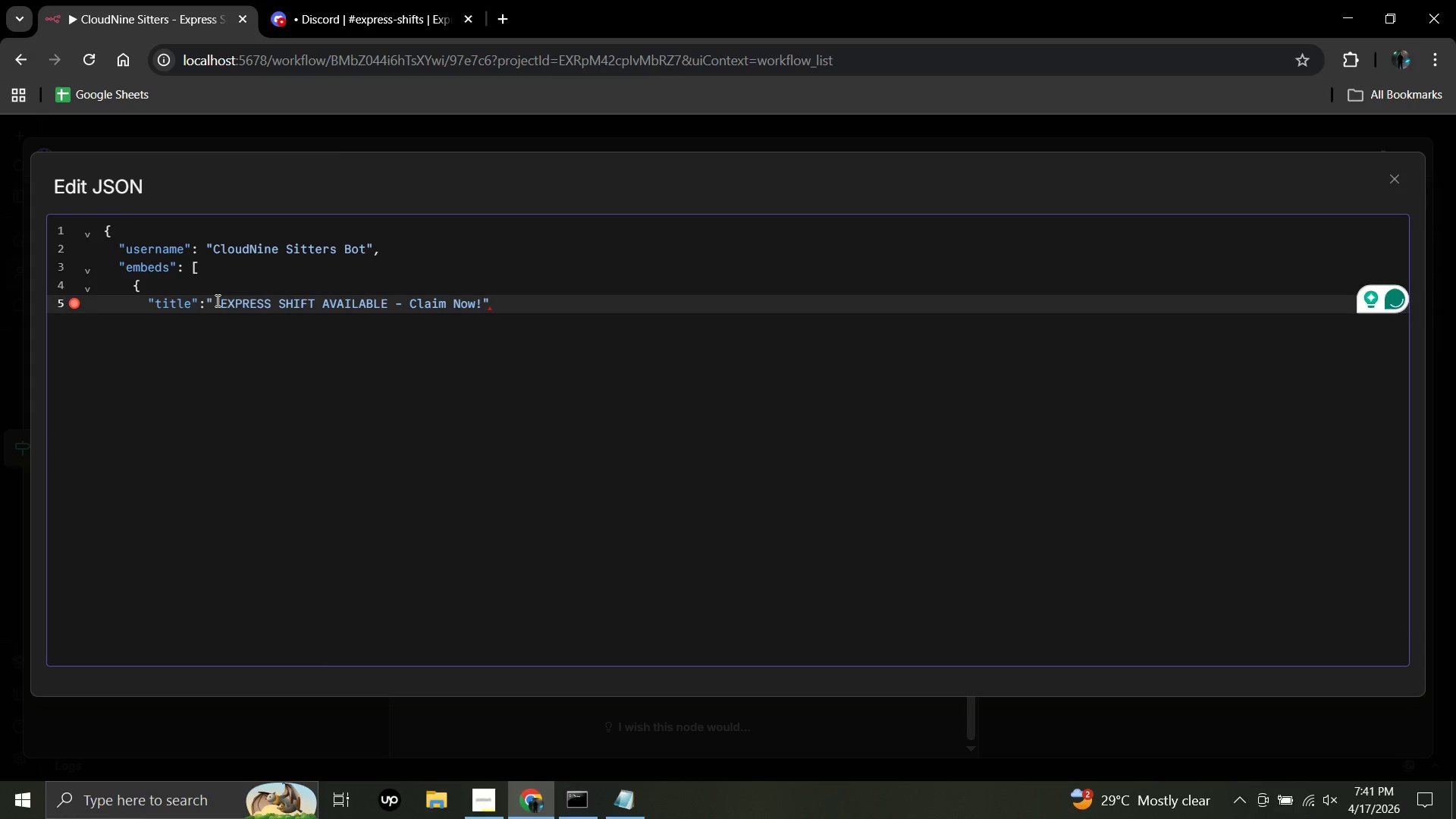 
double_click([216, 300])
 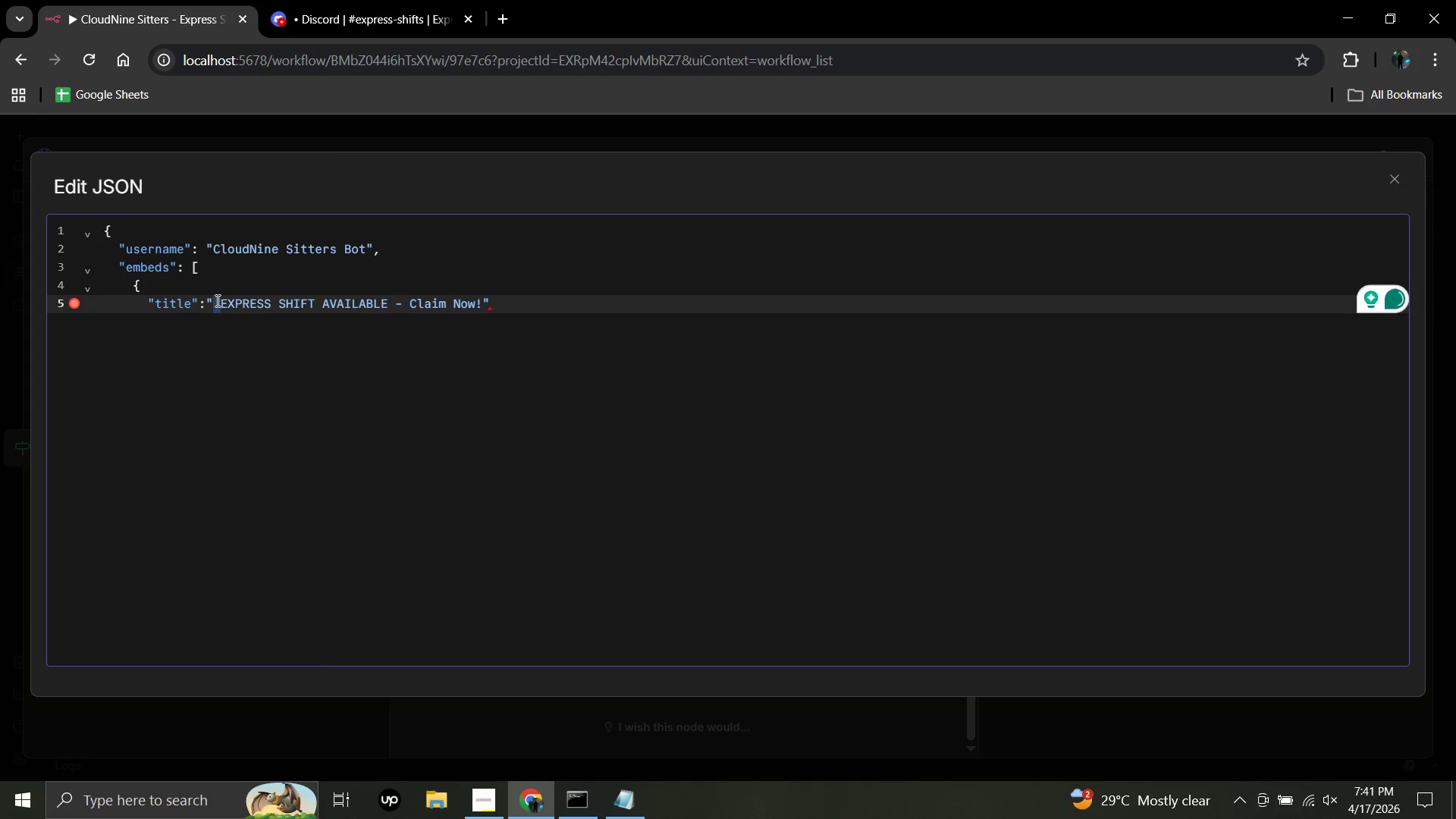 
key(Space)
 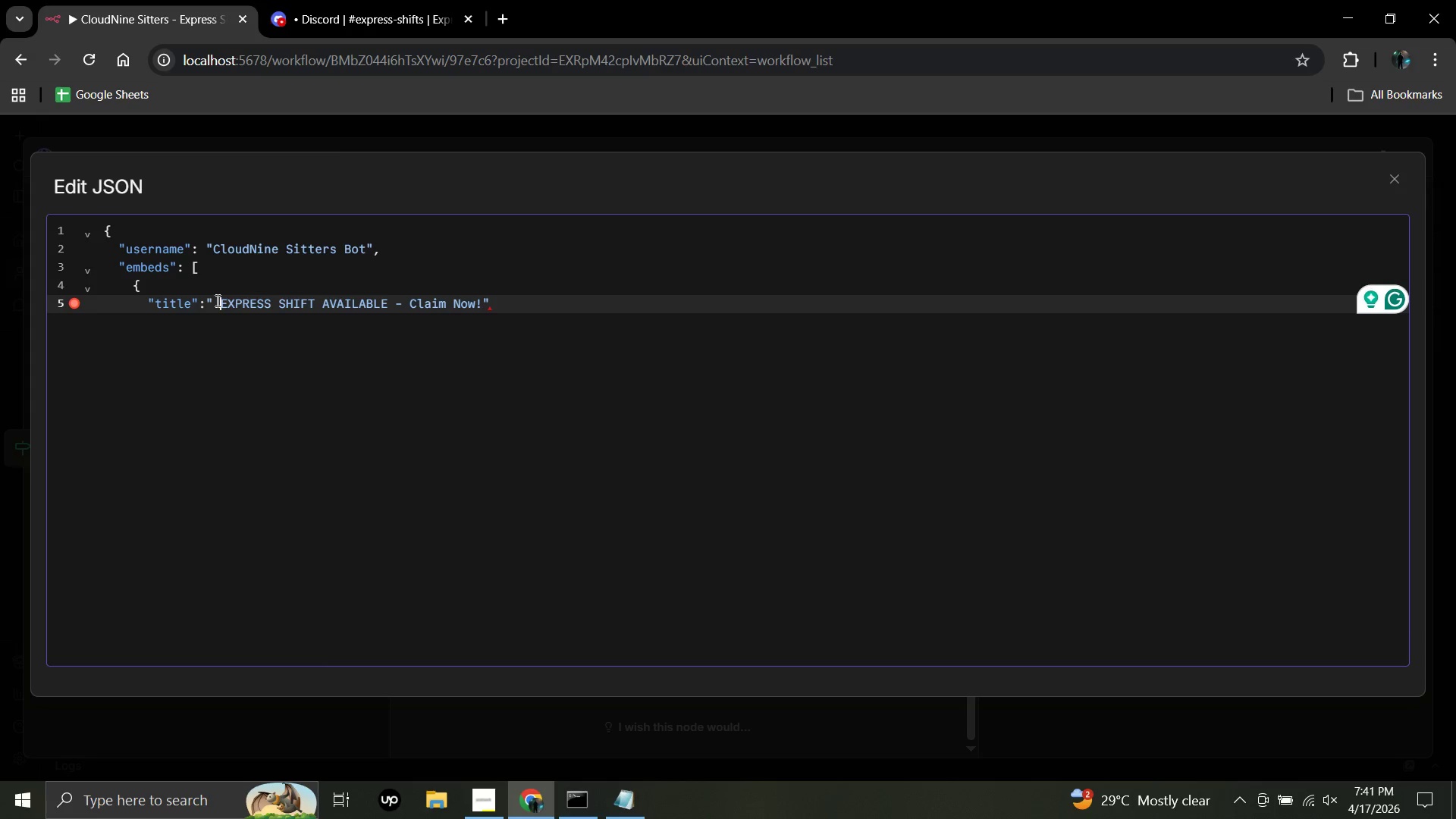 
key(Backspace)
 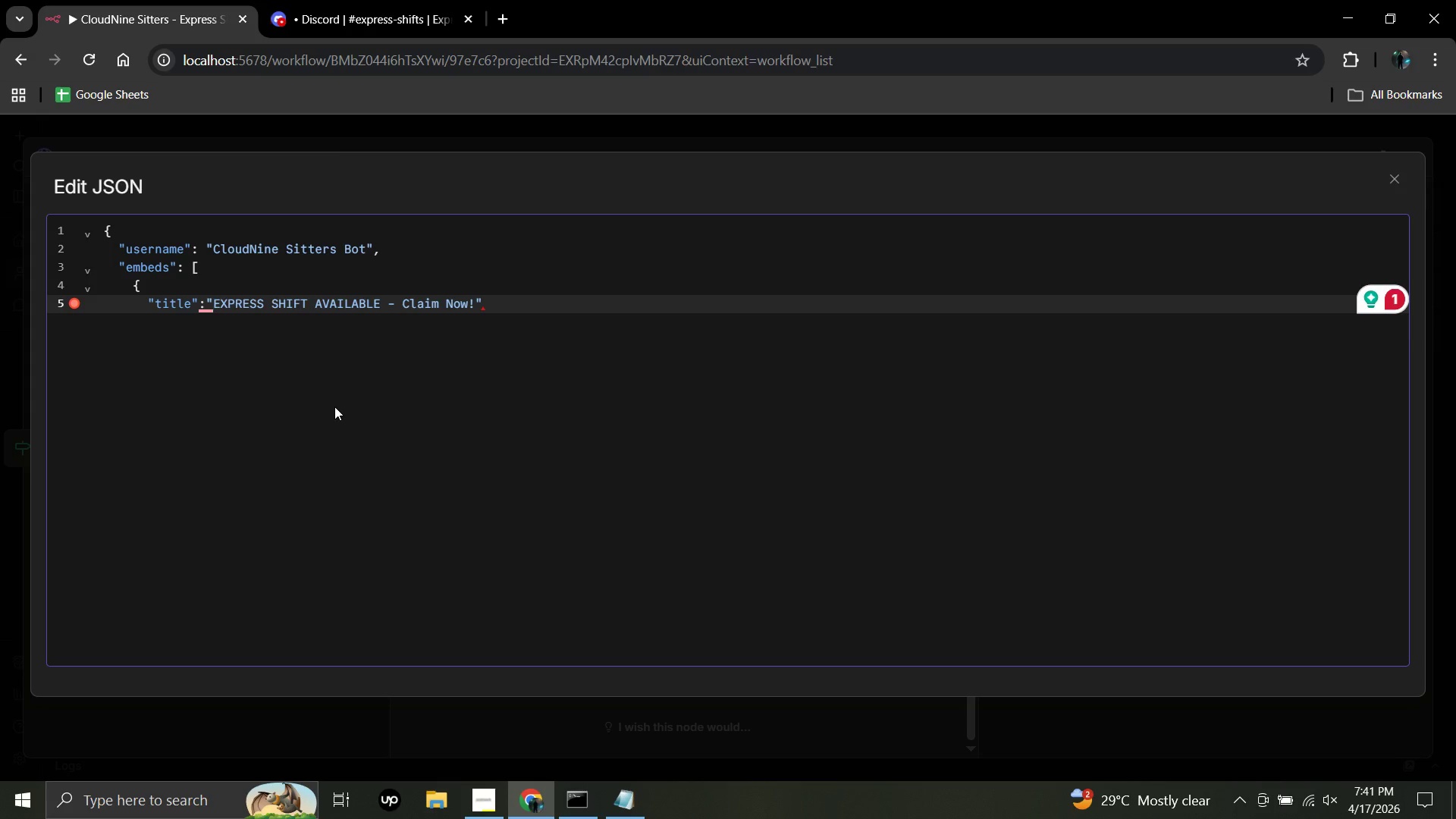 
wait(17.14)
 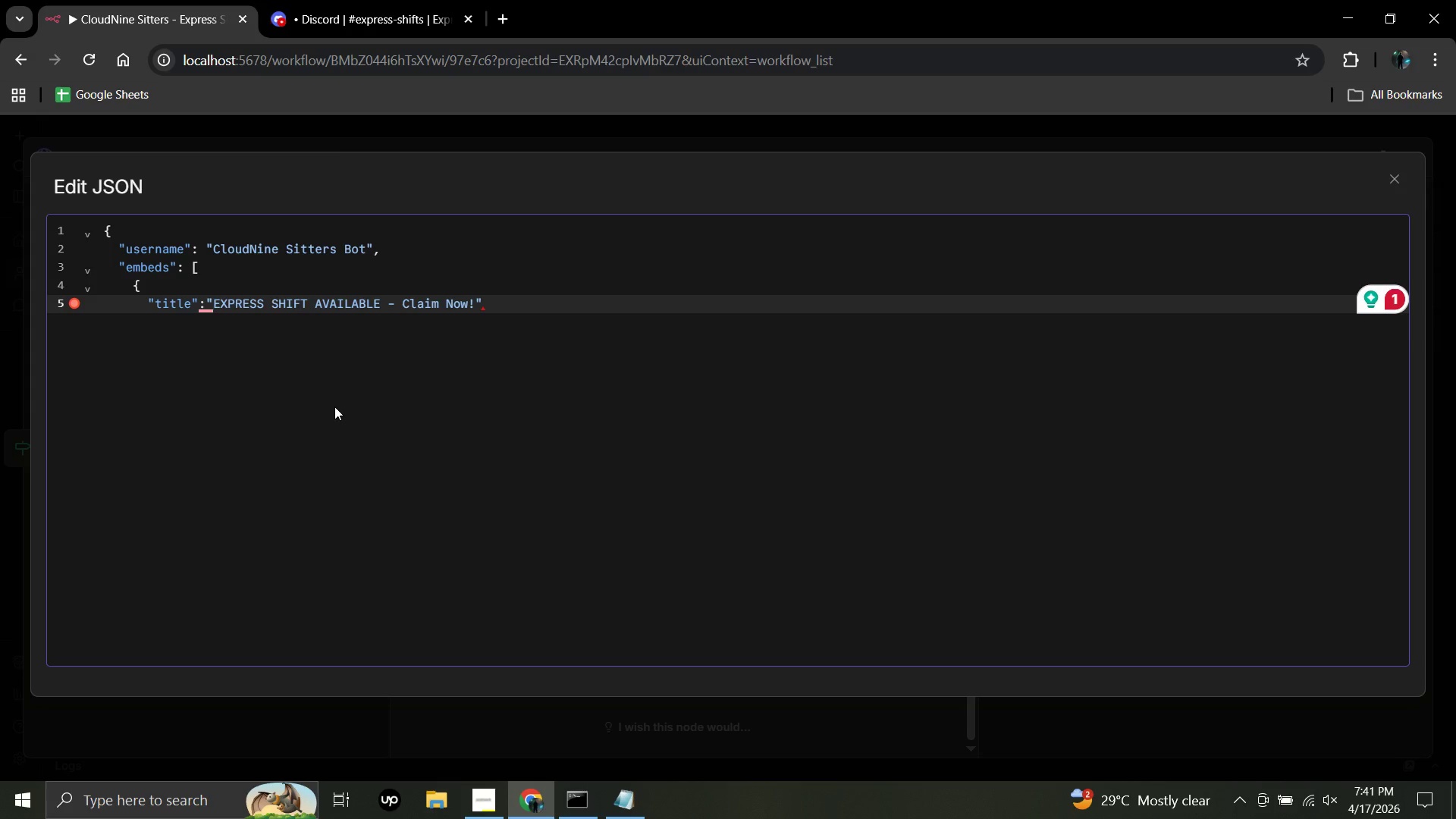 
left_click([490, 302])
 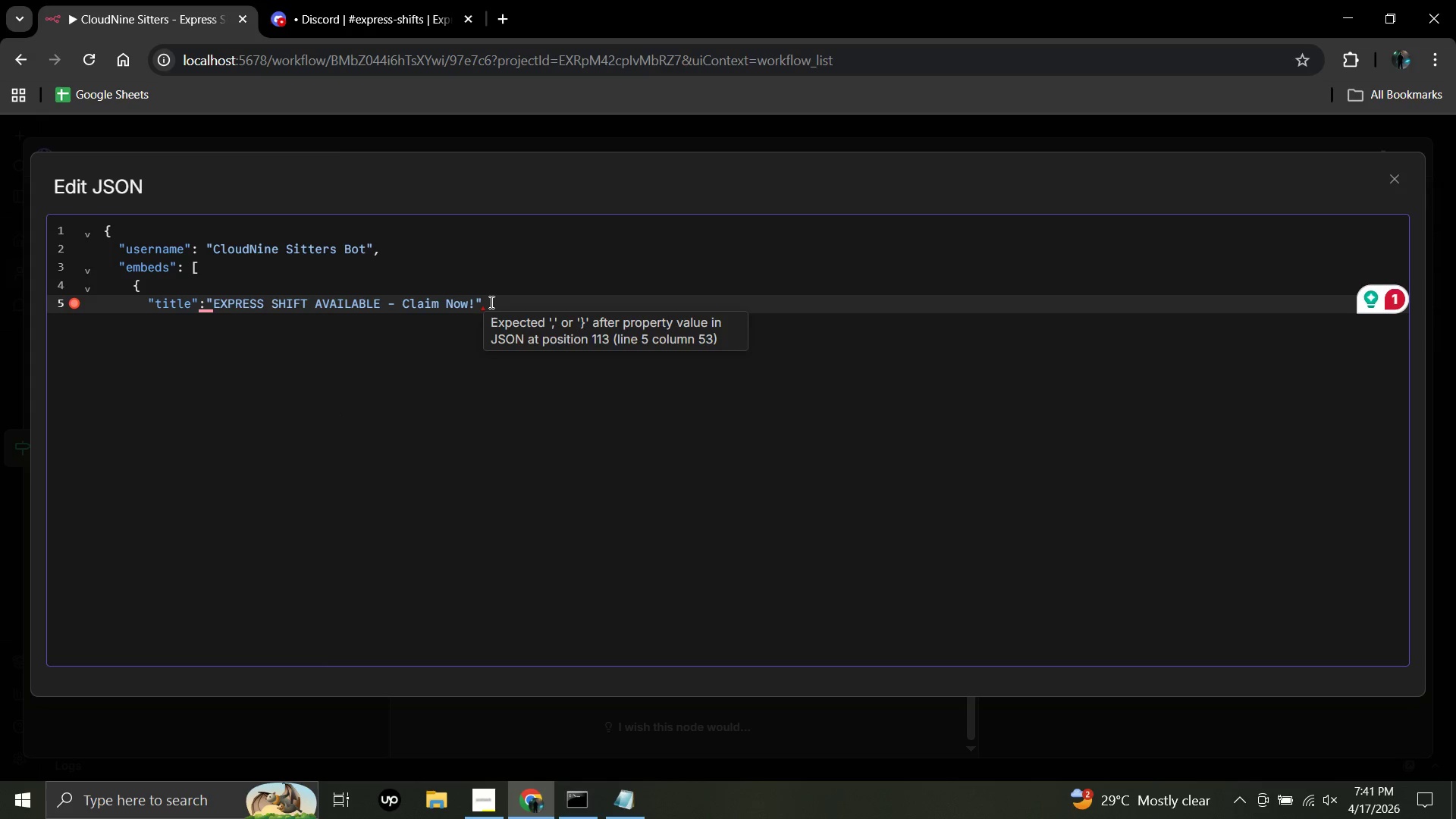 
key(Comma)
 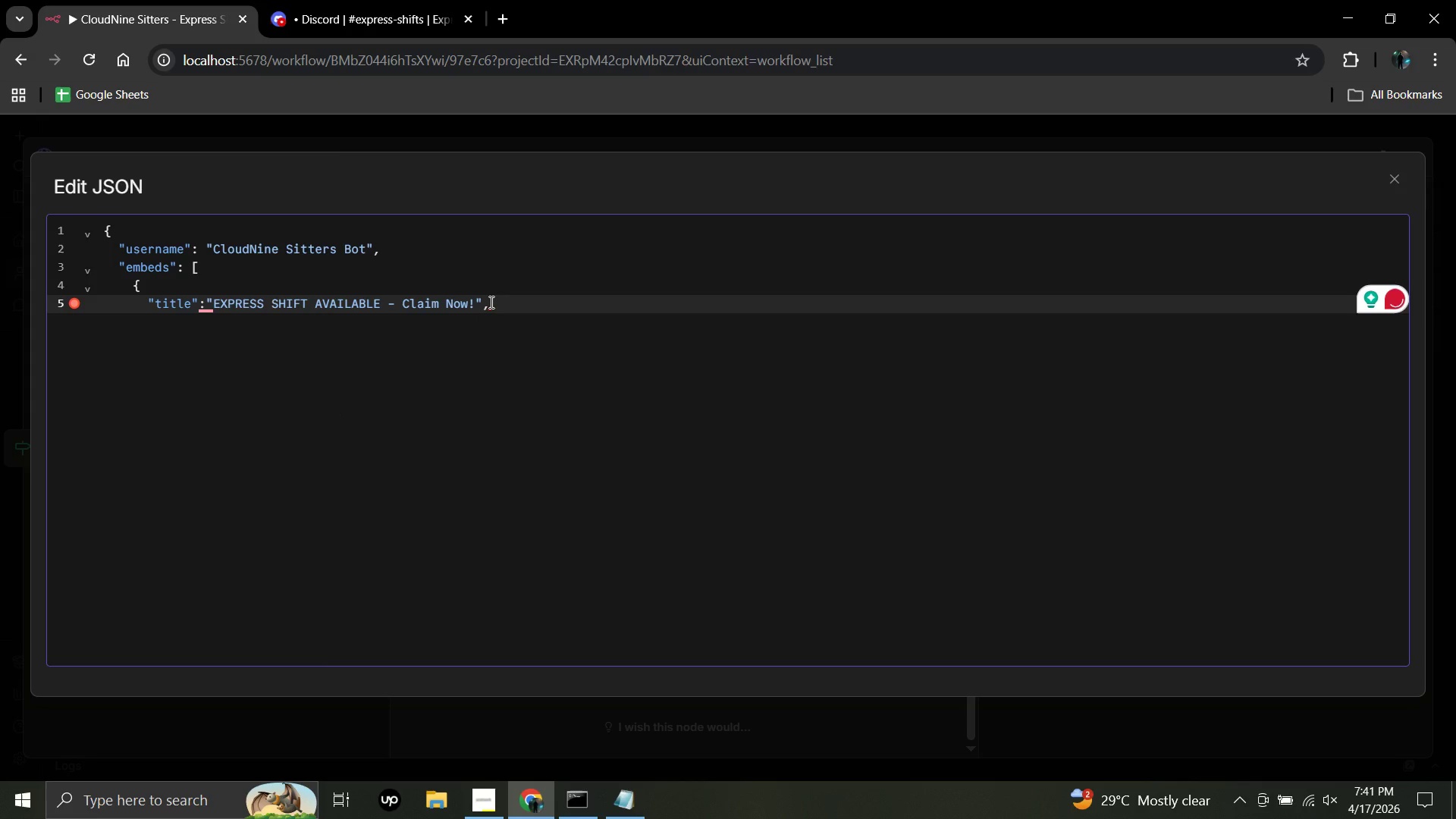 
key(Enter)
 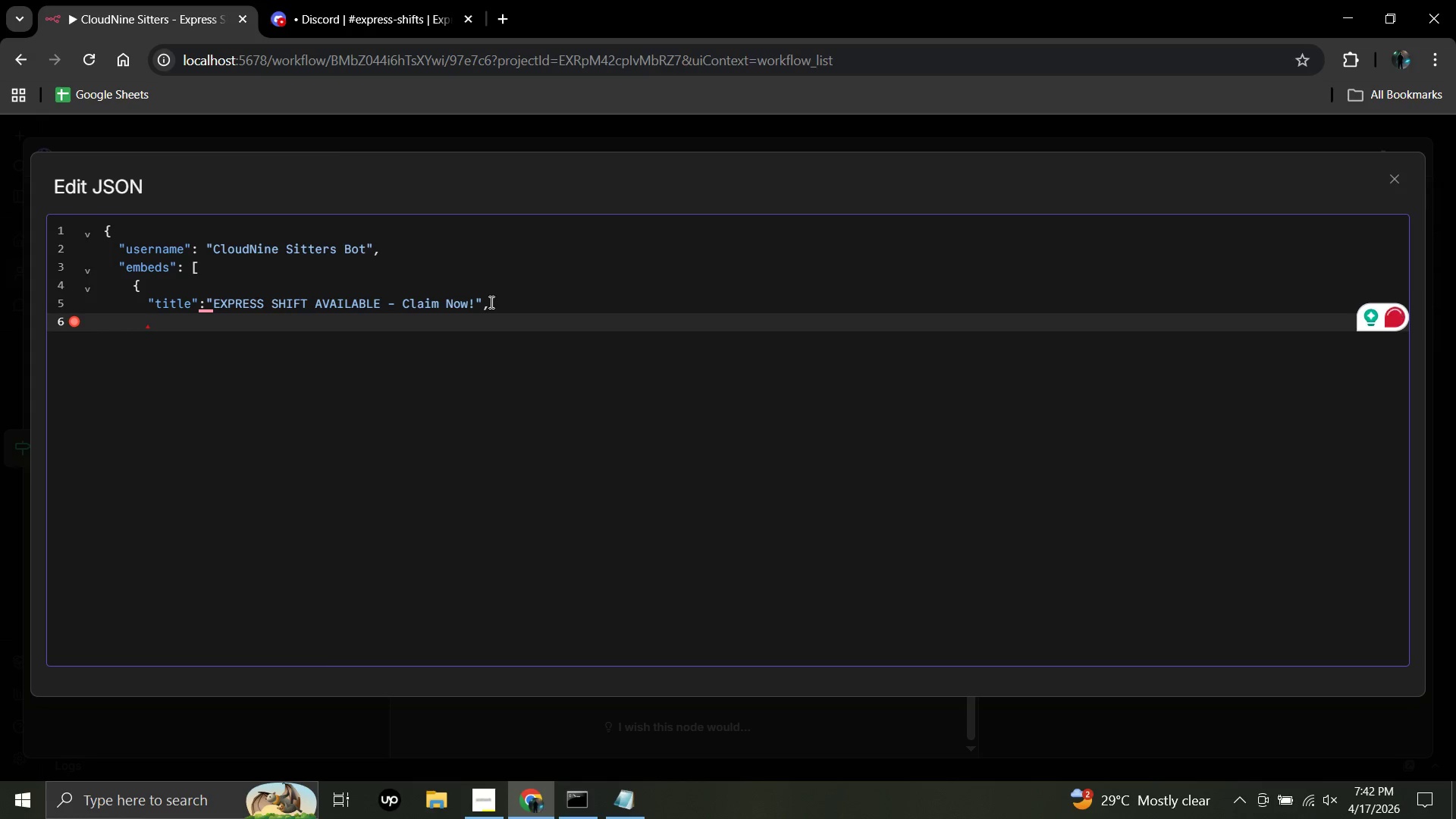 
type("description")
 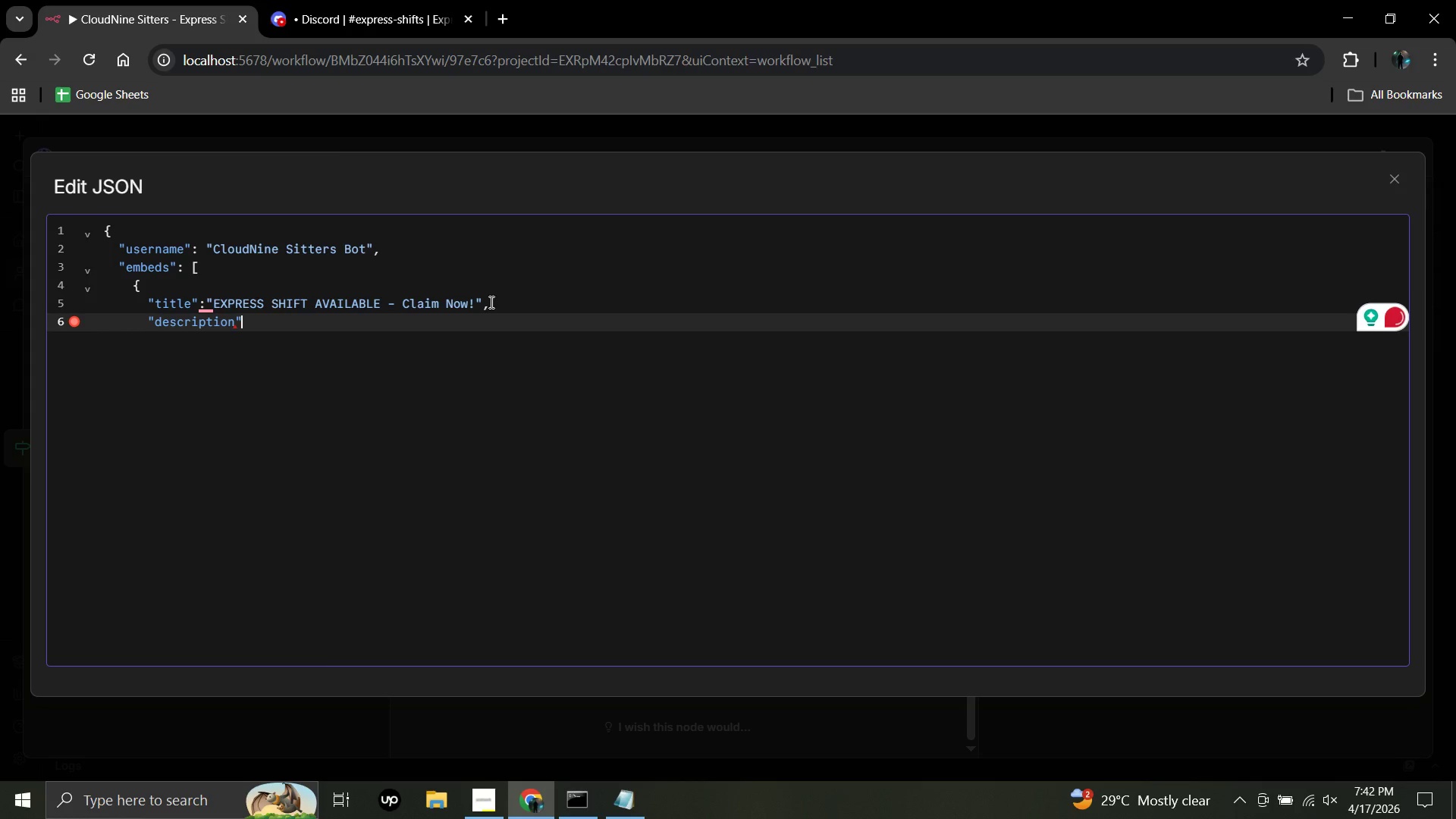 
key(Shift+Comma)
 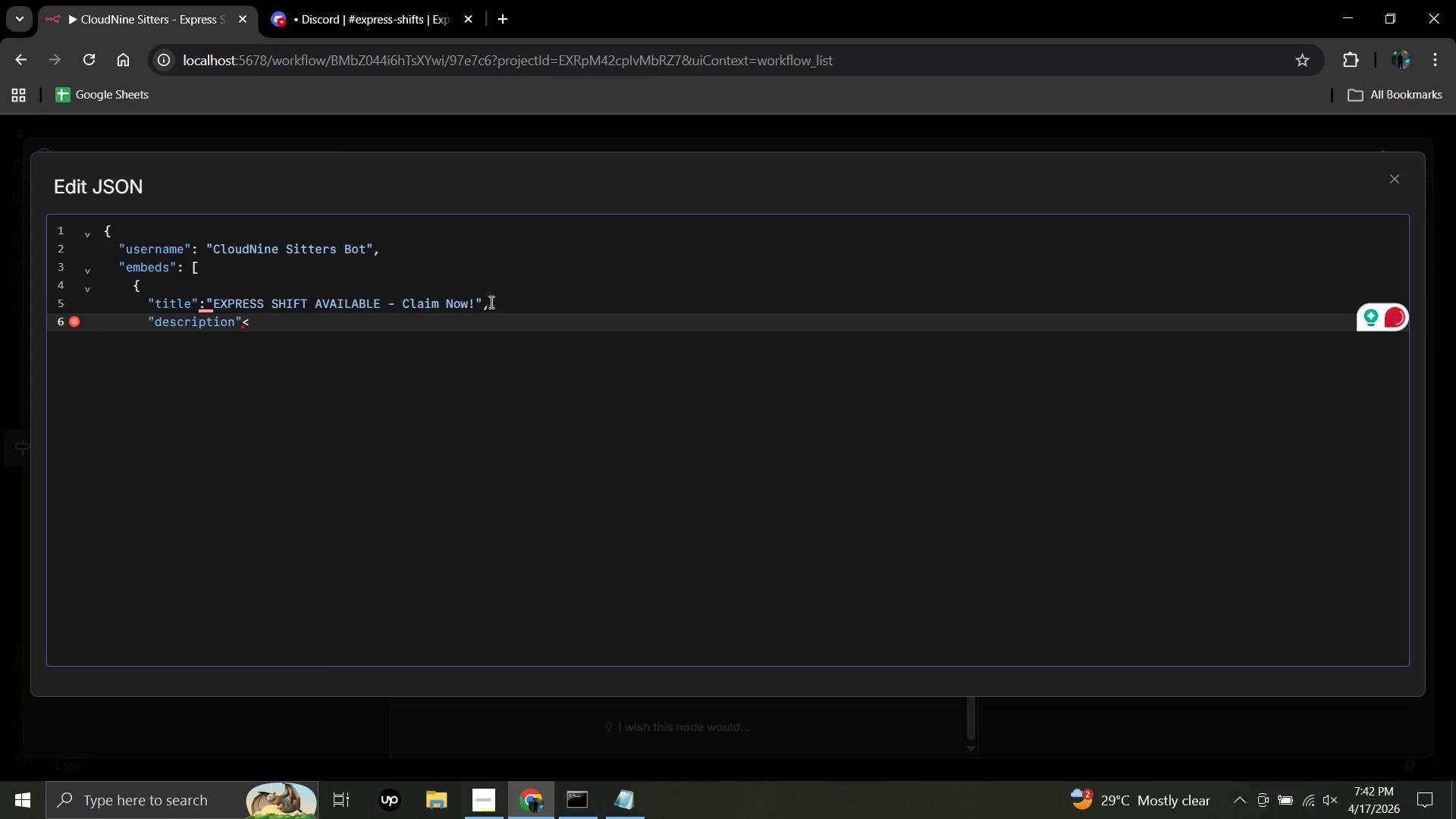 
key(Backspace)
 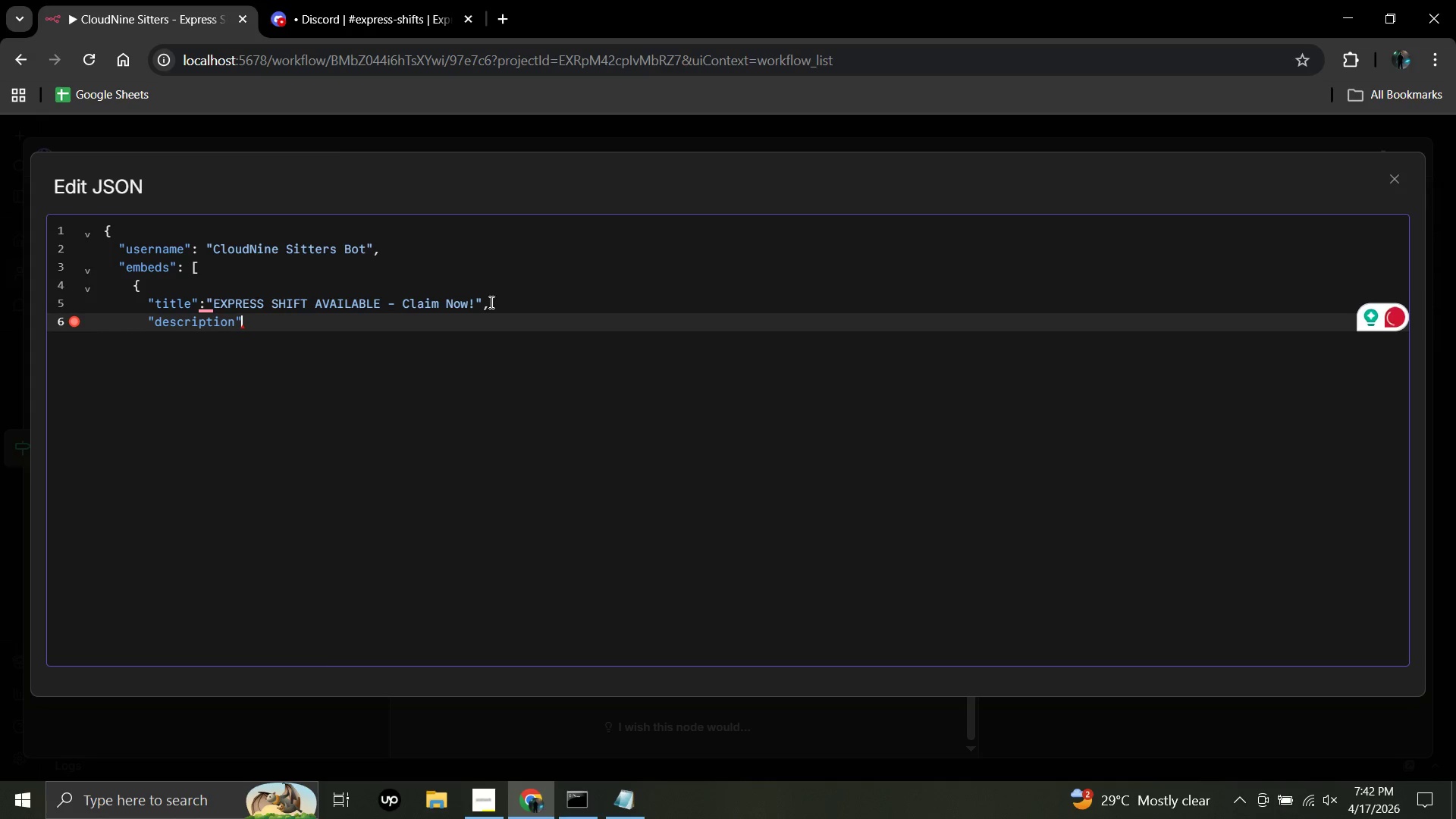 
key(Shift+Semicolon)
 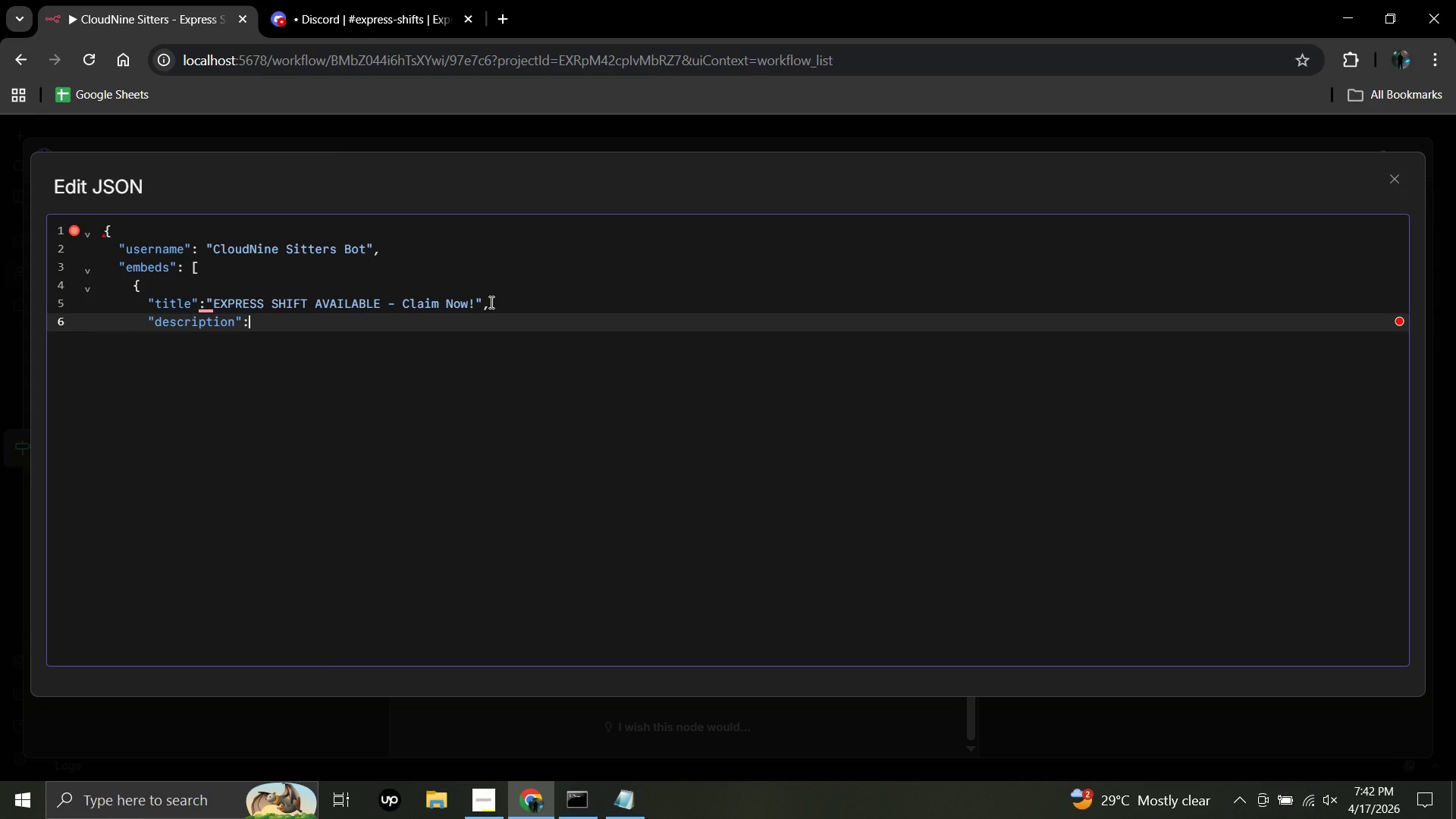 
key(Space)
 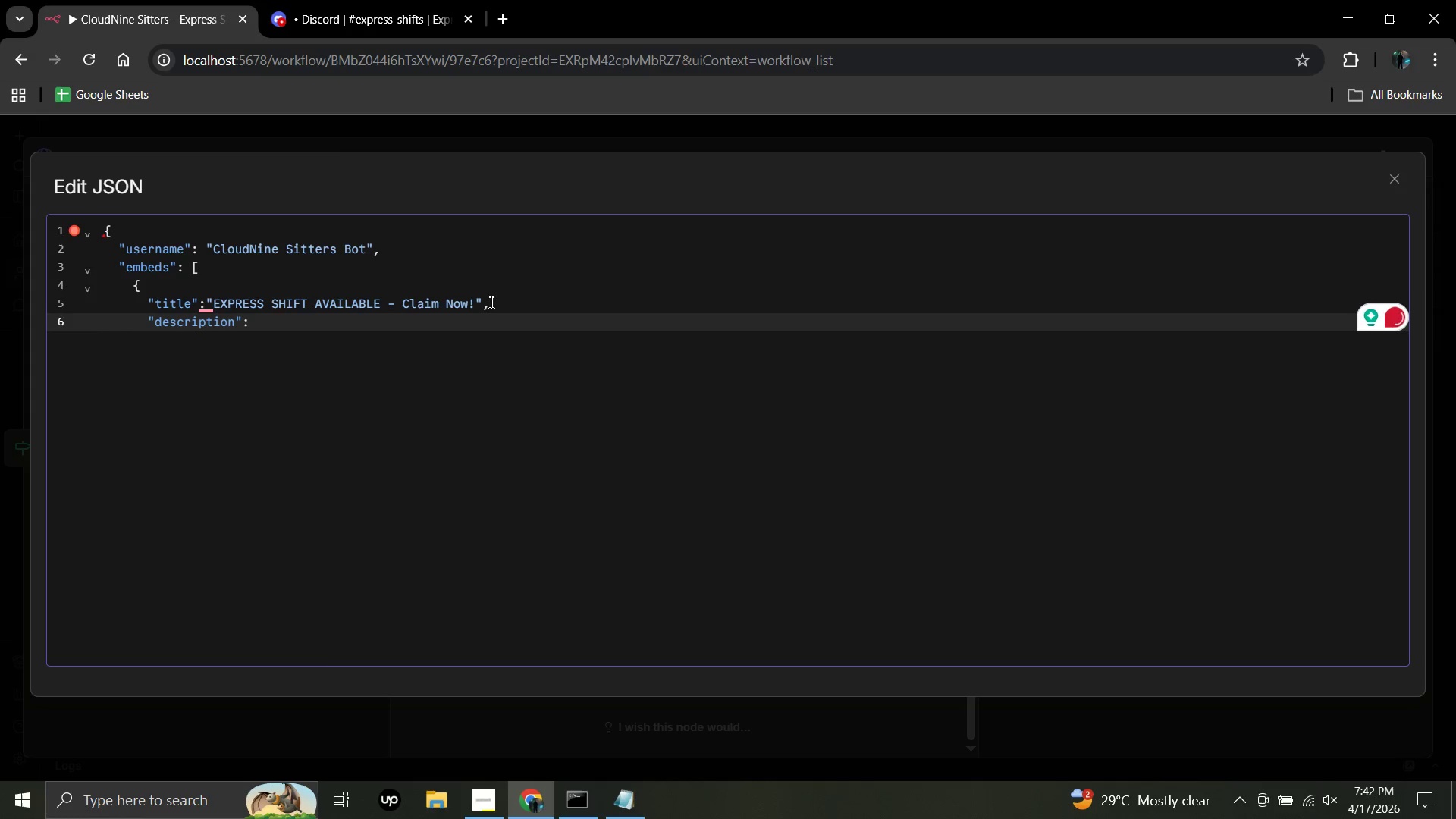 
key(Shift+Quote)
 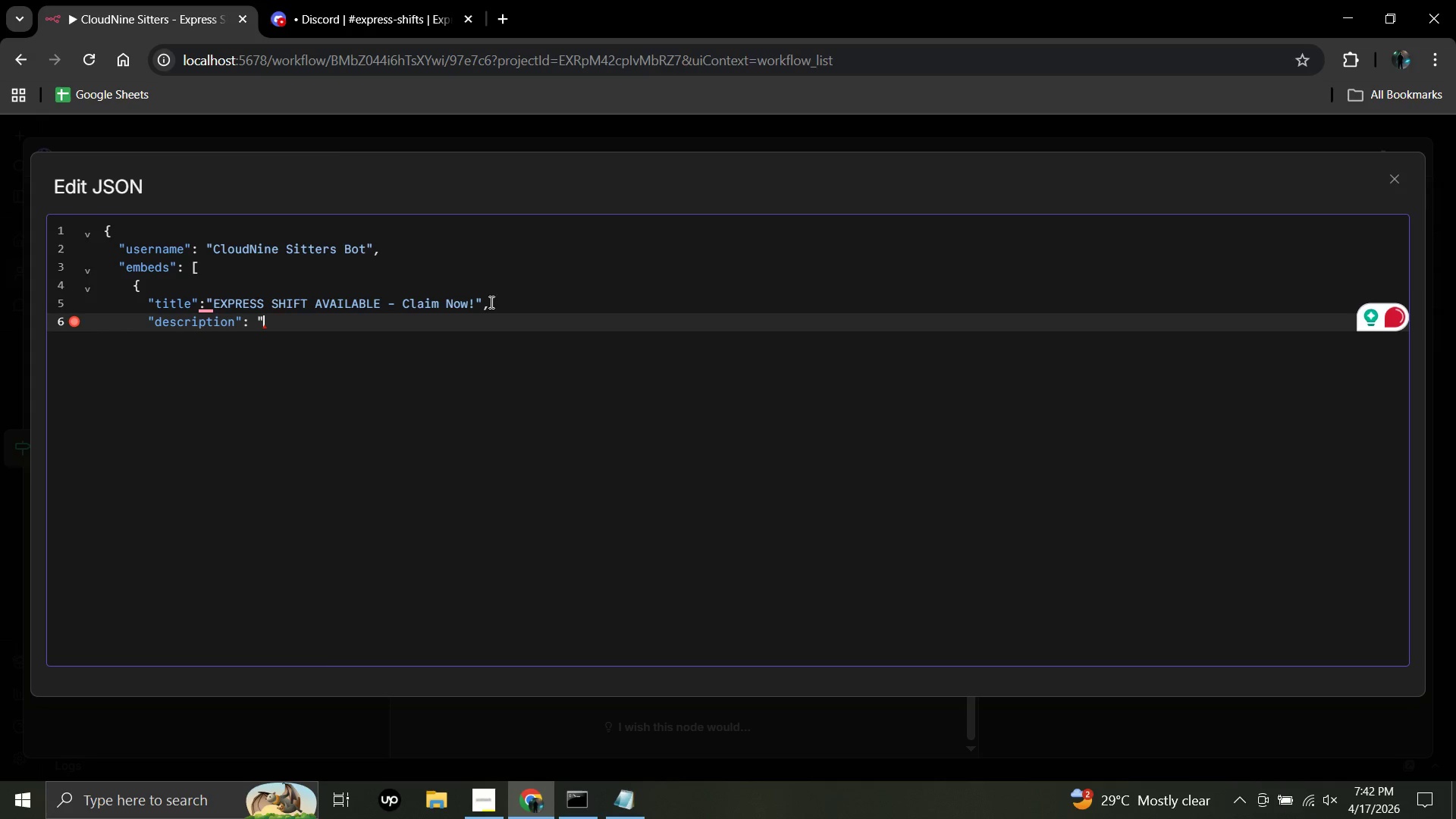 
hold_key(key=ShiftLeft, duration=0.45)
 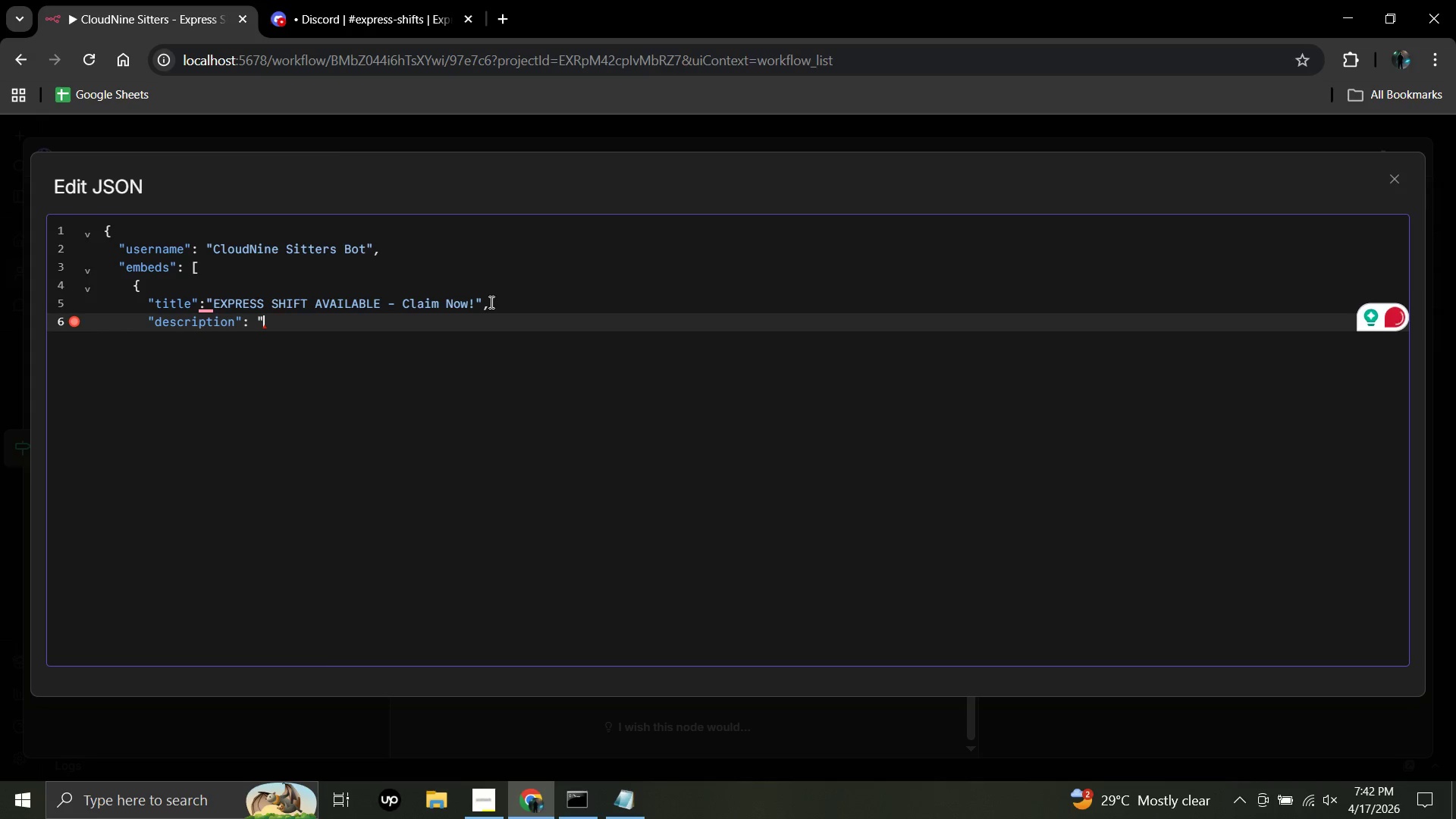 
type(a)
key(Backspace)
type(A high-priority booking just came in. First to replu)
key(Backspace)
type(y)
 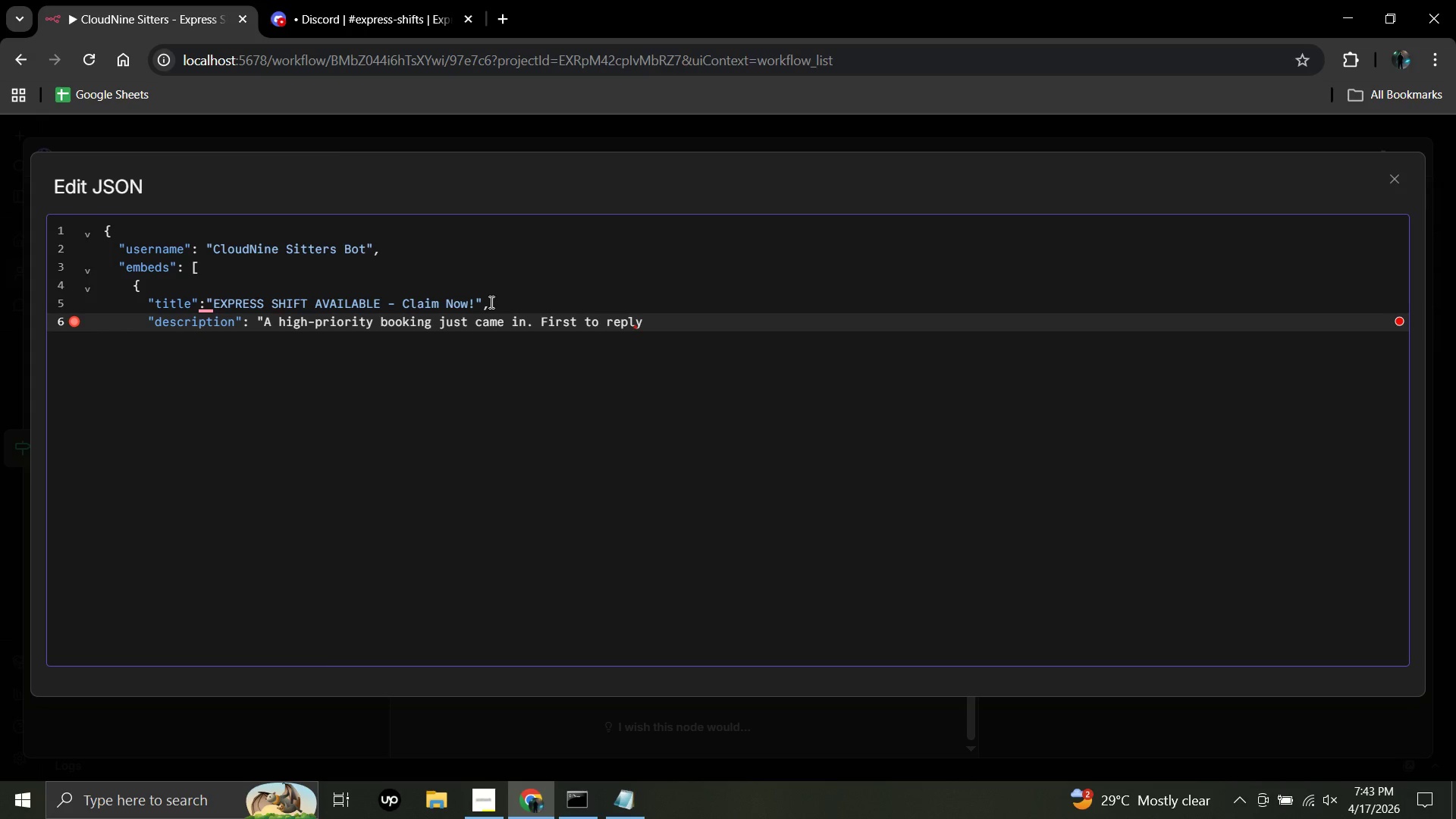 
wait(16.8)
 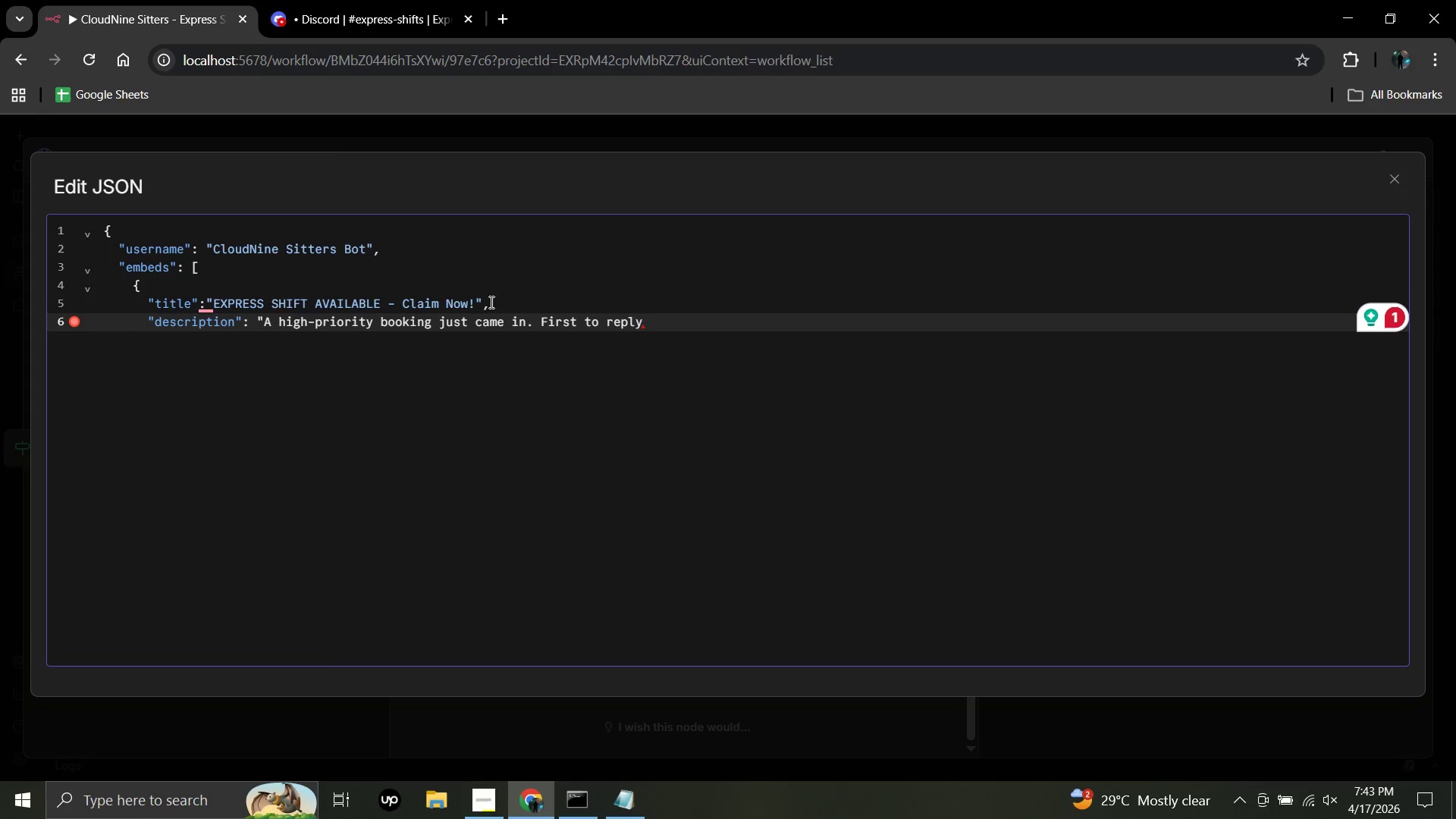 
type( gets the shift.)
 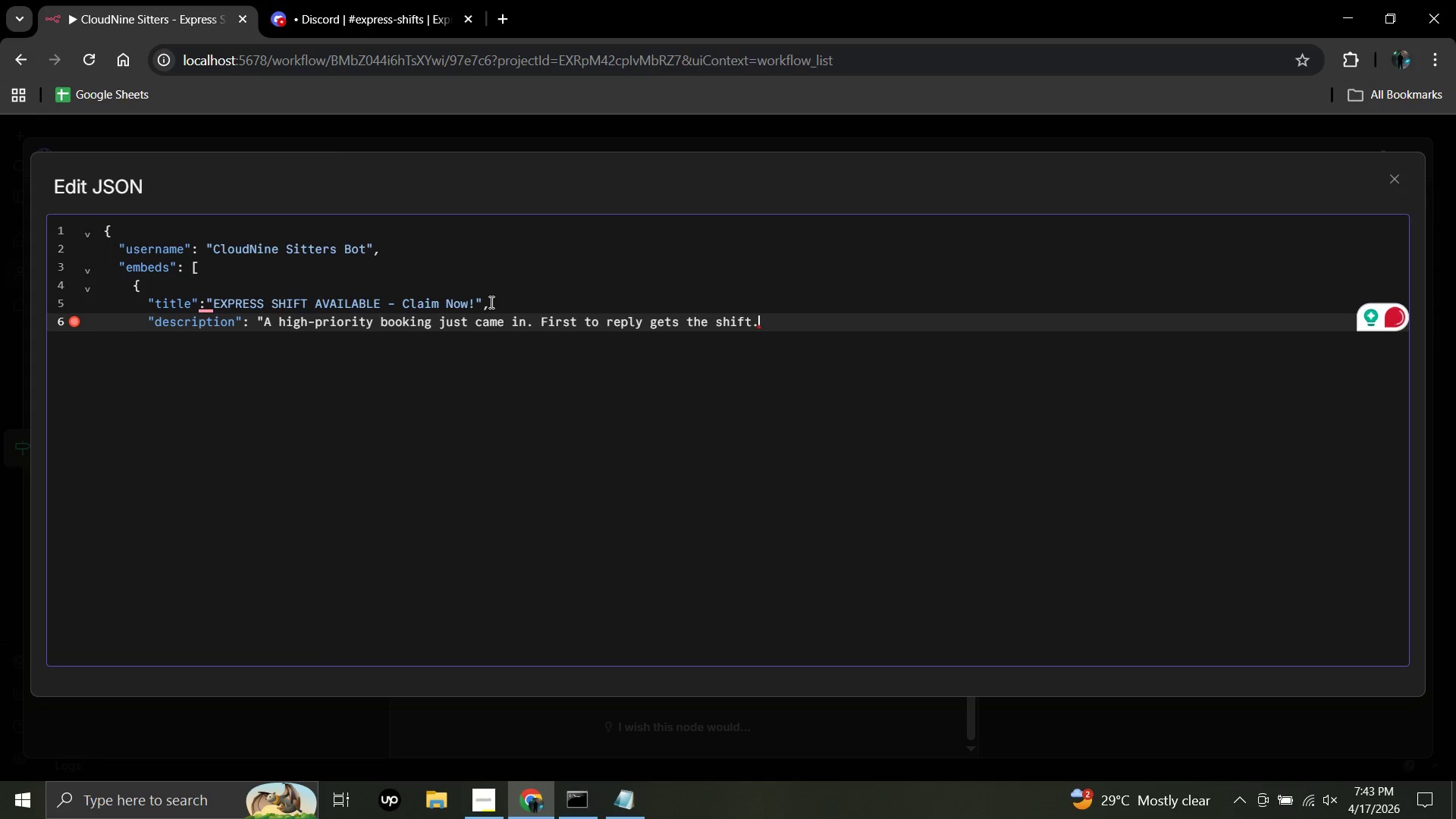 
key(Shift+Quote)
 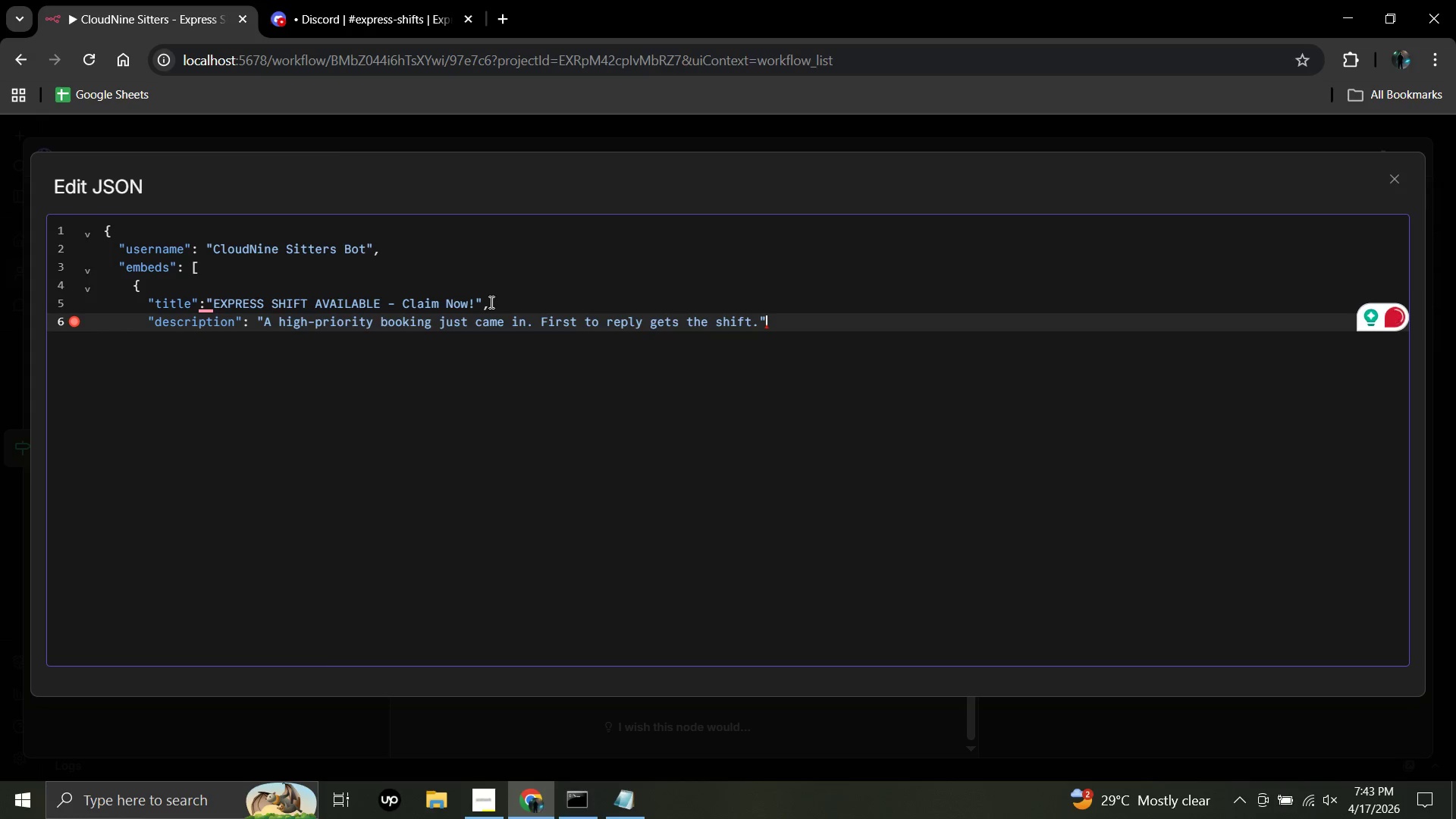 
key(Comma)
 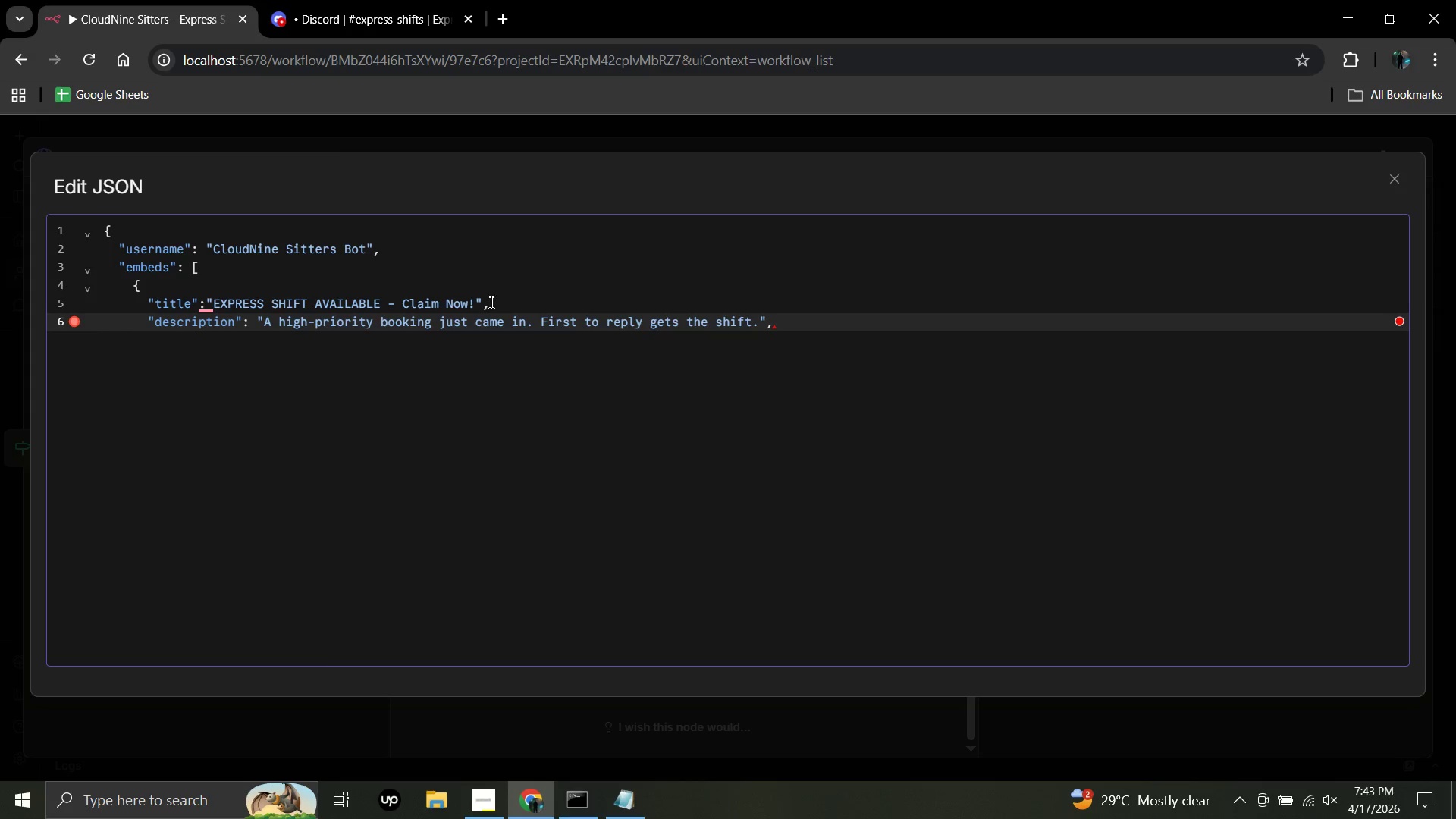 
key(Shift+ShiftRight)
 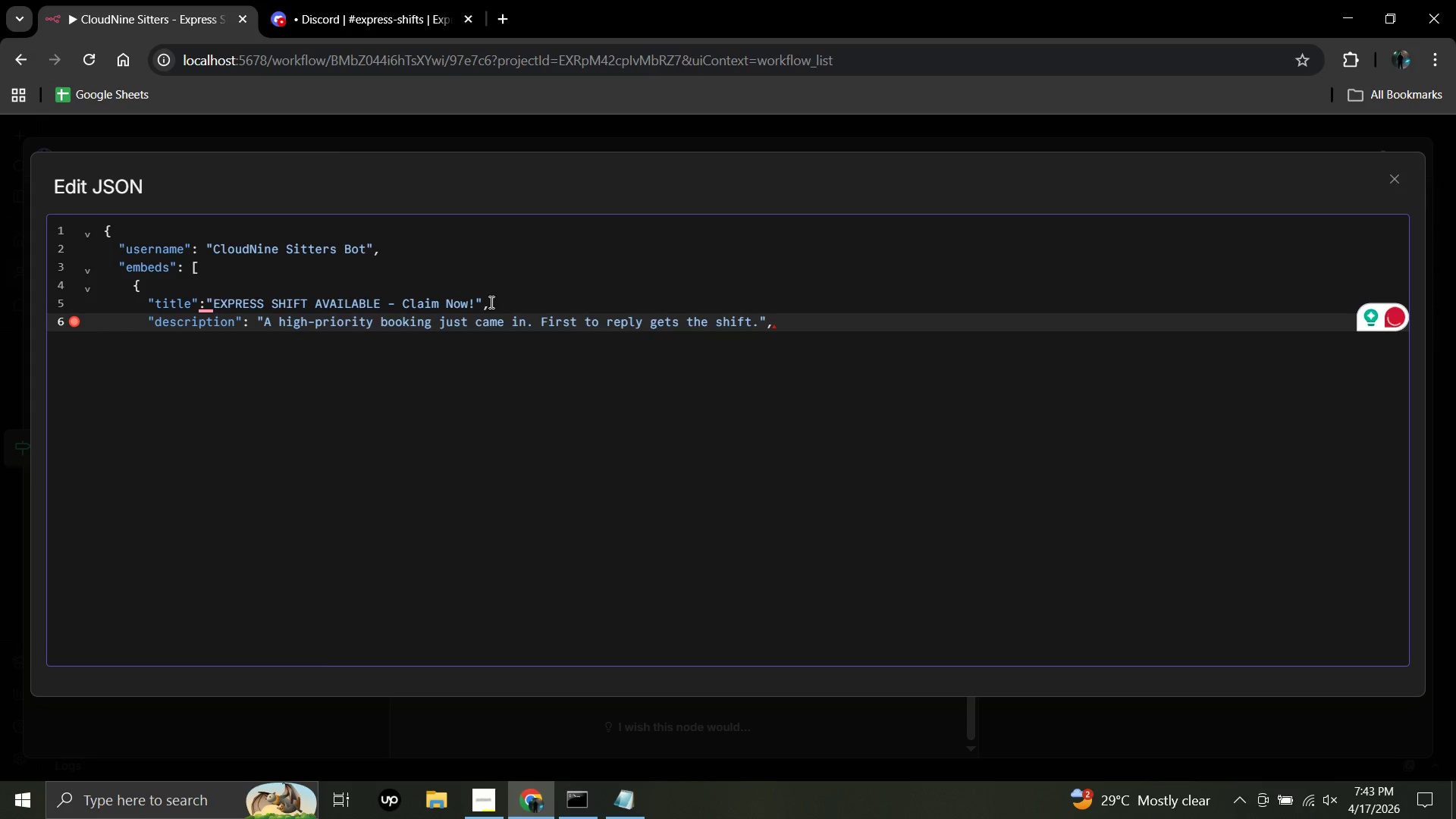 
key(Enter)
 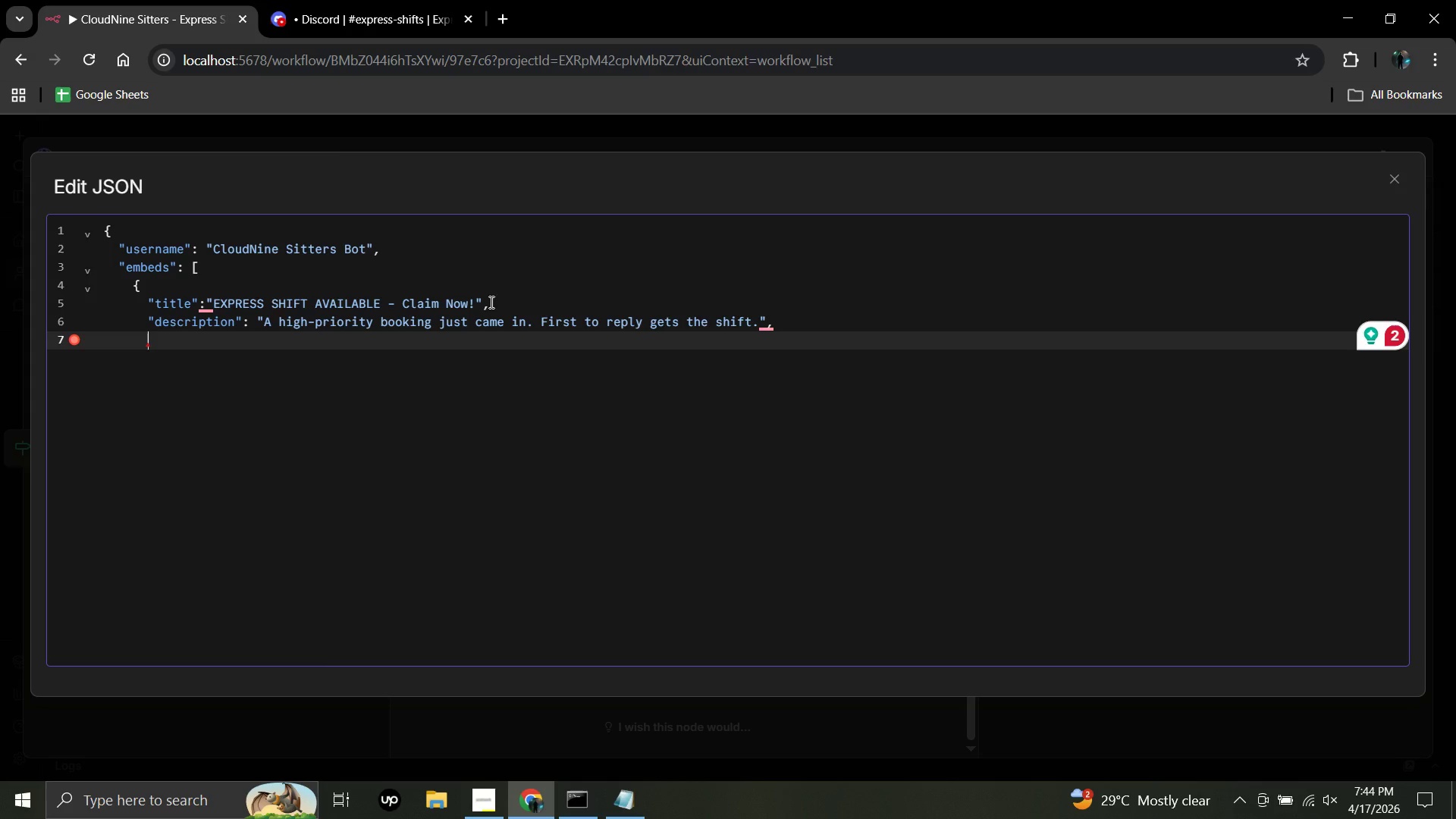 
wait(29.58)
 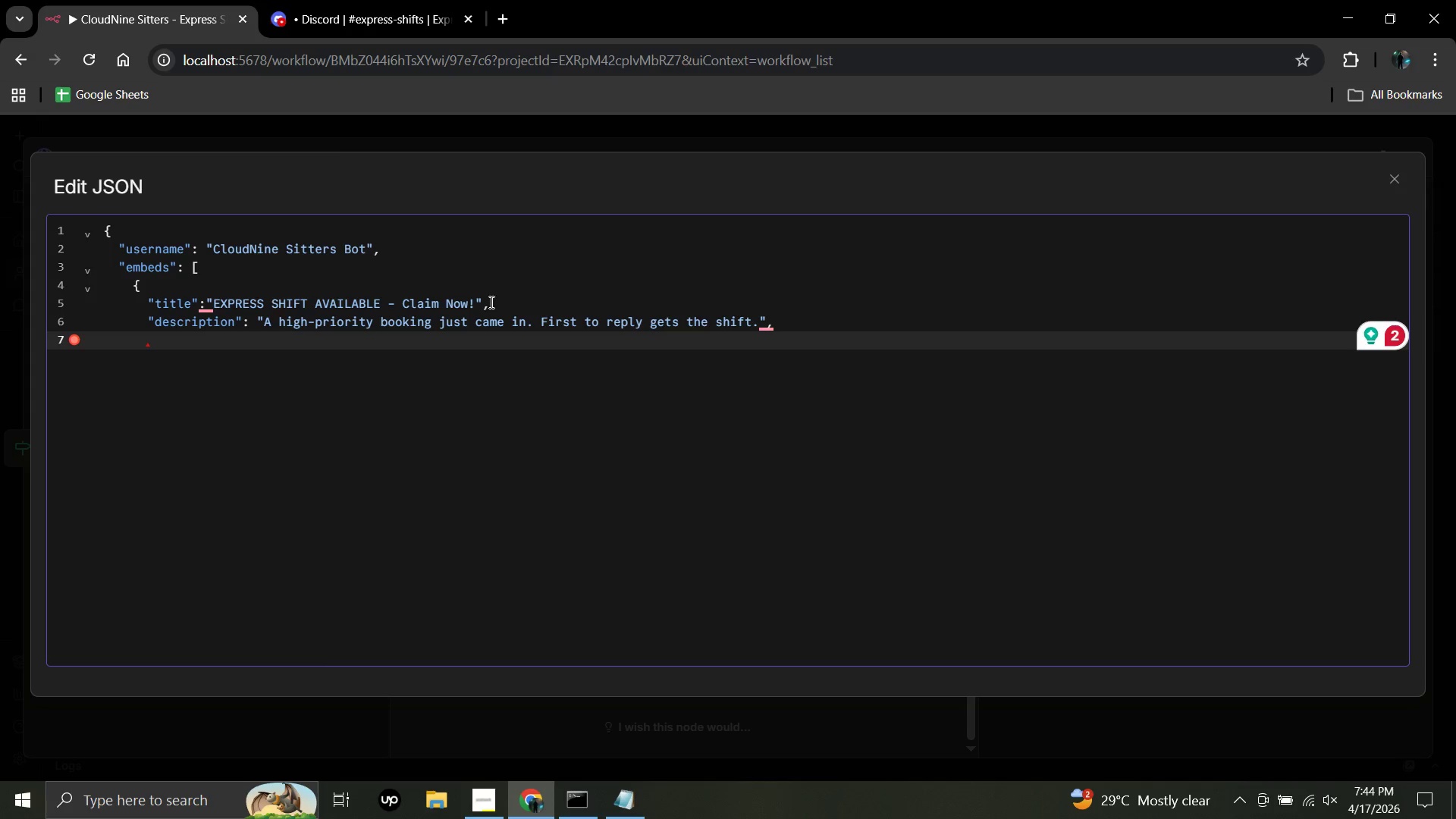 
key(Shift+Quote)
 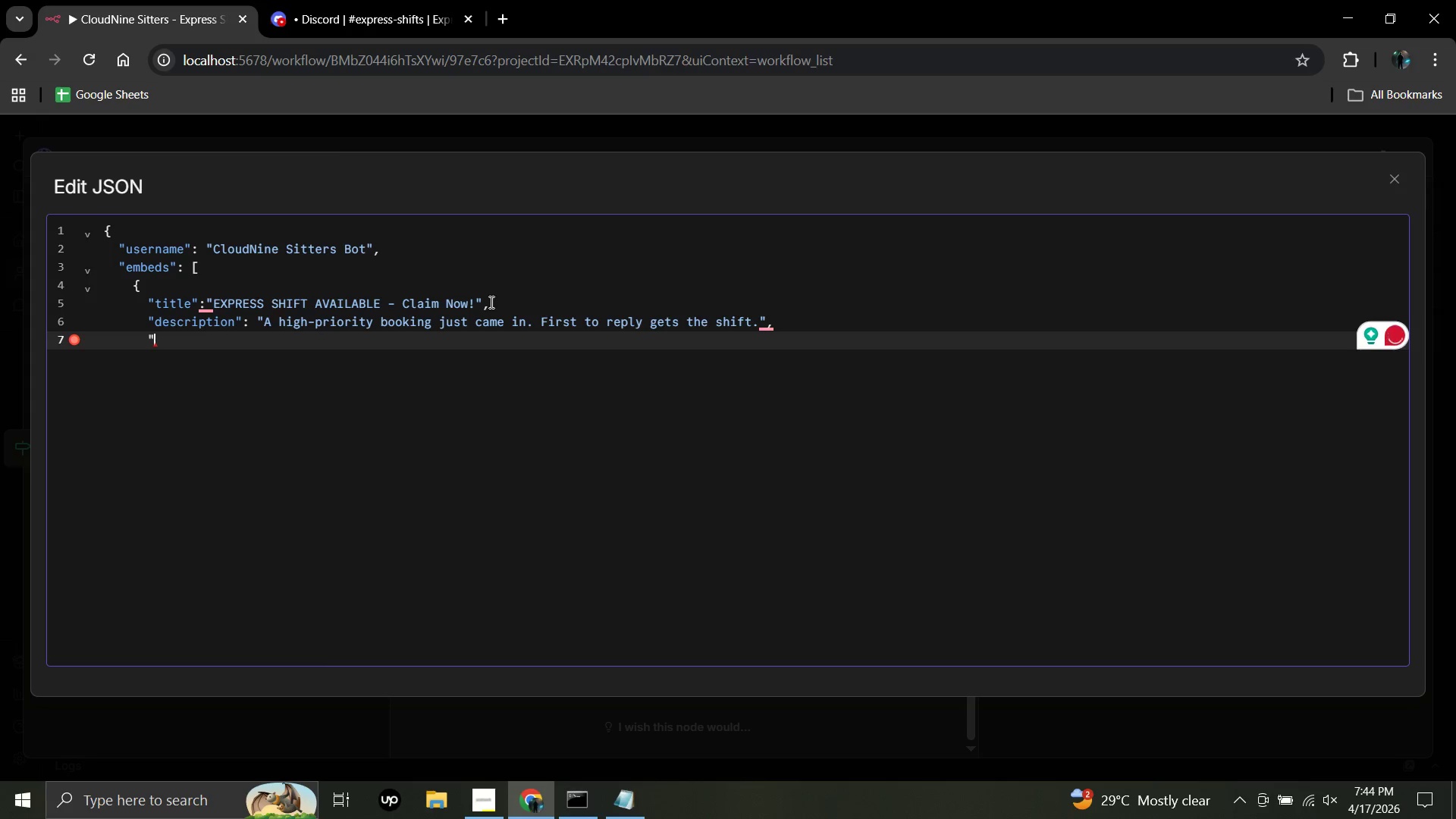 
type(color": 15548997)
 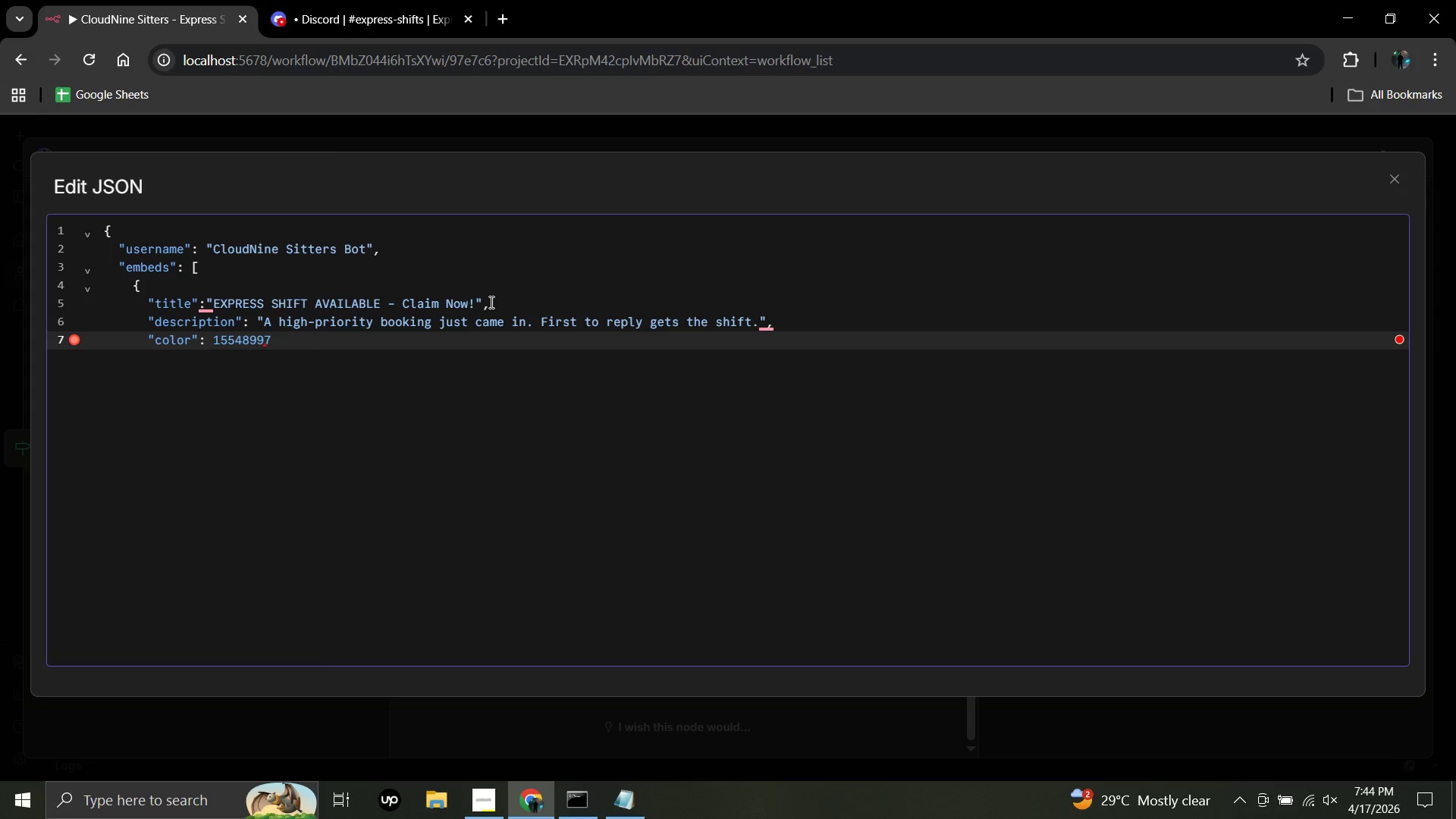 
key(Comma)
 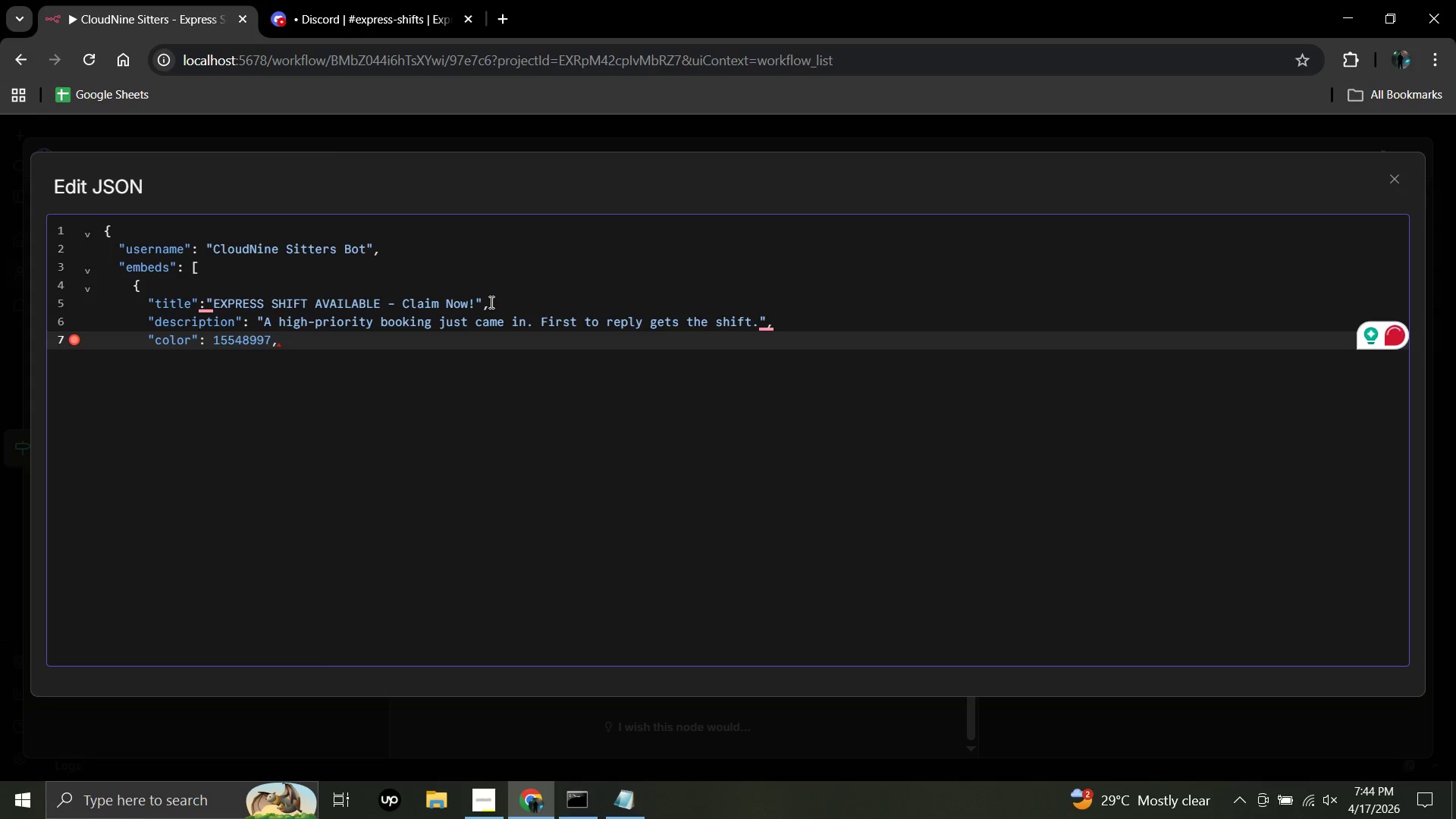 
wait(6.28)
 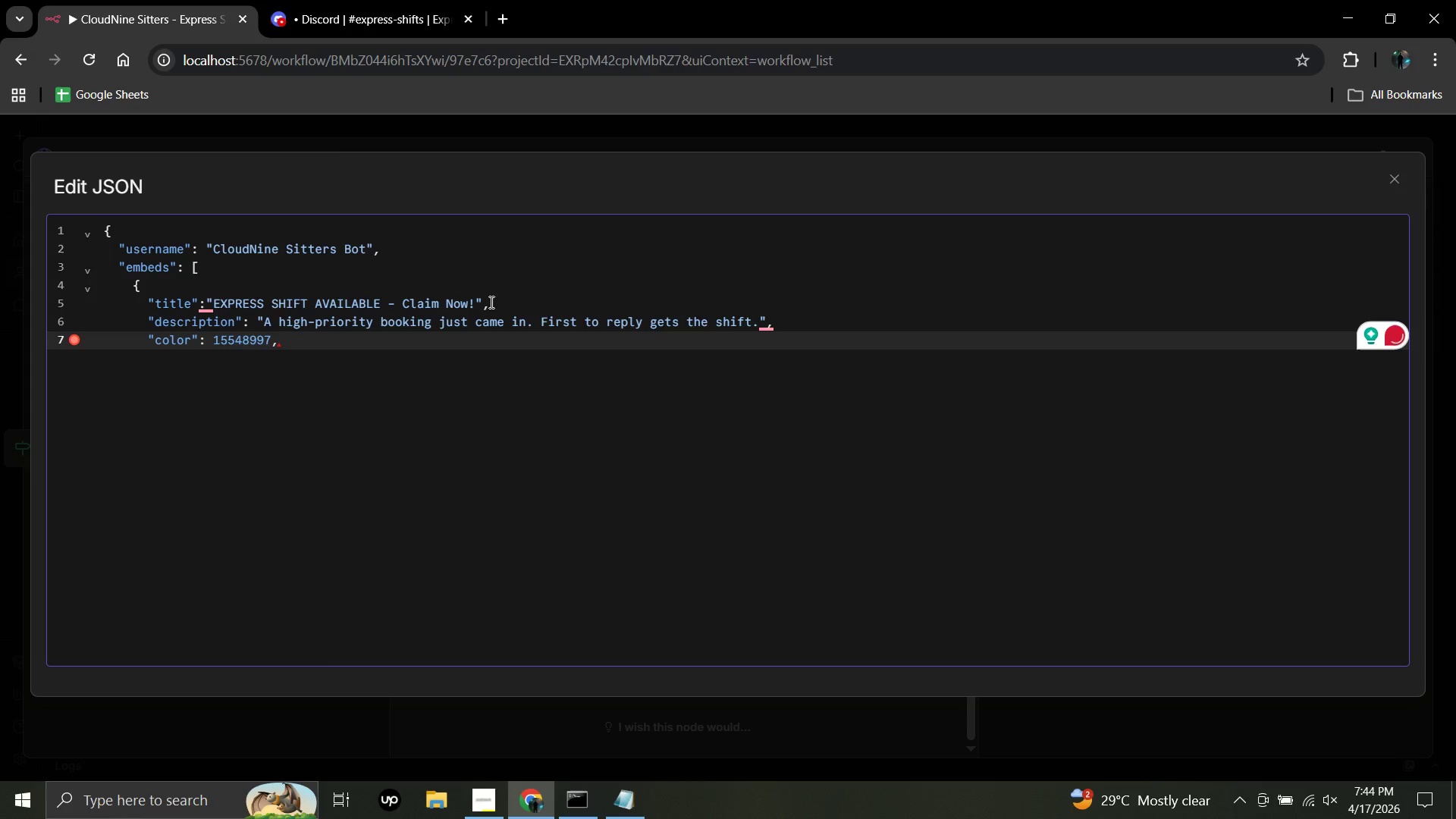 
key(Enter)
 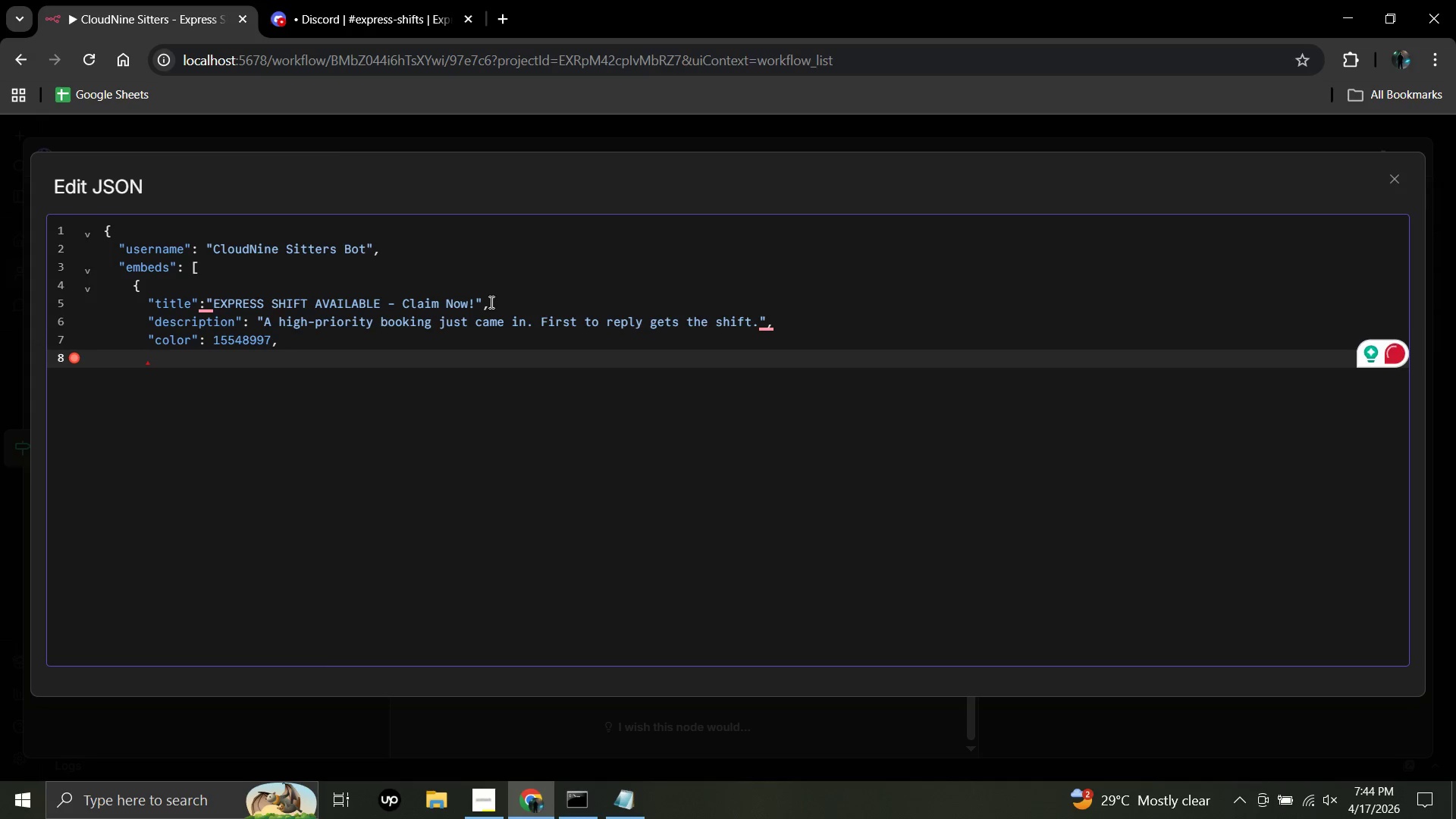 
type("fields")
 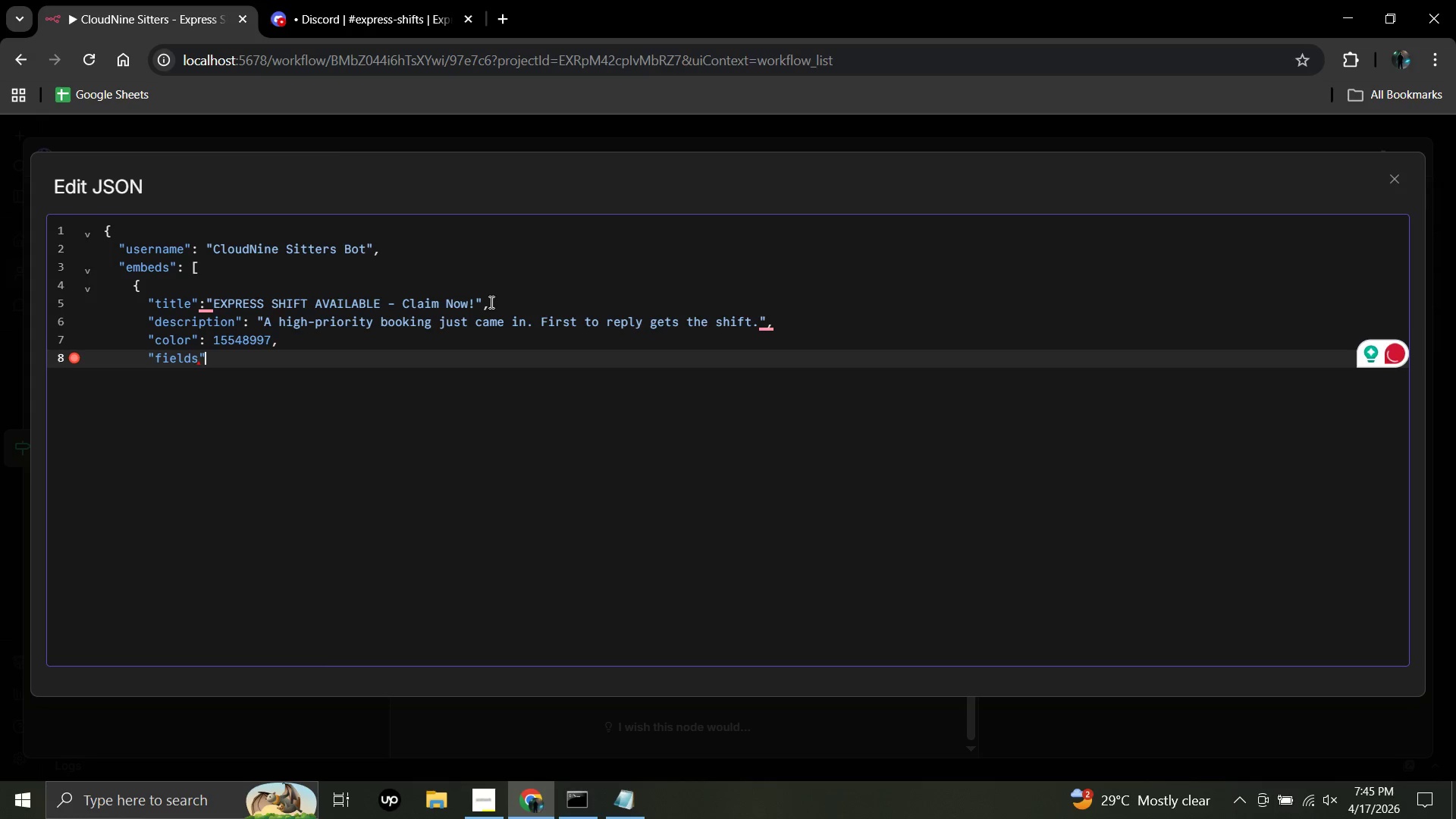 
key(Shift+Semicolon)
 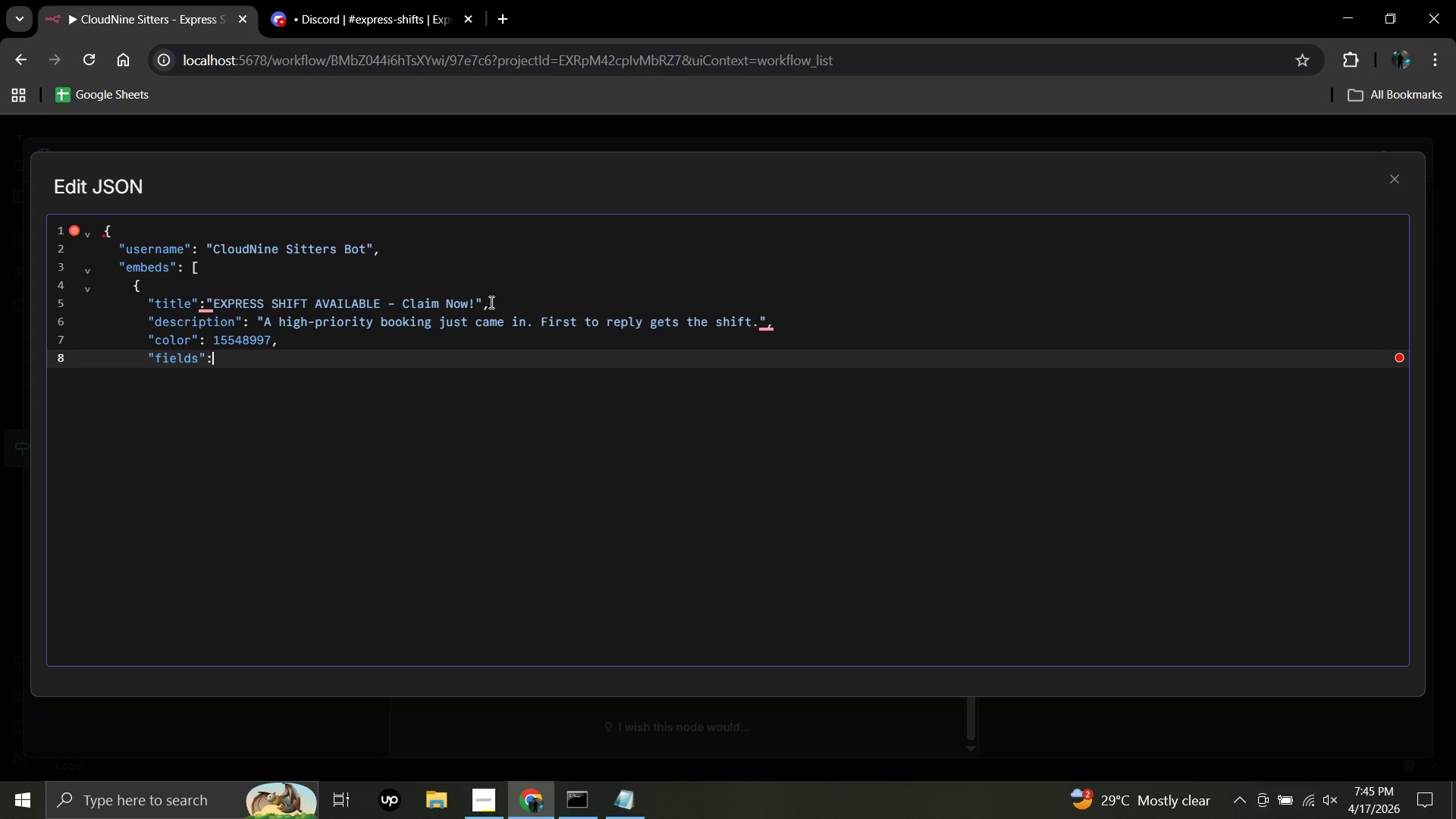 
key(Space)
 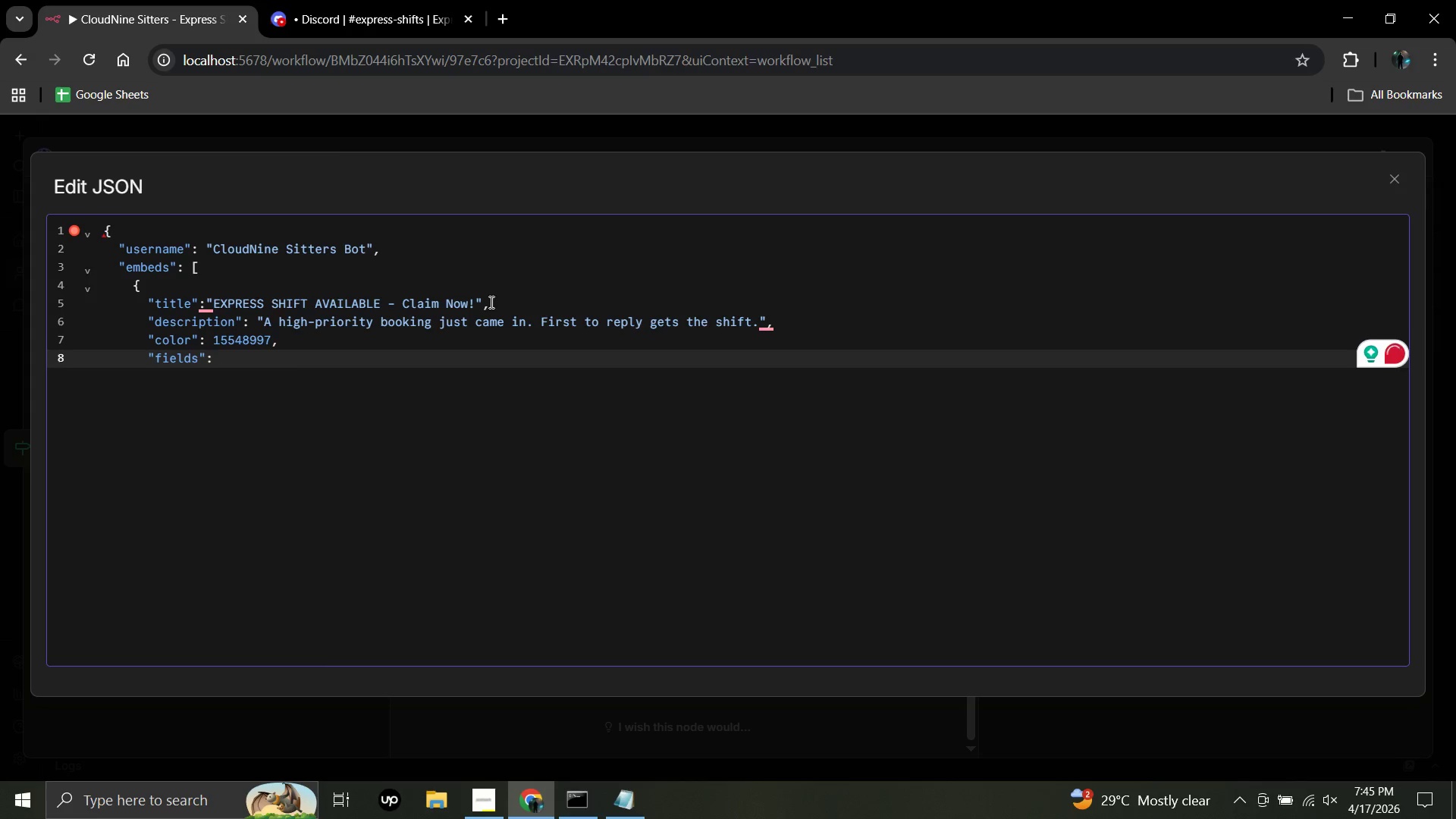 
key(Shift+BracketLeft)
 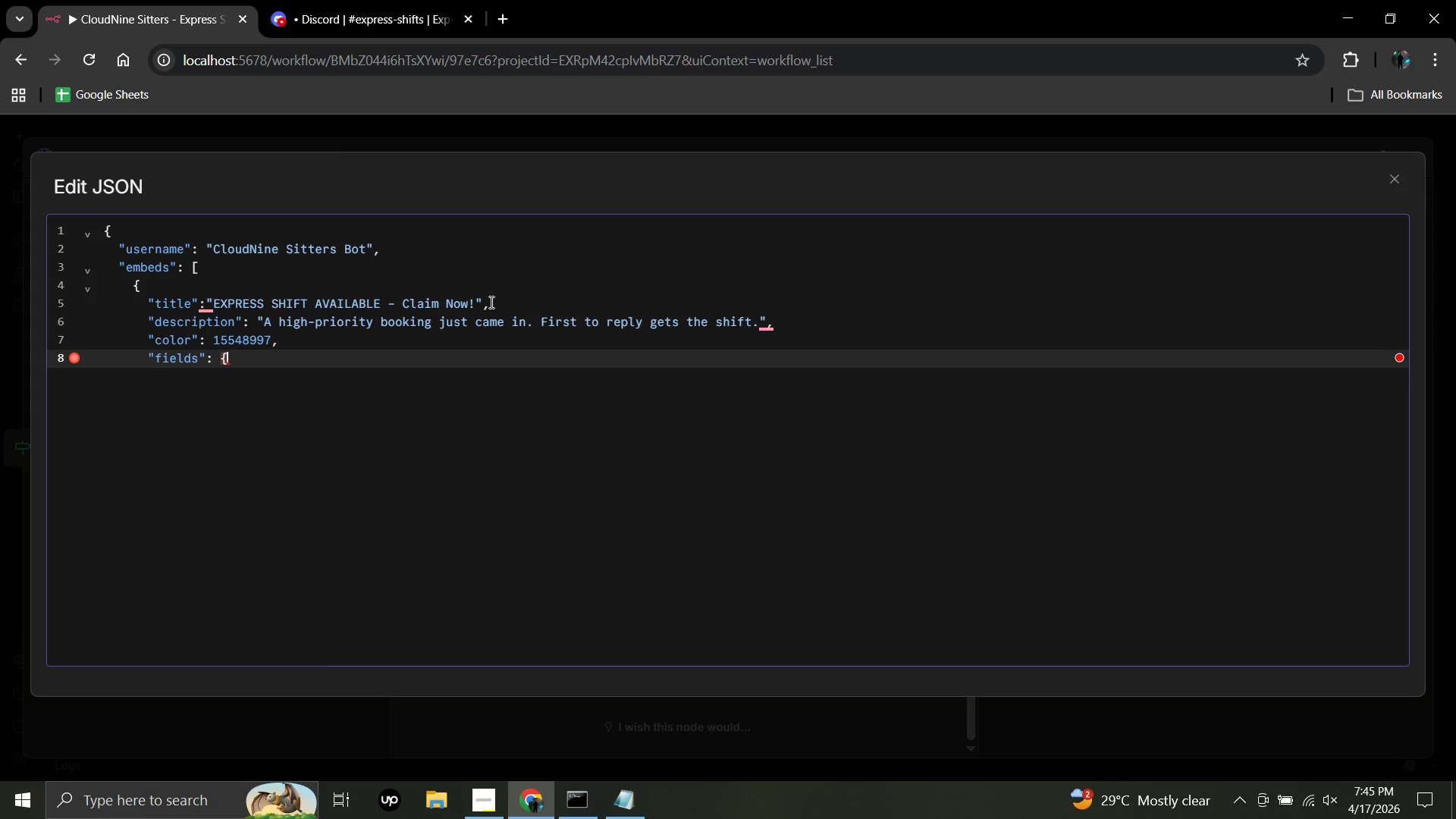 
key(Backspace)
 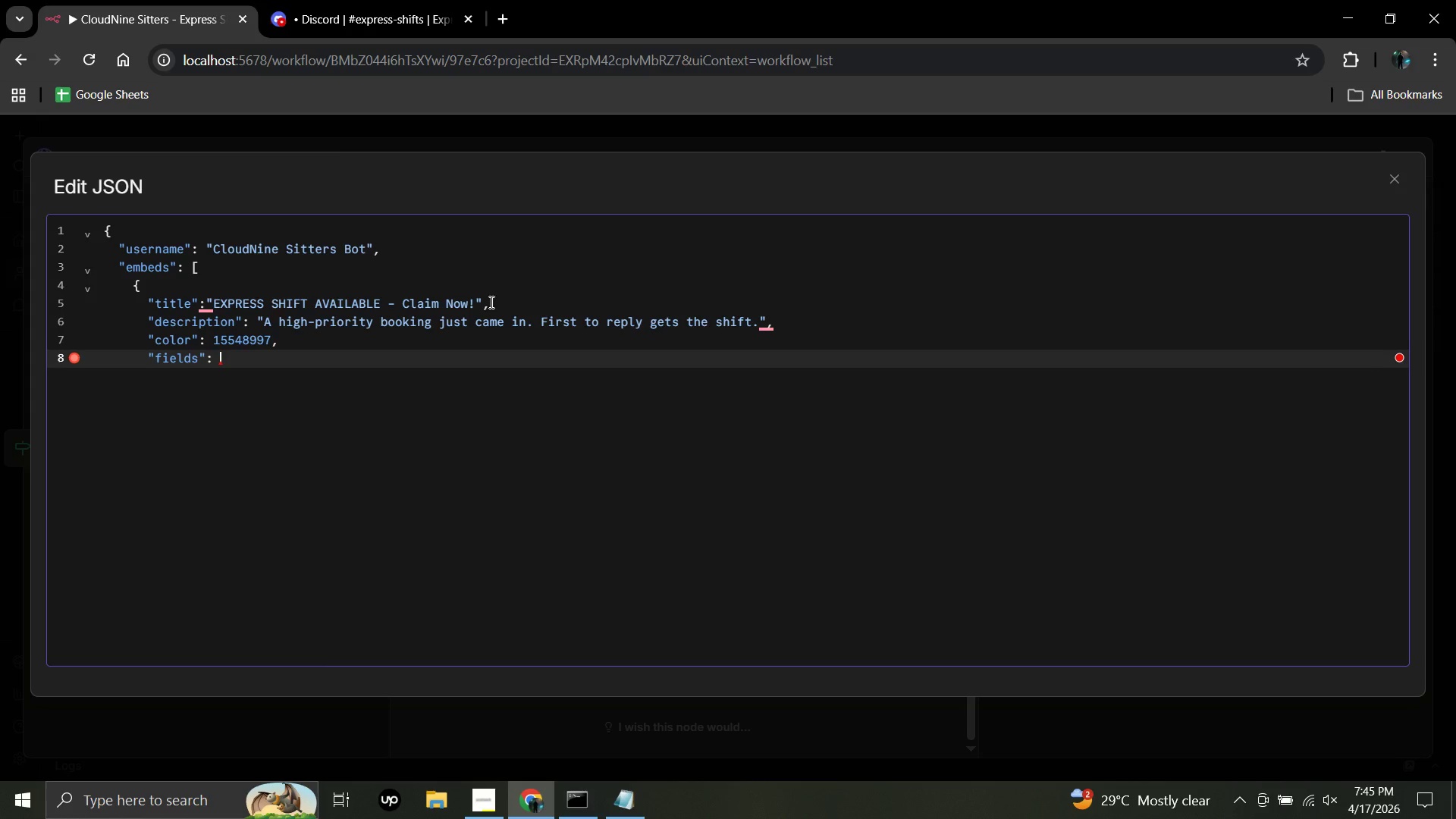 
key(BracketLeft)
 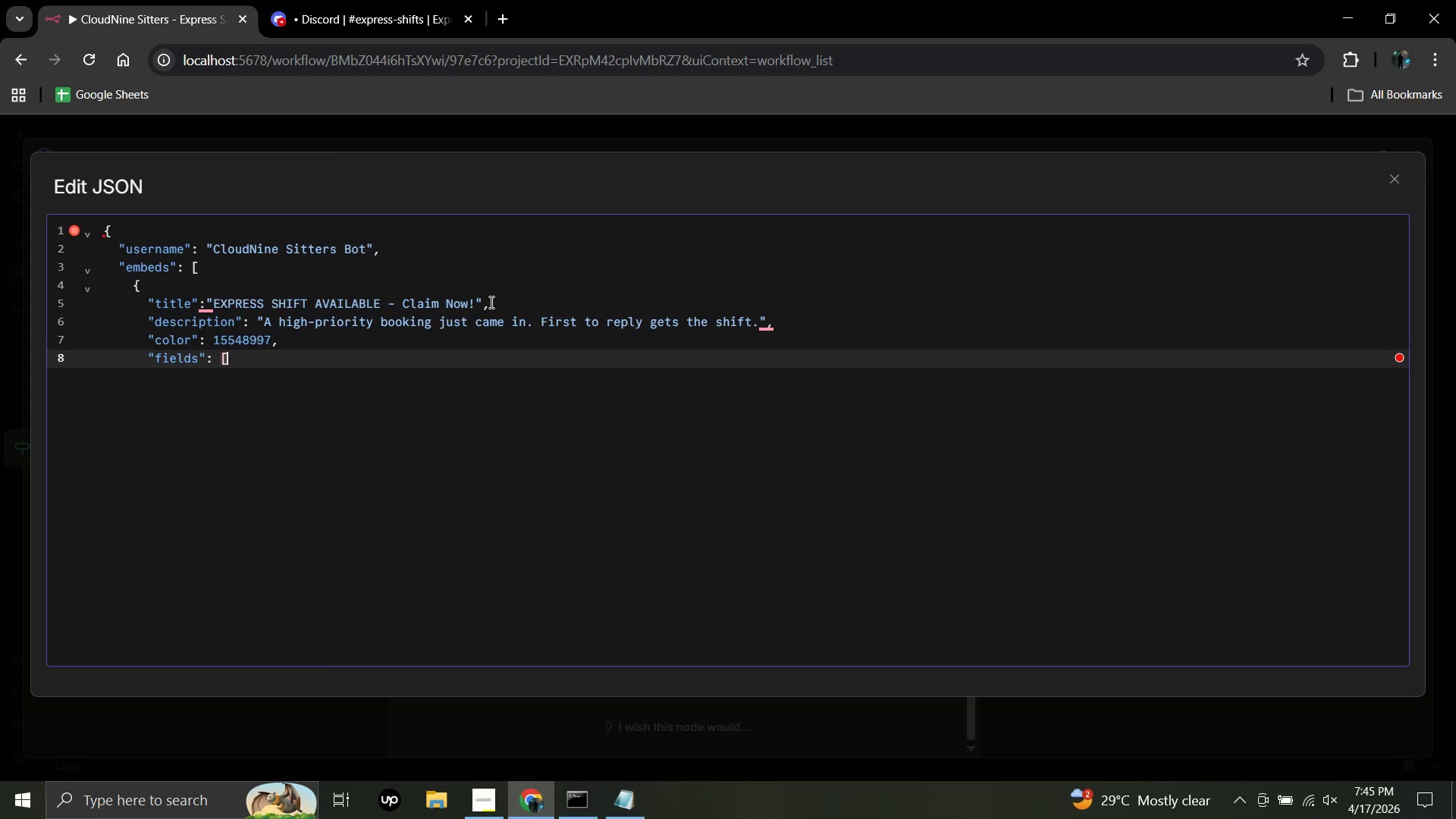 
key(Enter)
 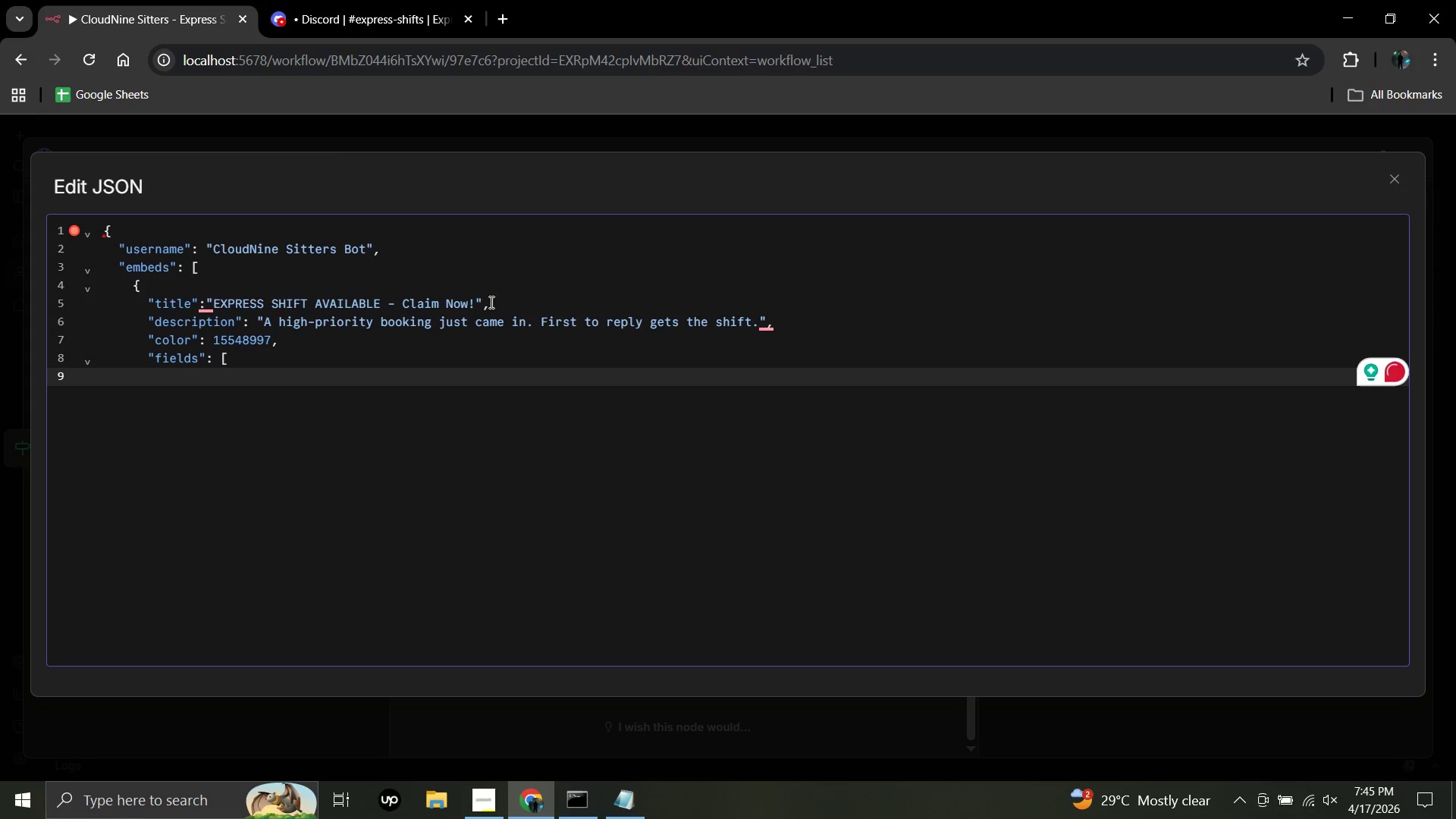 
hold_key(key=ShiftRight, duration=0.39)
 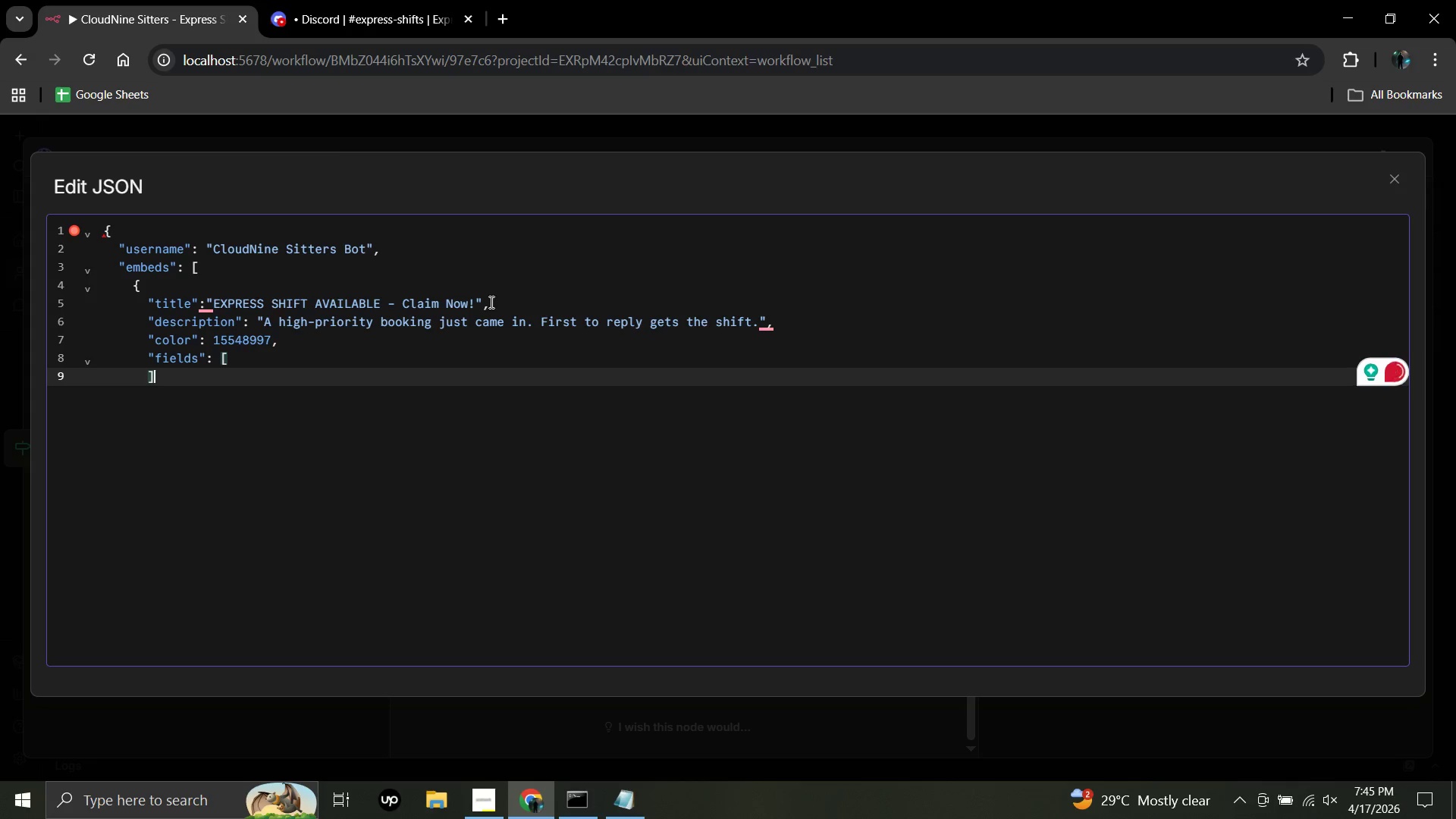 
key(BracketRight)
 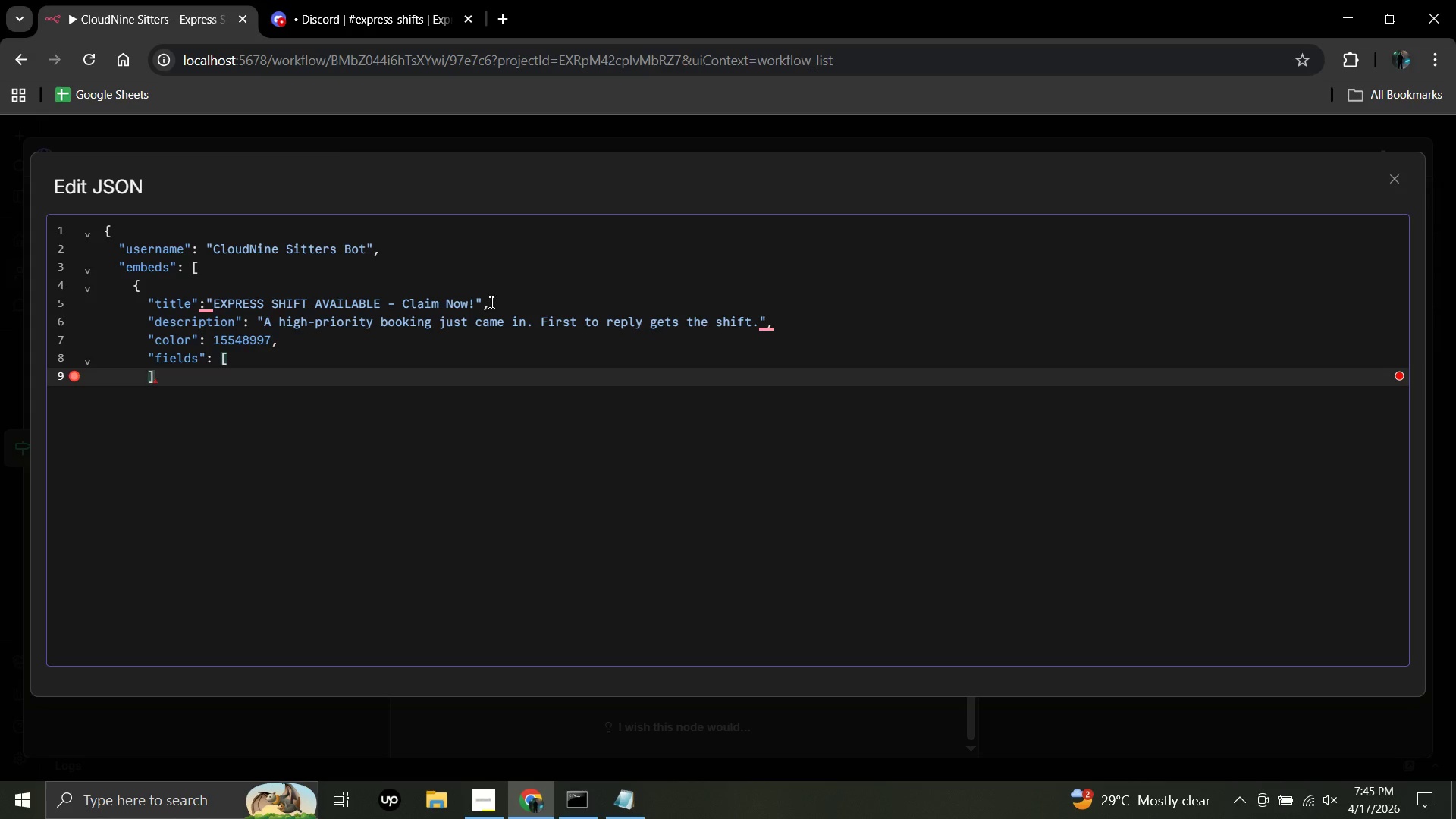 
key(Backspace)
 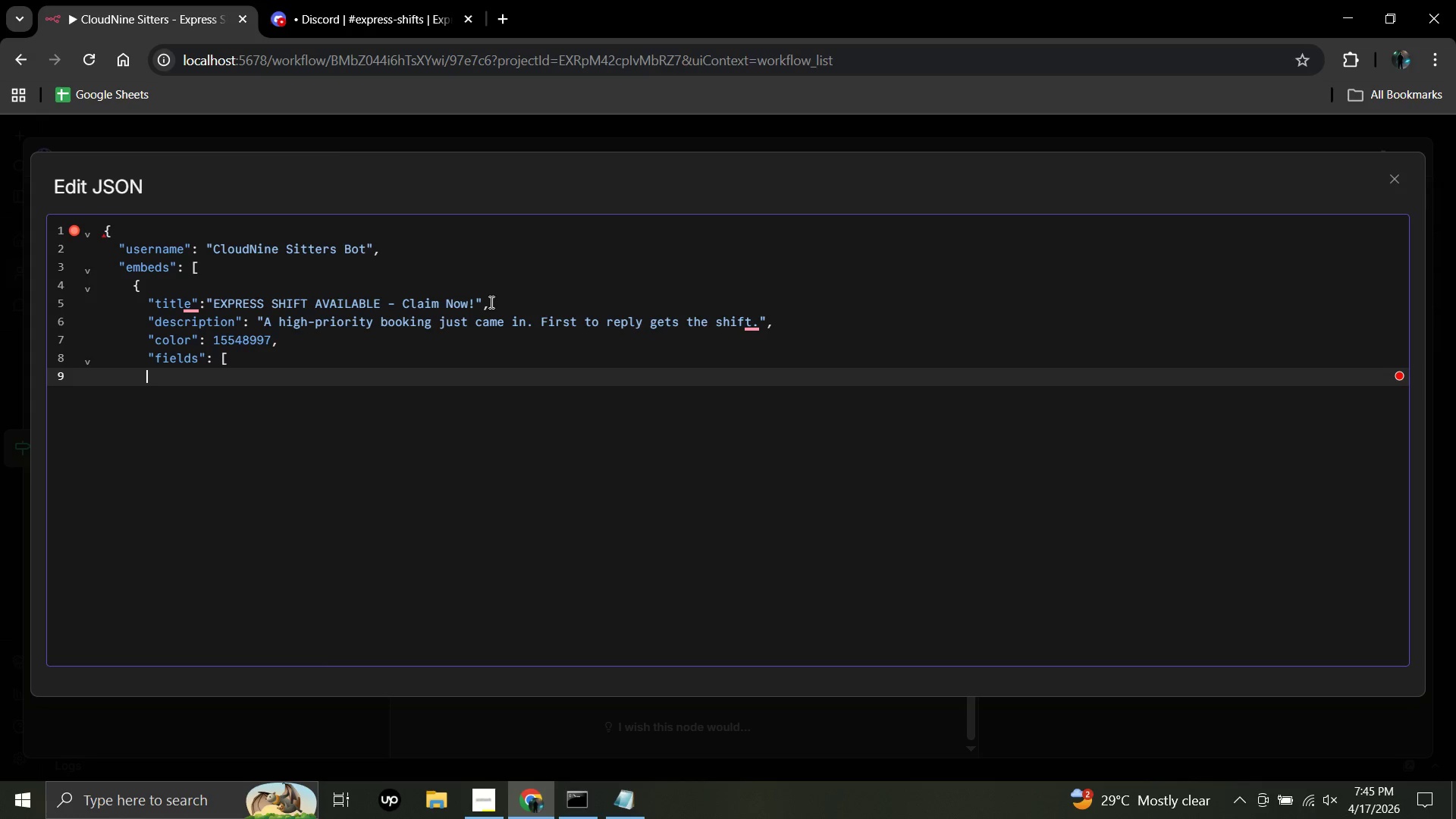 
key(BracketRight)
 